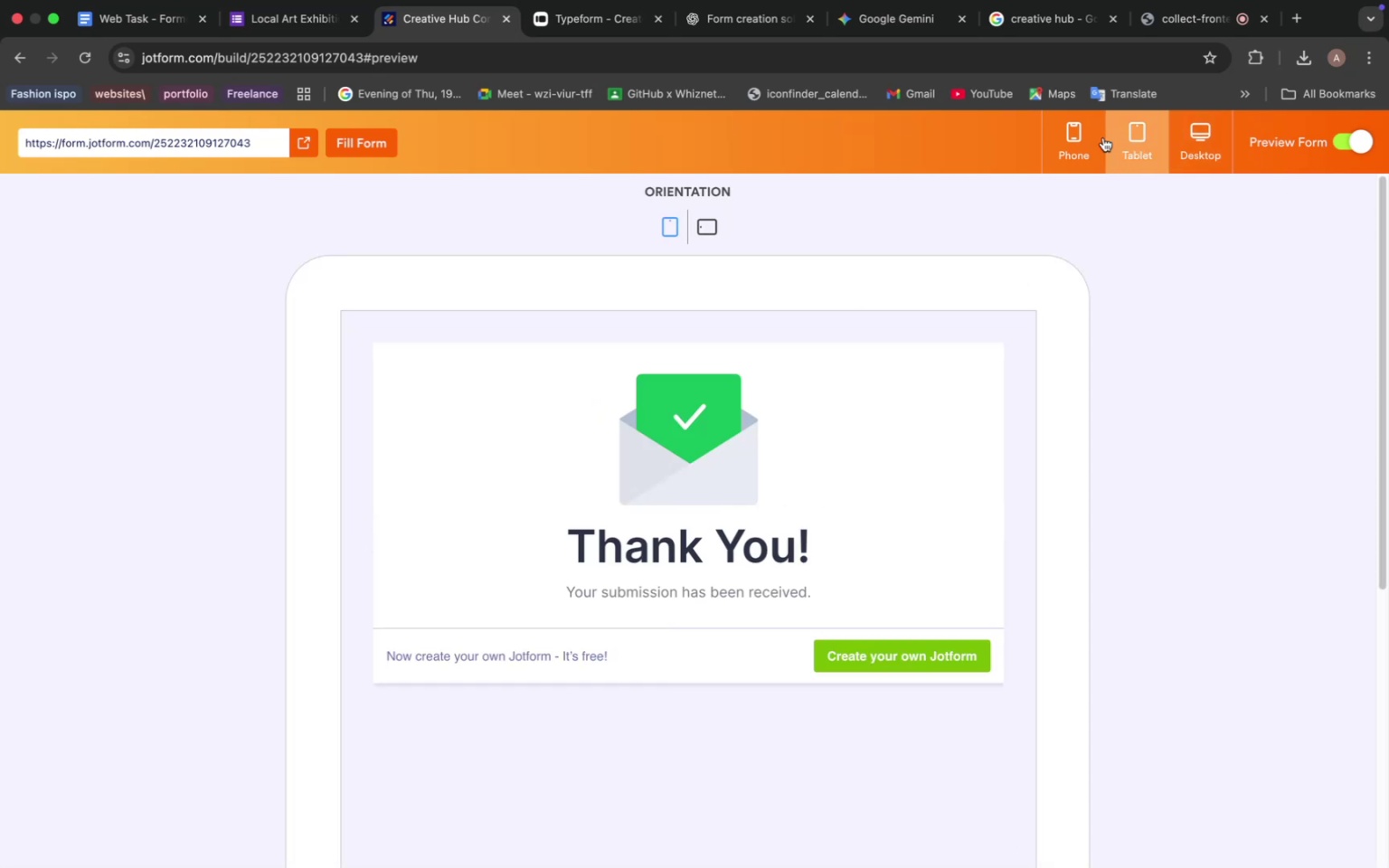 
left_click([1076, 138])
 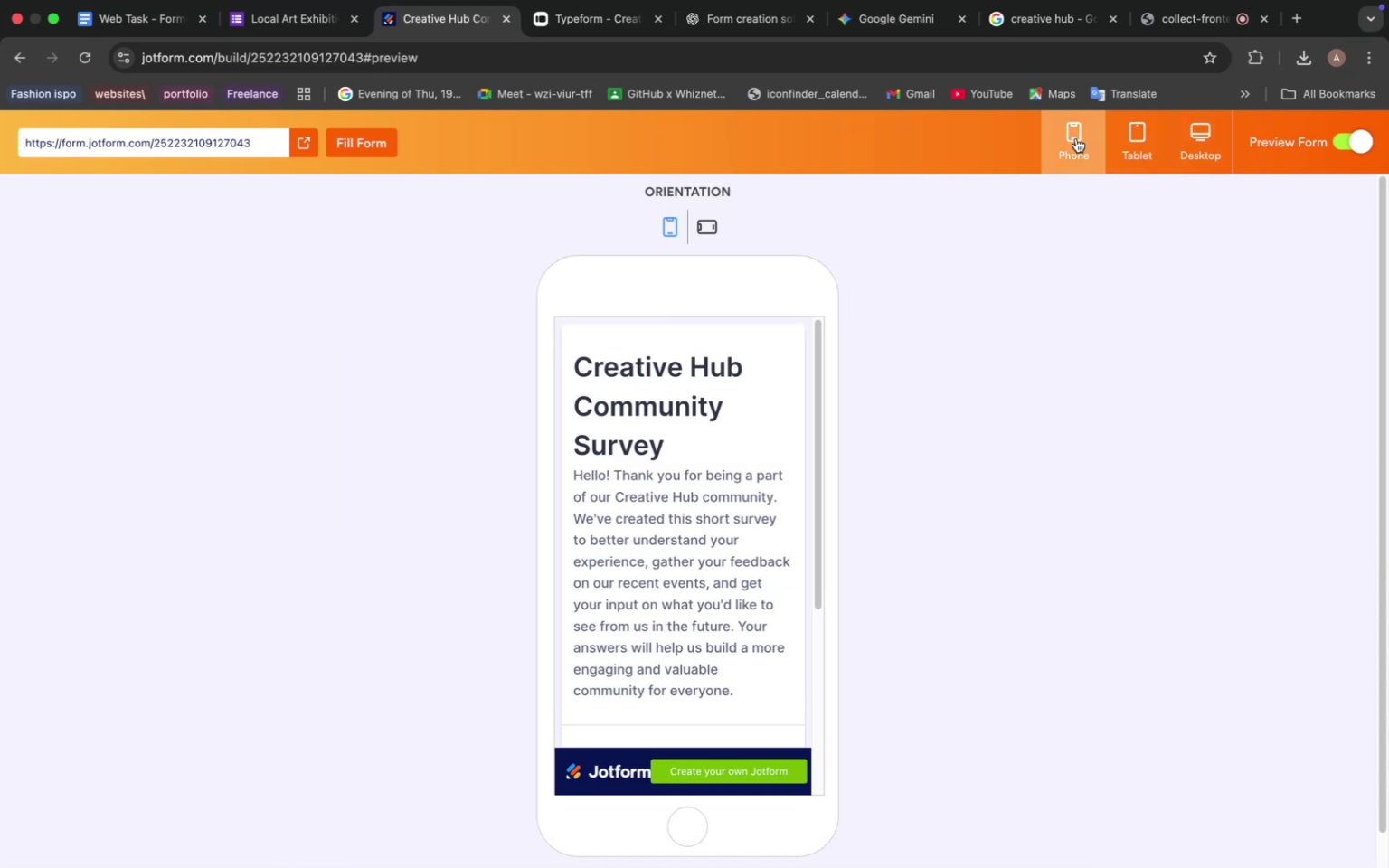 
scroll: coordinate [678, 507], scroll_direction: down, amount: 17.0
 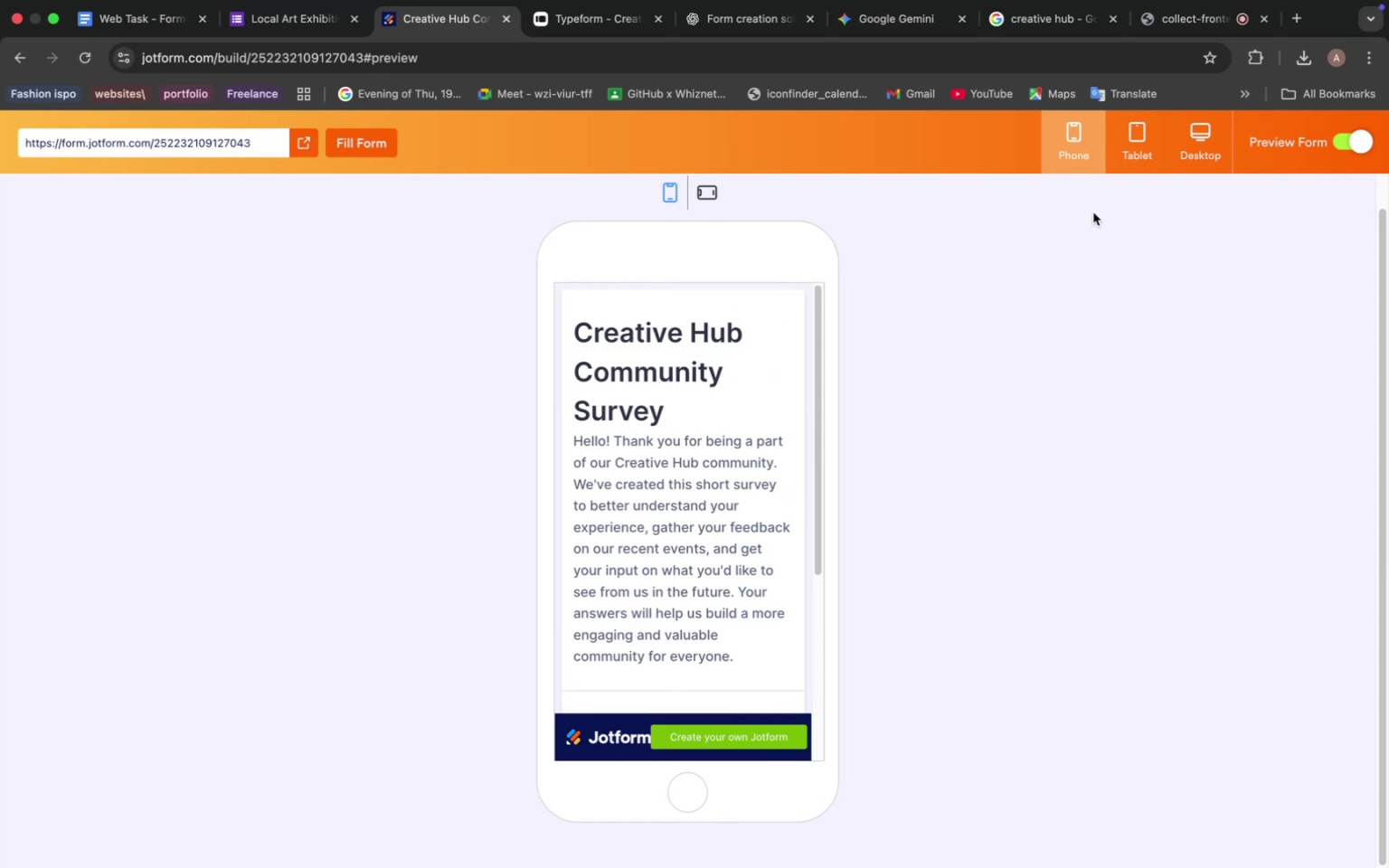 
left_click([1126, 145])
 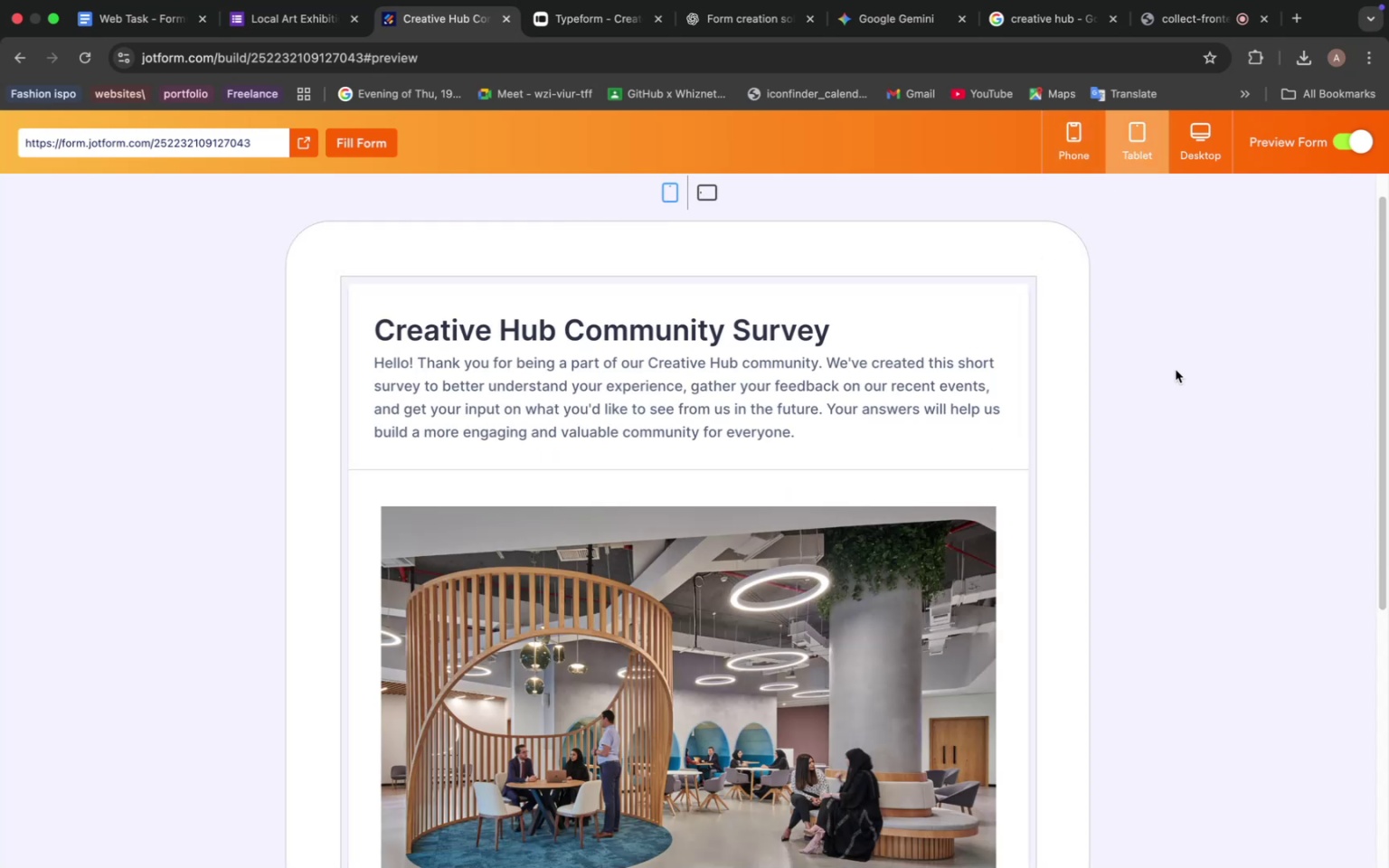 
left_click([1366, 138])
 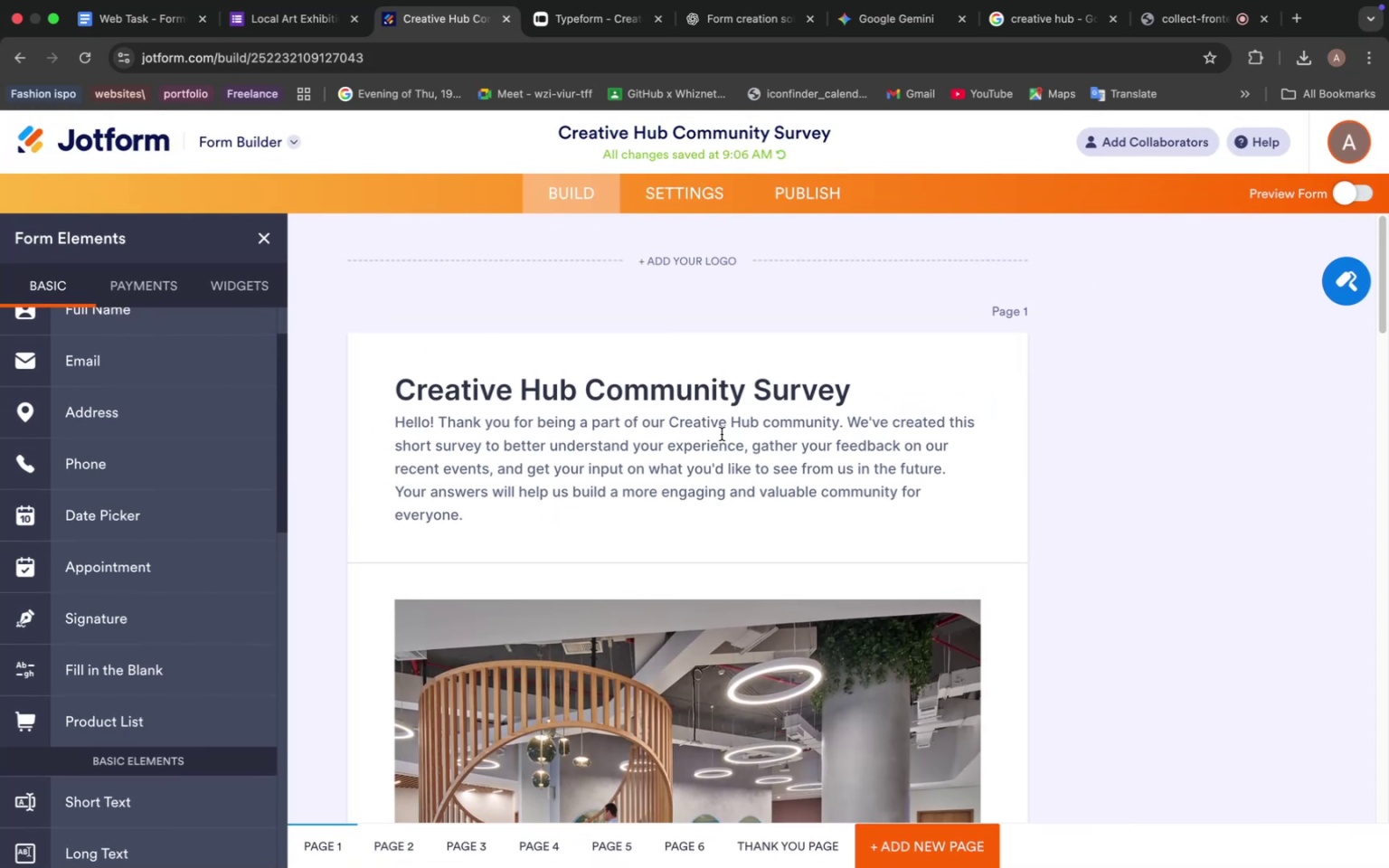 
scroll: coordinate [722, 434], scroll_direction: down, amount: 32.0
 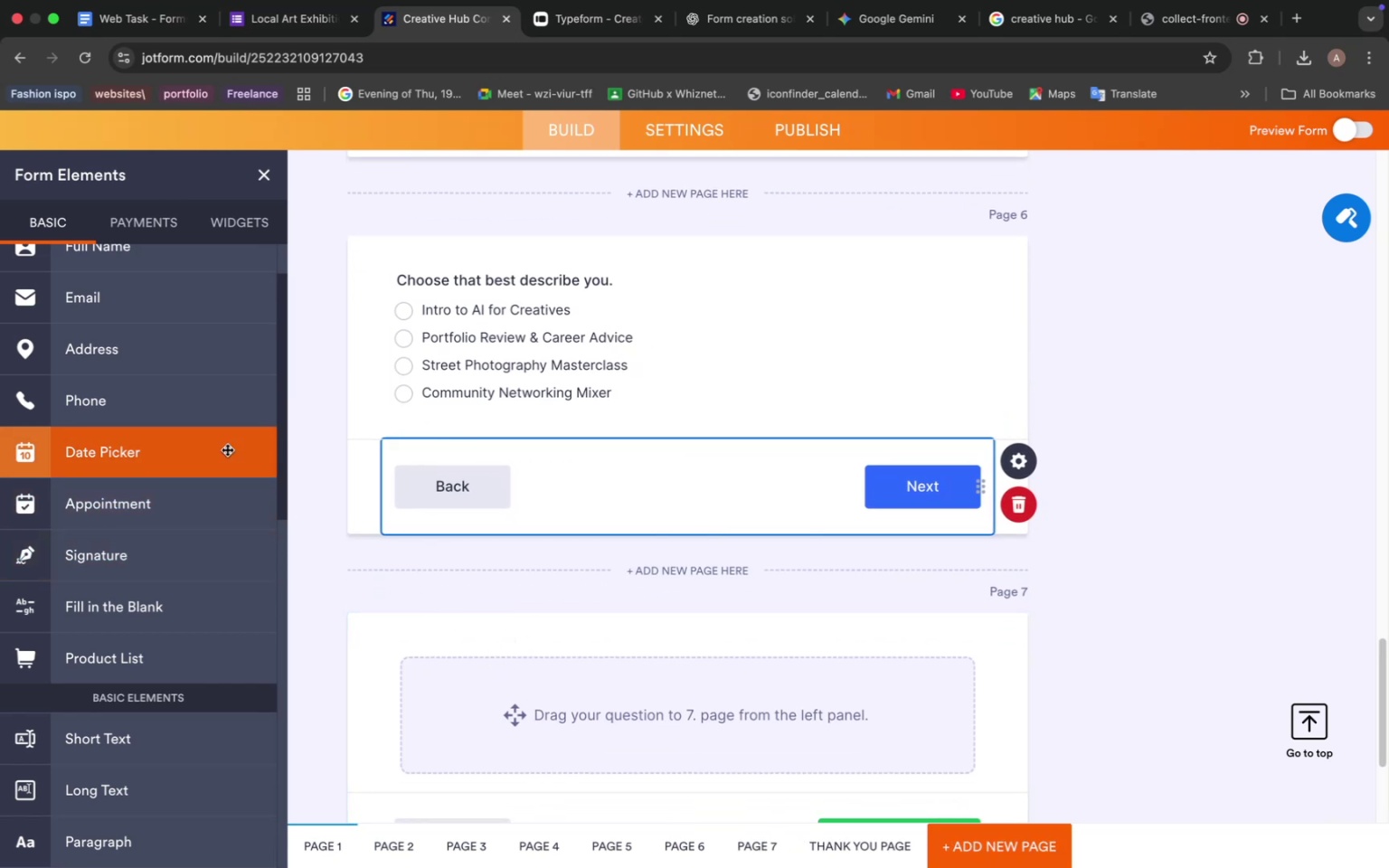 
wait(13.64)
 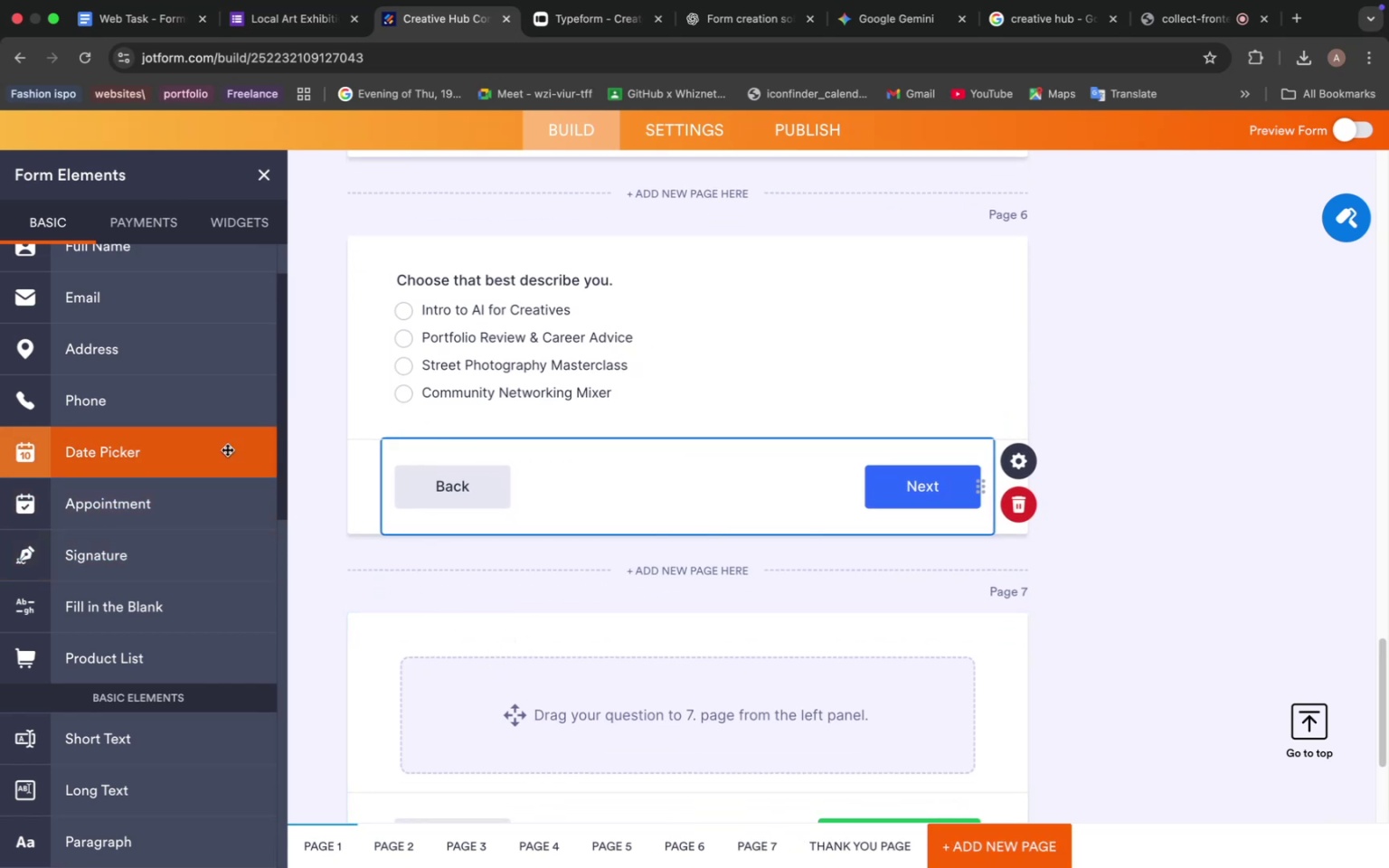 
type(Your sign)
 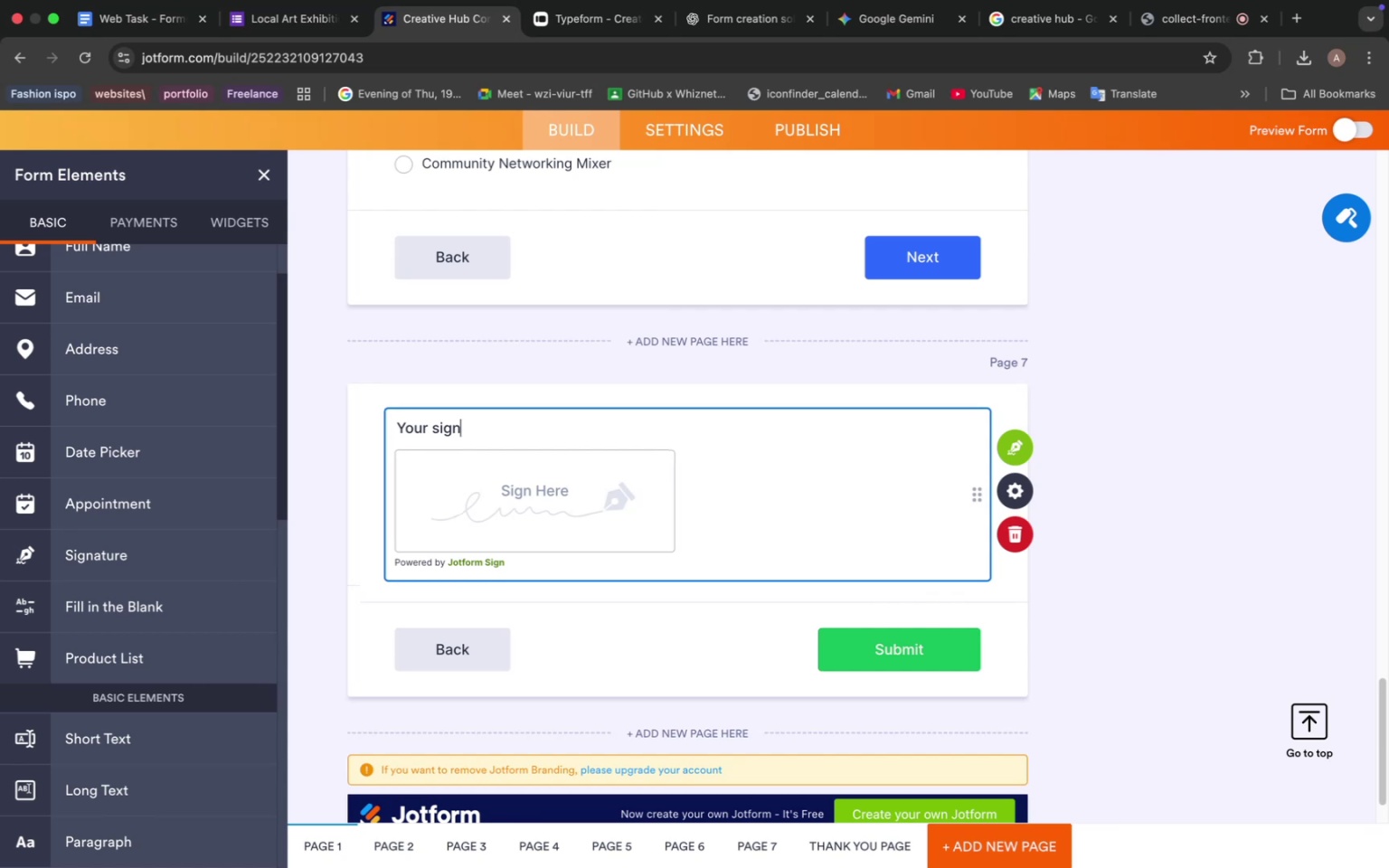 
type(ature)
 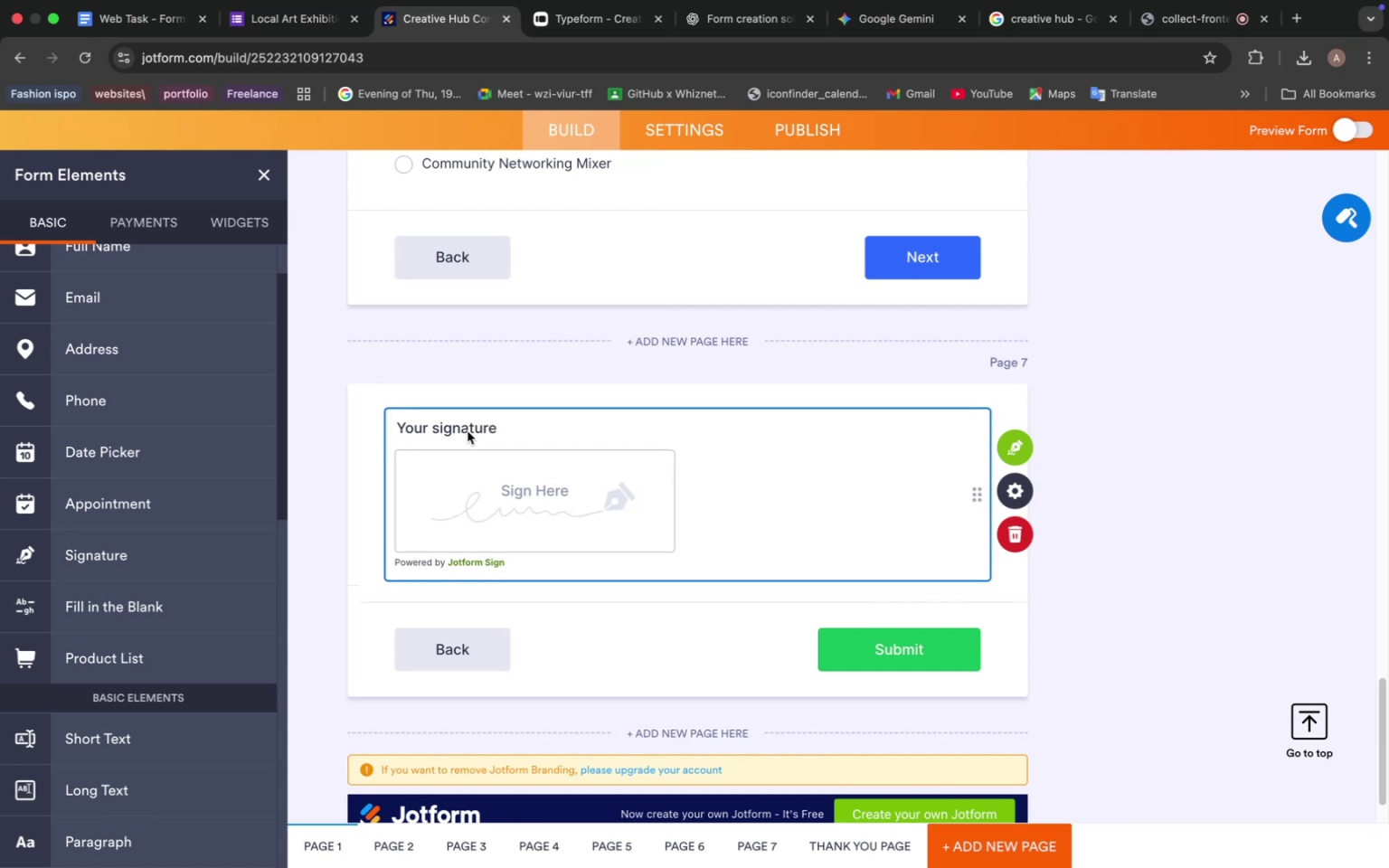 
left_click([493, 517])
 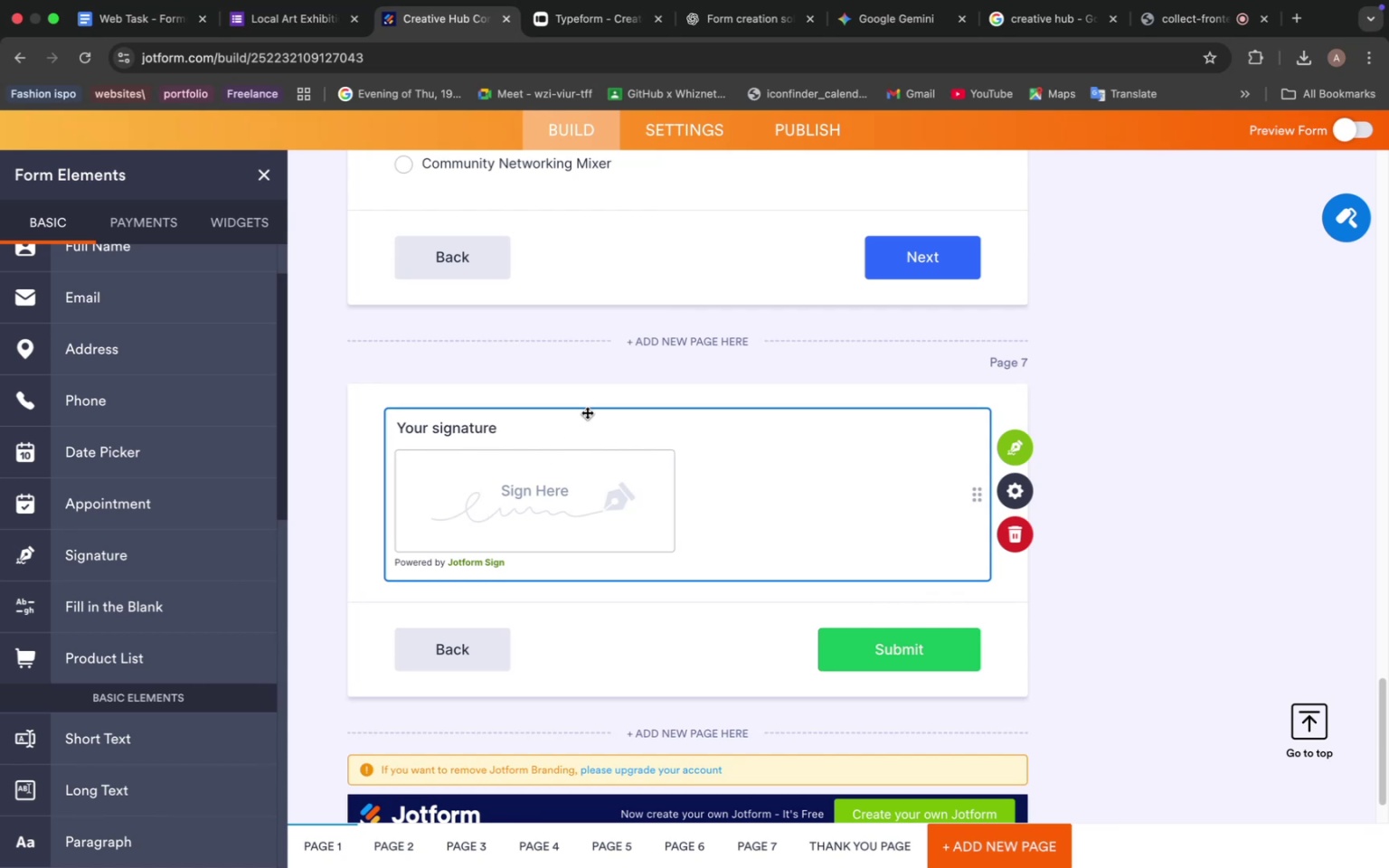 
left_click([590, 401])
 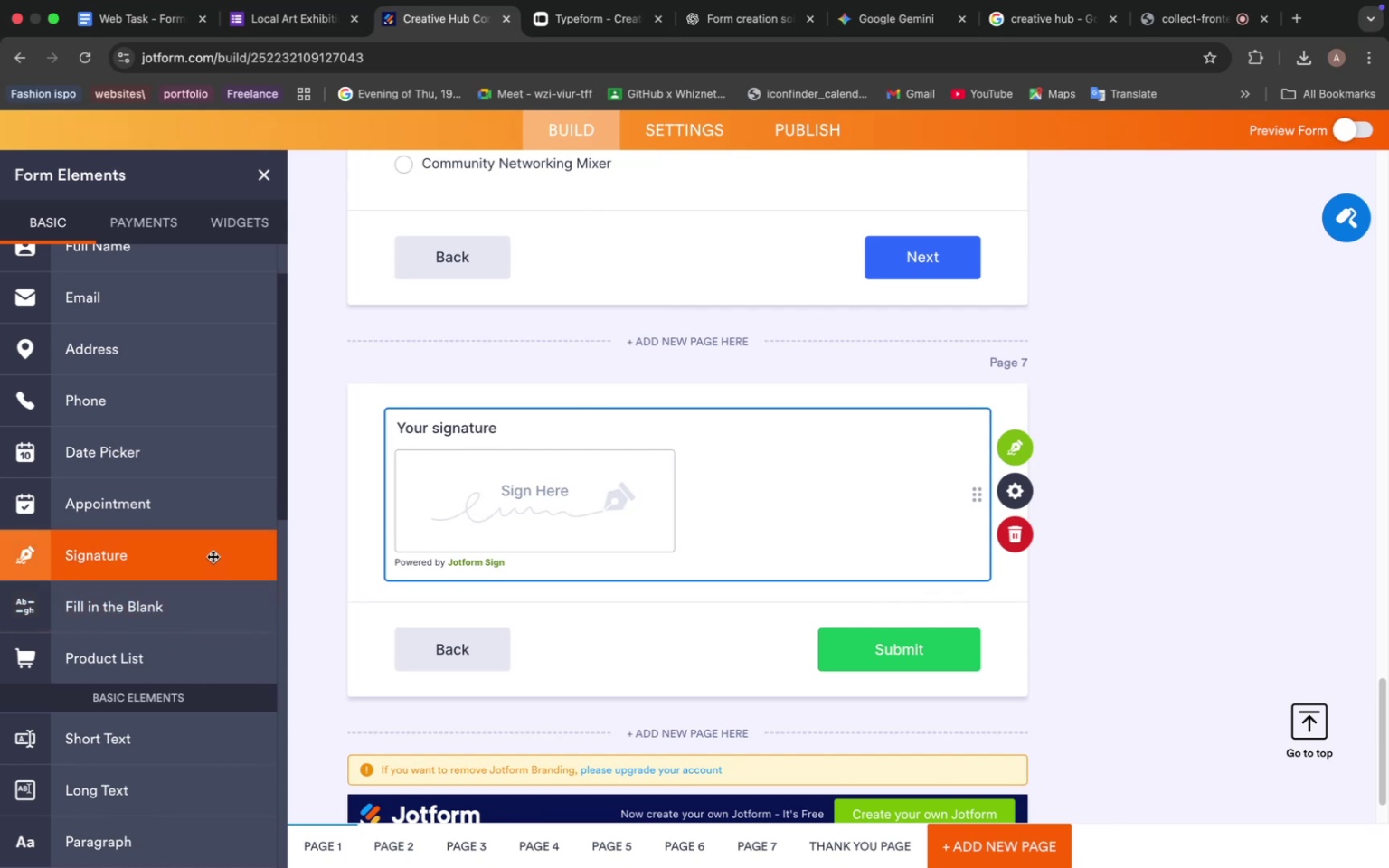 
wait(5.93)
 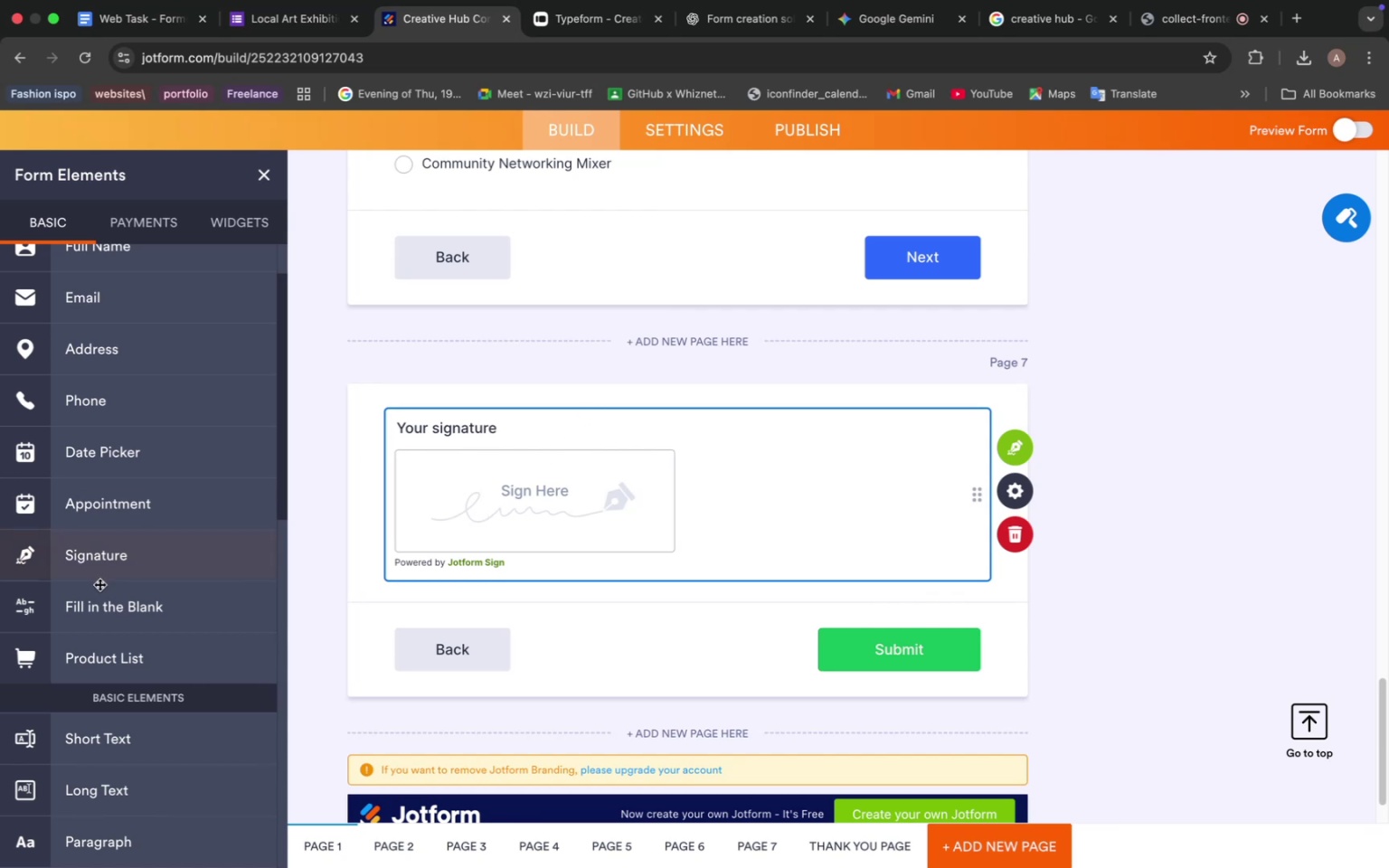 
scroll: coordinate [651, 456], scroll_direction: up, amount: 113.0
 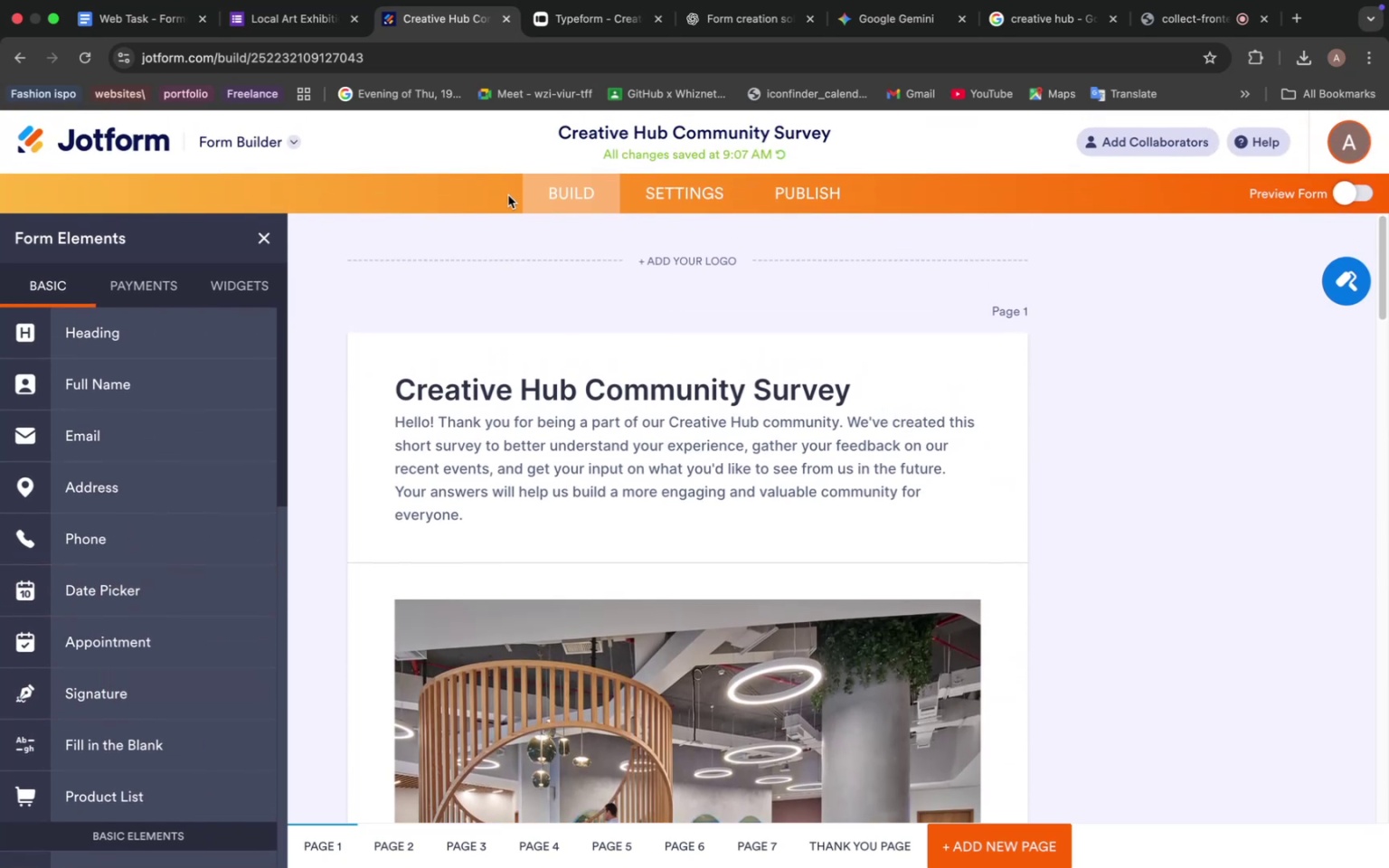 
wait(5.16)
 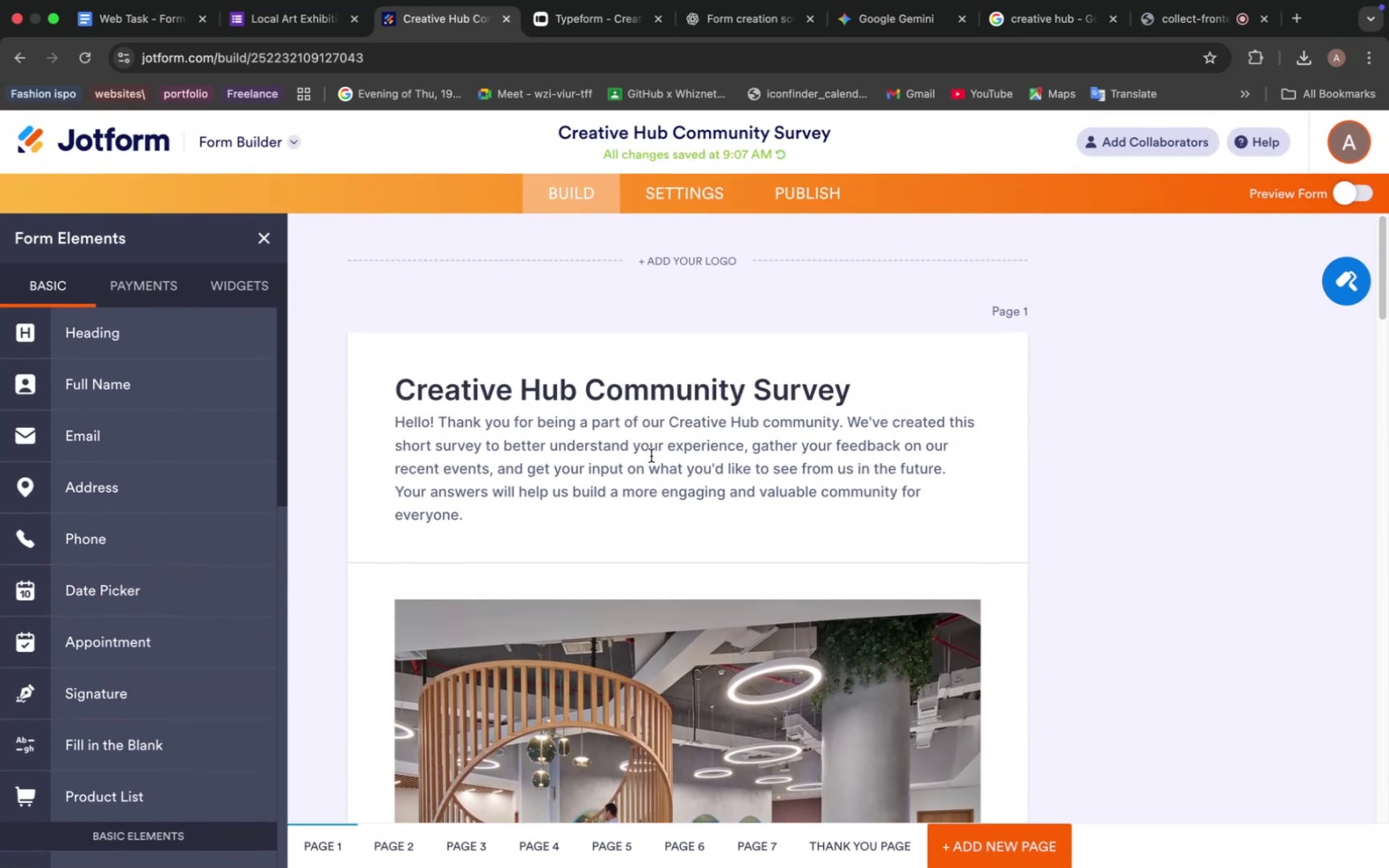 
left_click([814, 188])
 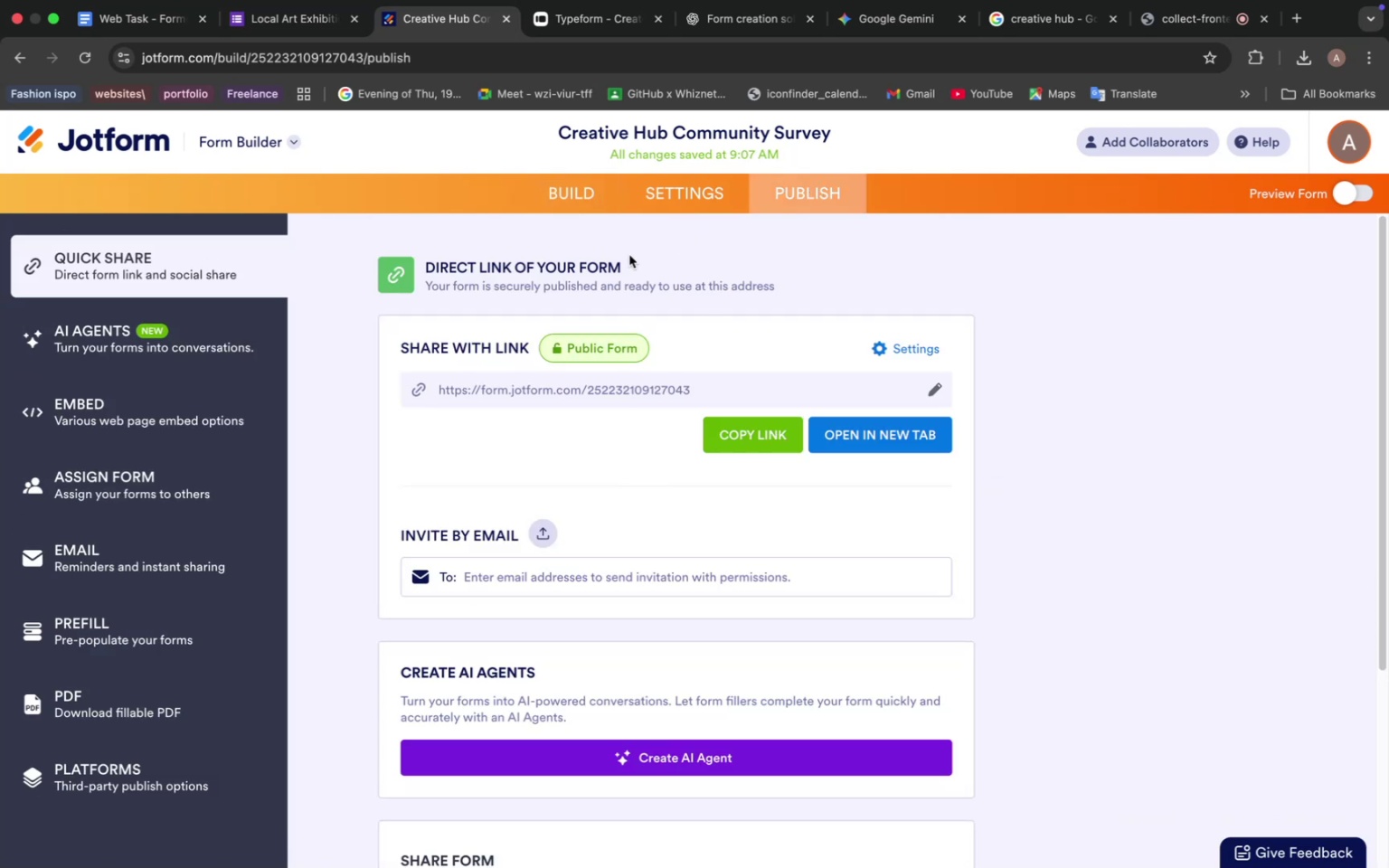 
left_click([564, 27])
 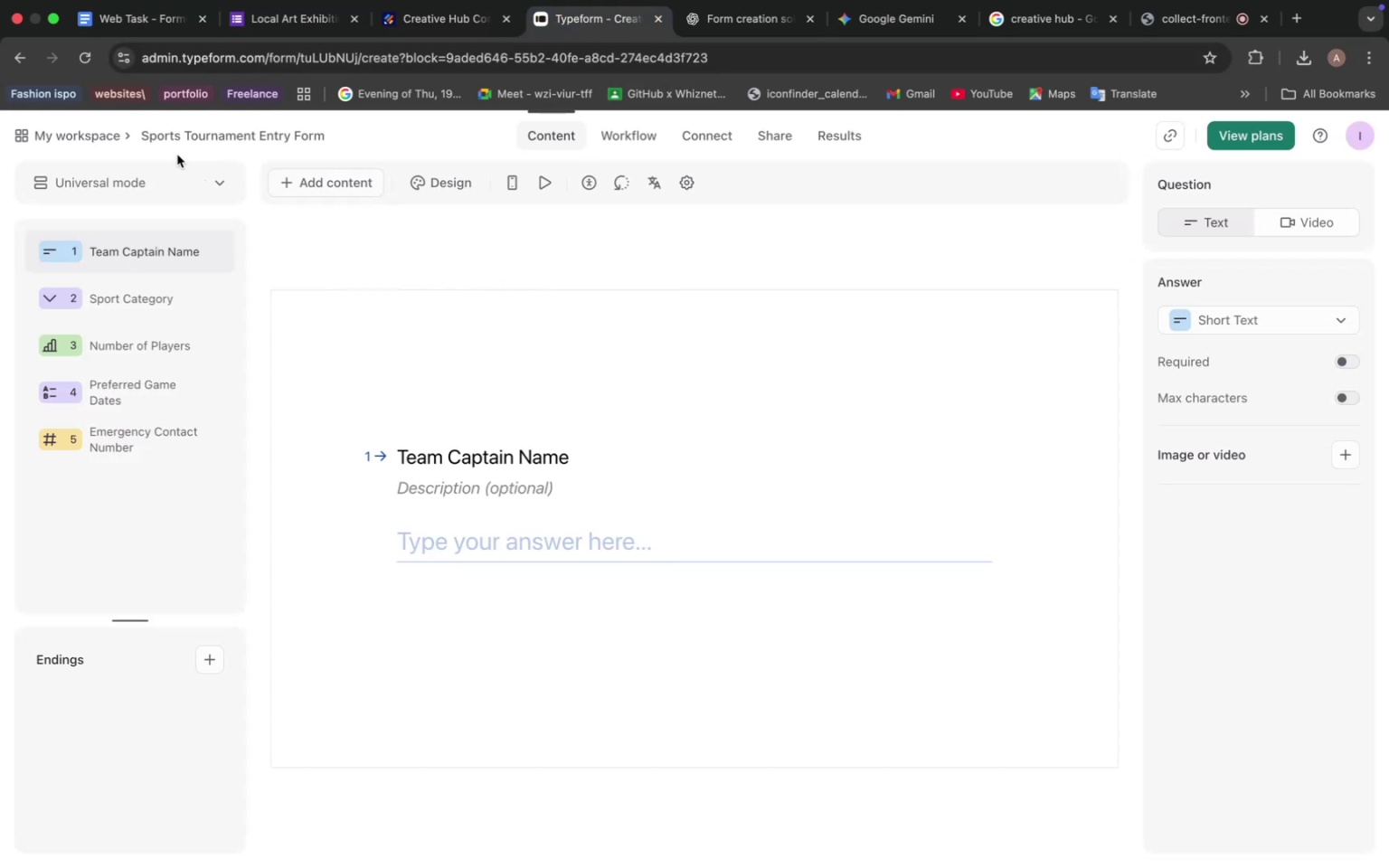 
left_click([95, 136])
 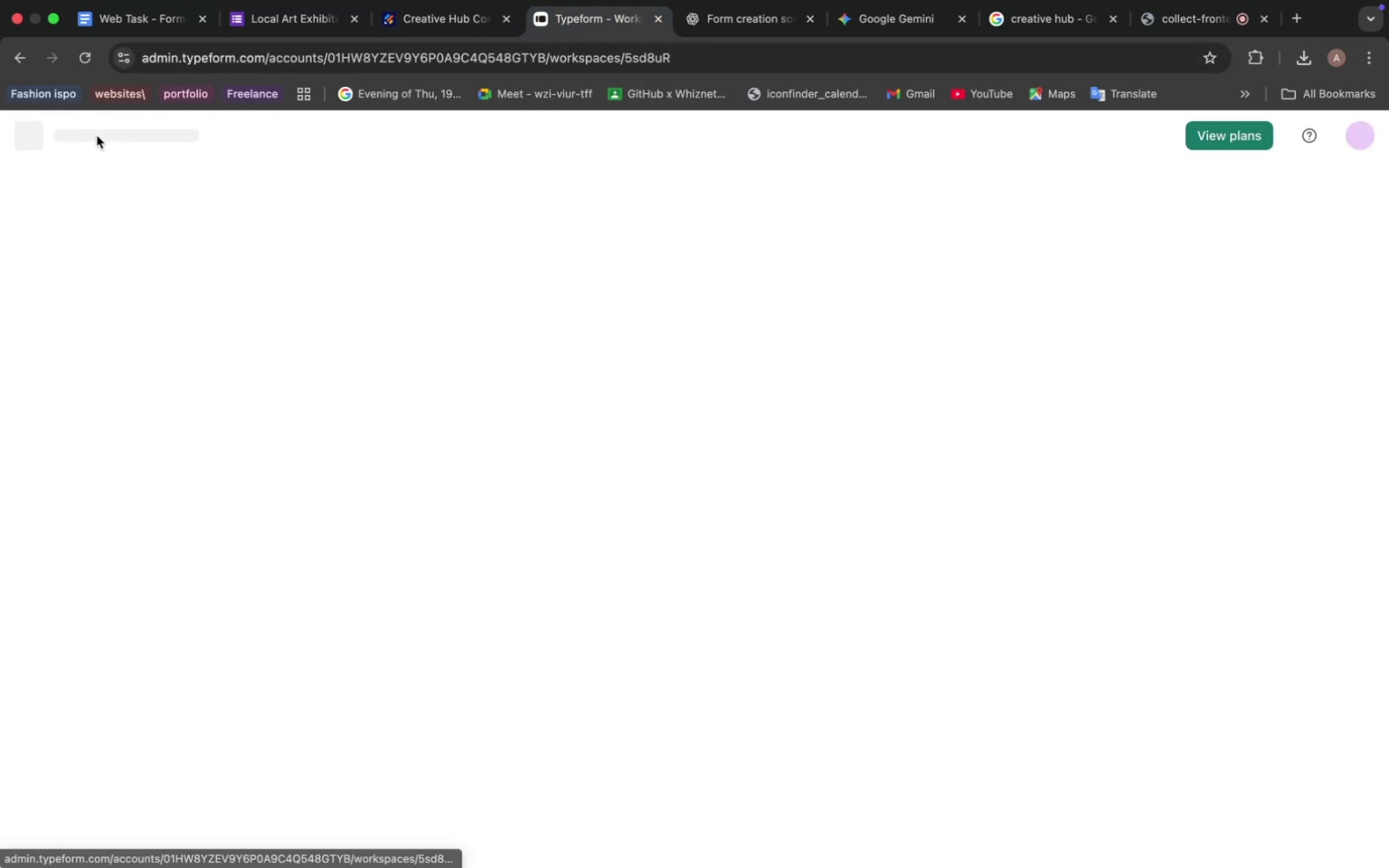 
mouse_move([436, 234])
 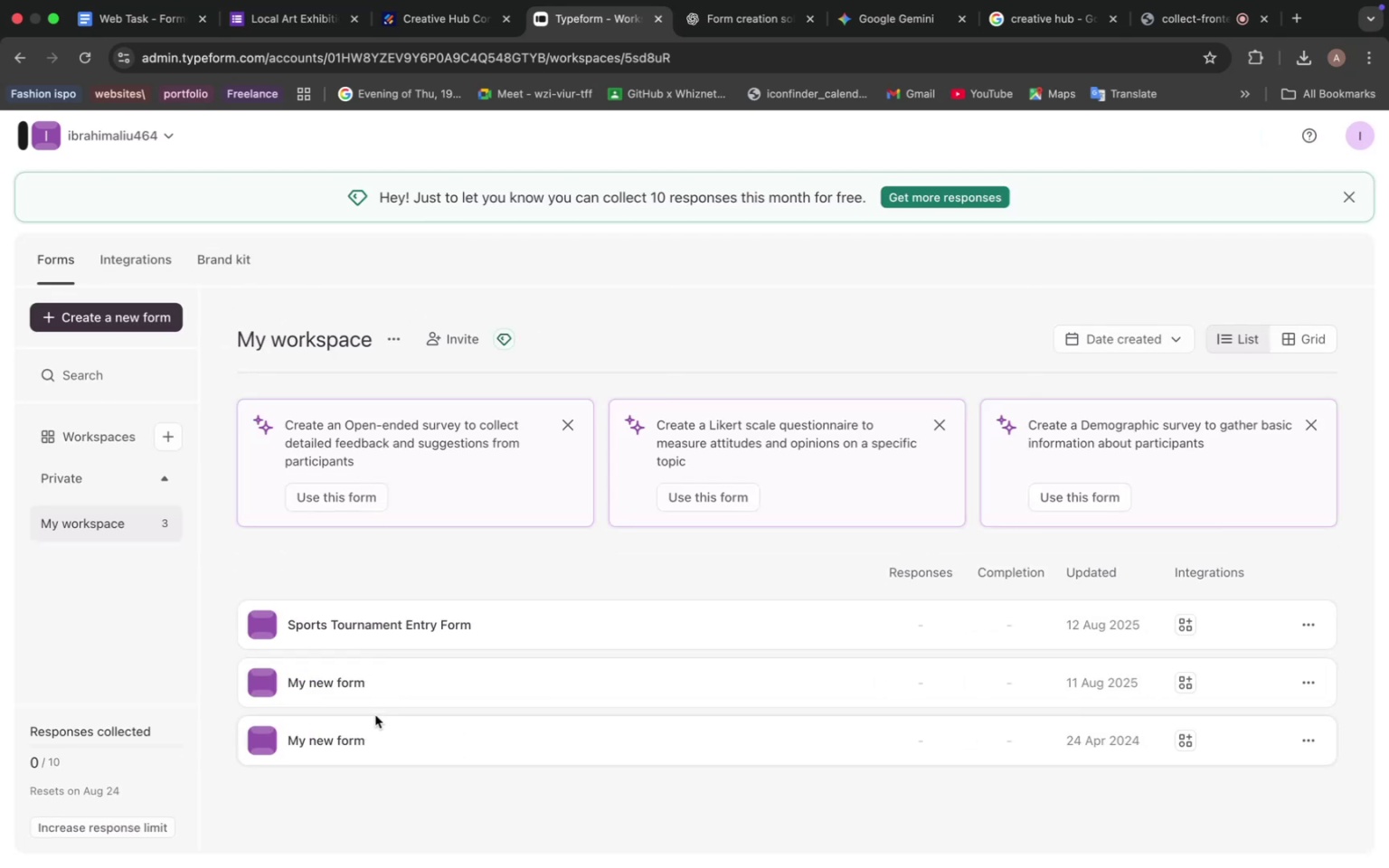 
left_click([392, 678])
 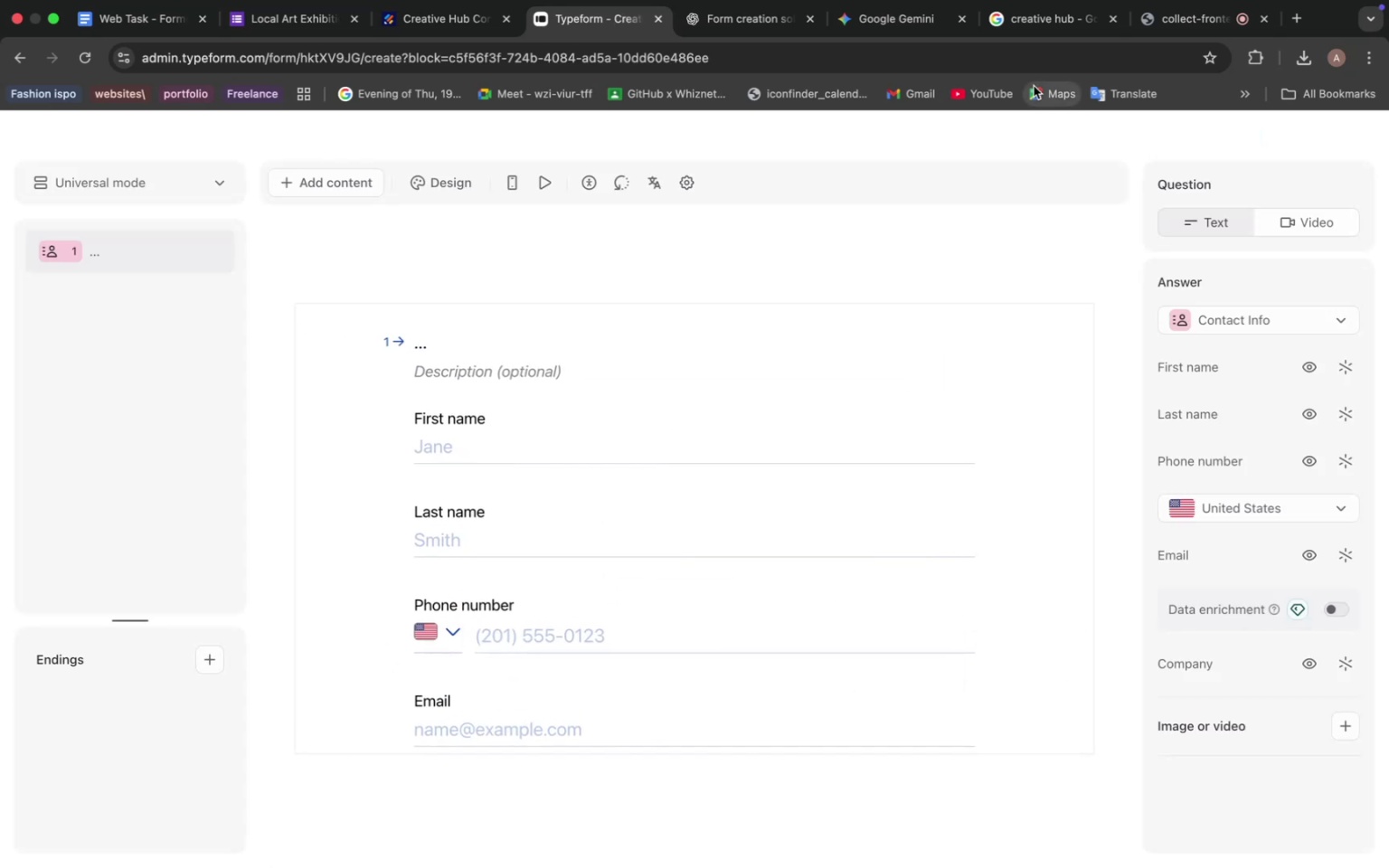 
left_click([1031, 22])
 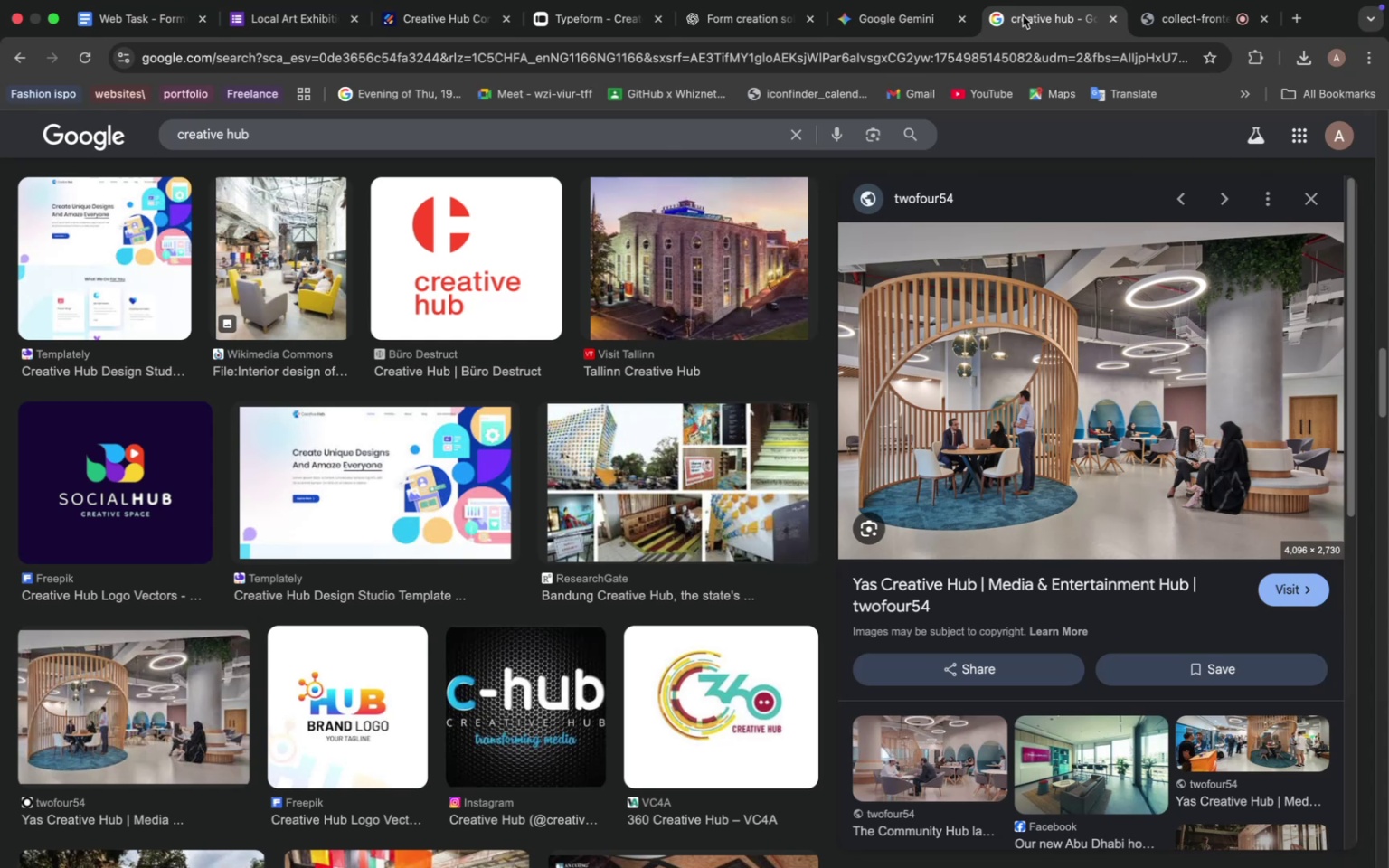 
wait(7.36)
 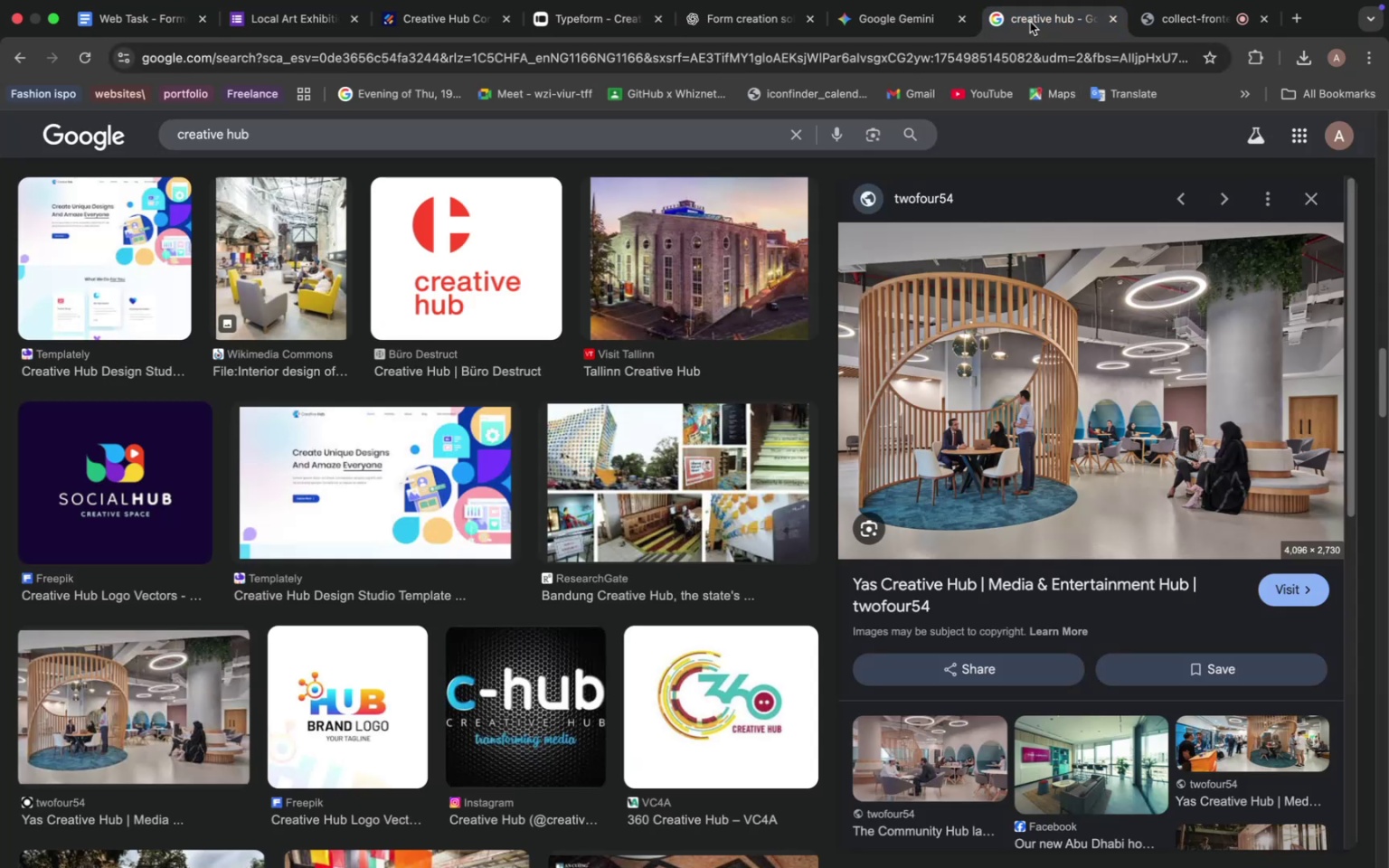 
left_click([872, 18])
 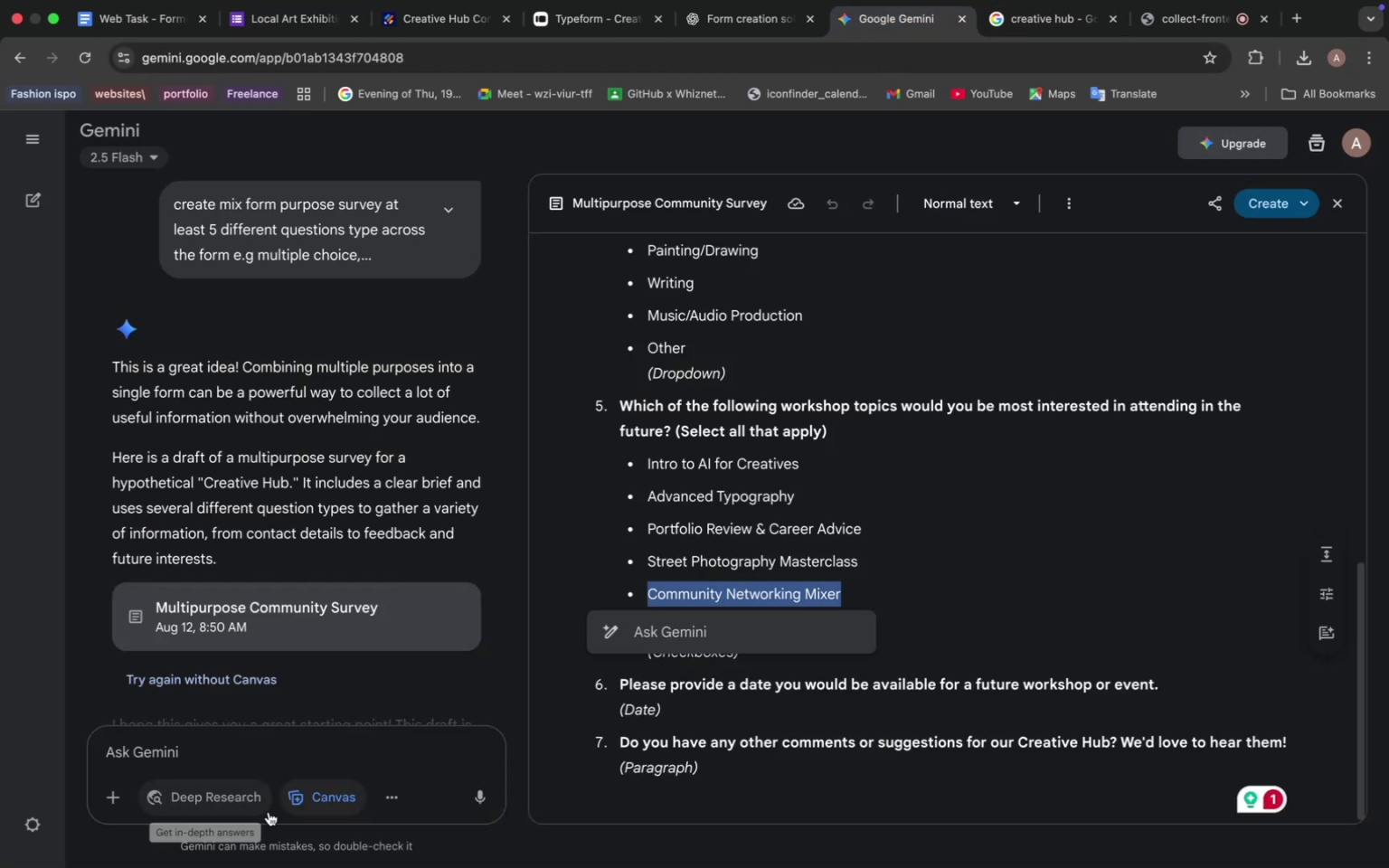 
left_click([246, 739])
 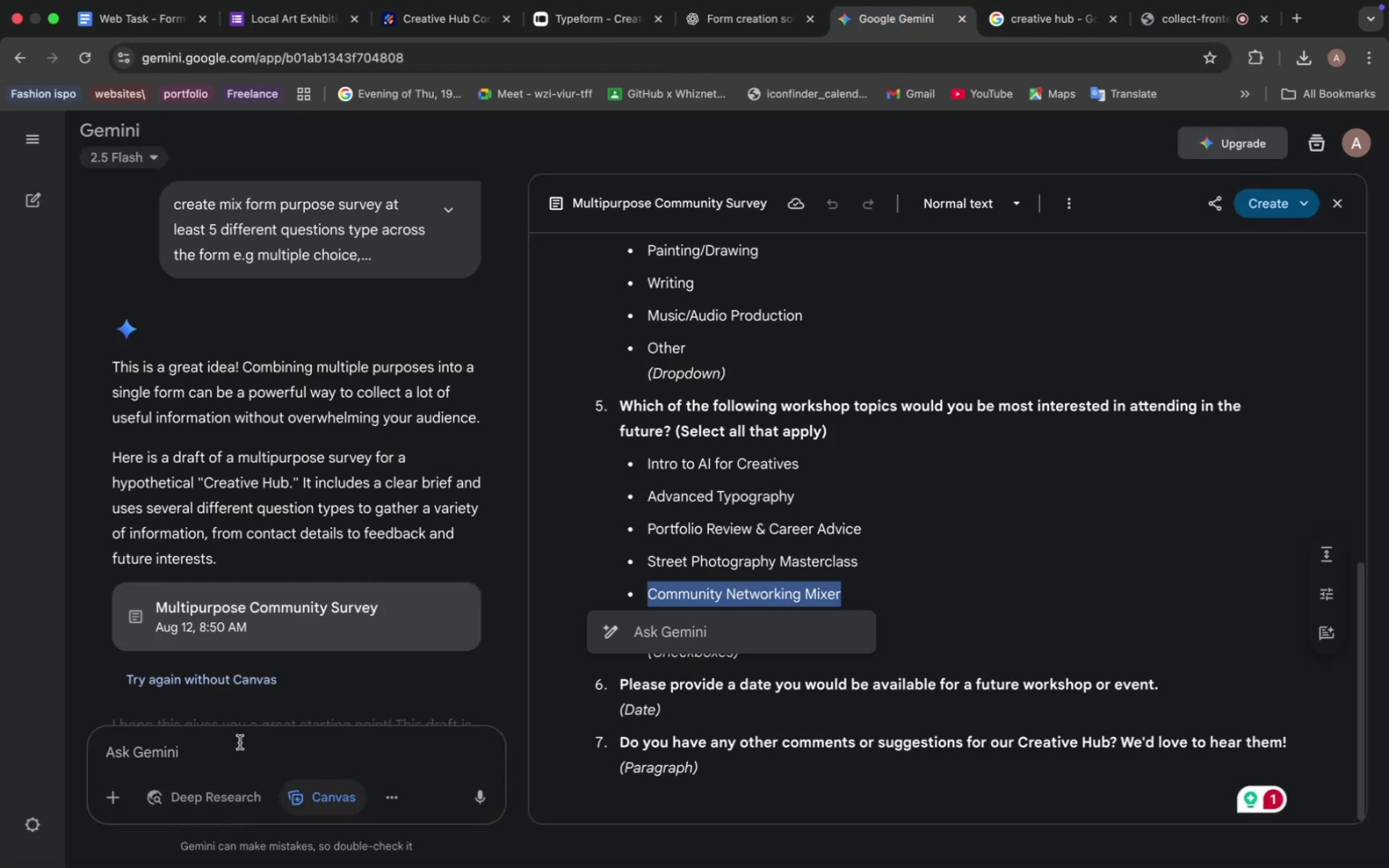 
type(create)
 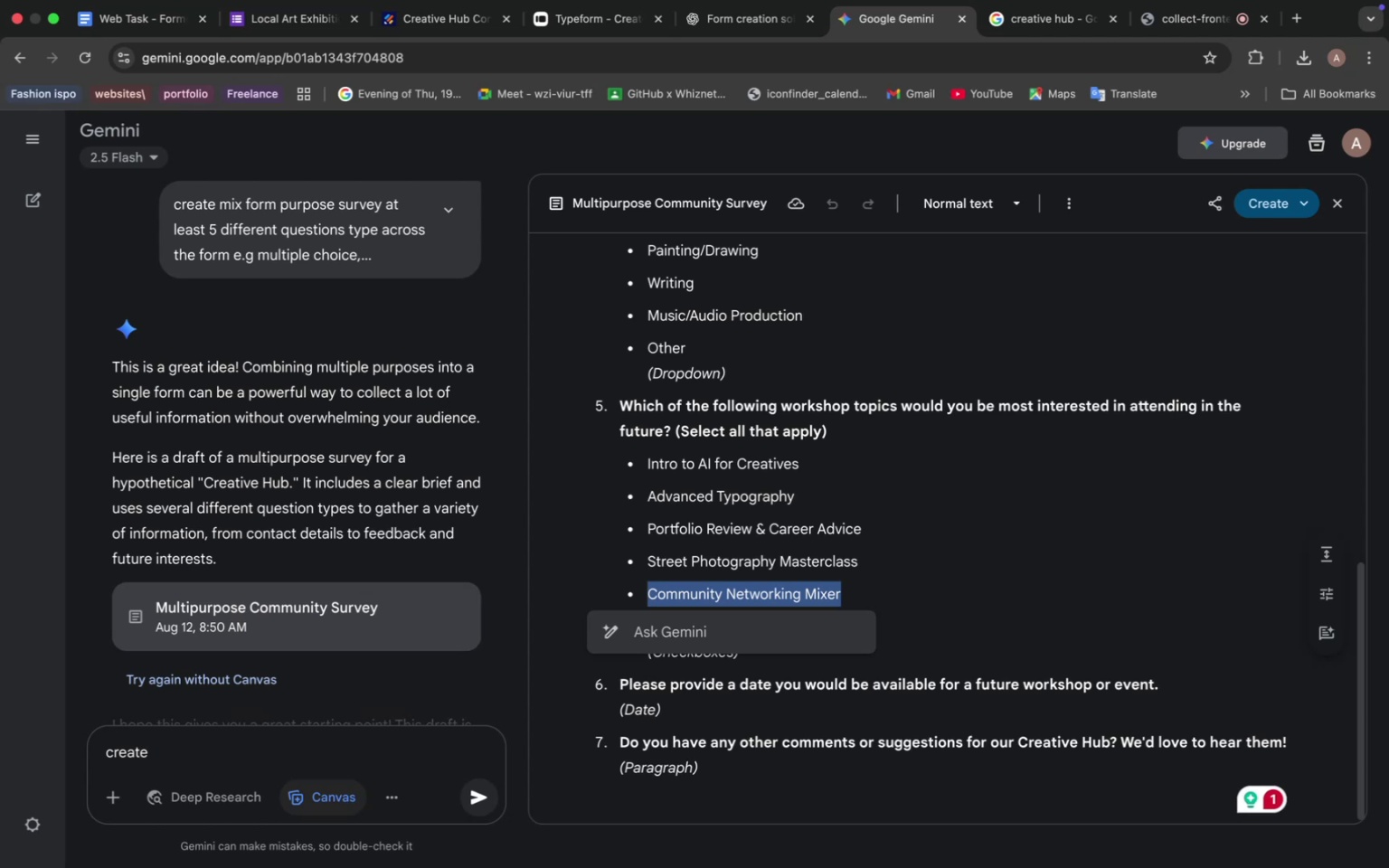 
scroll: coordinate [271, 607], scroll_direction: down, amount: 32.0
 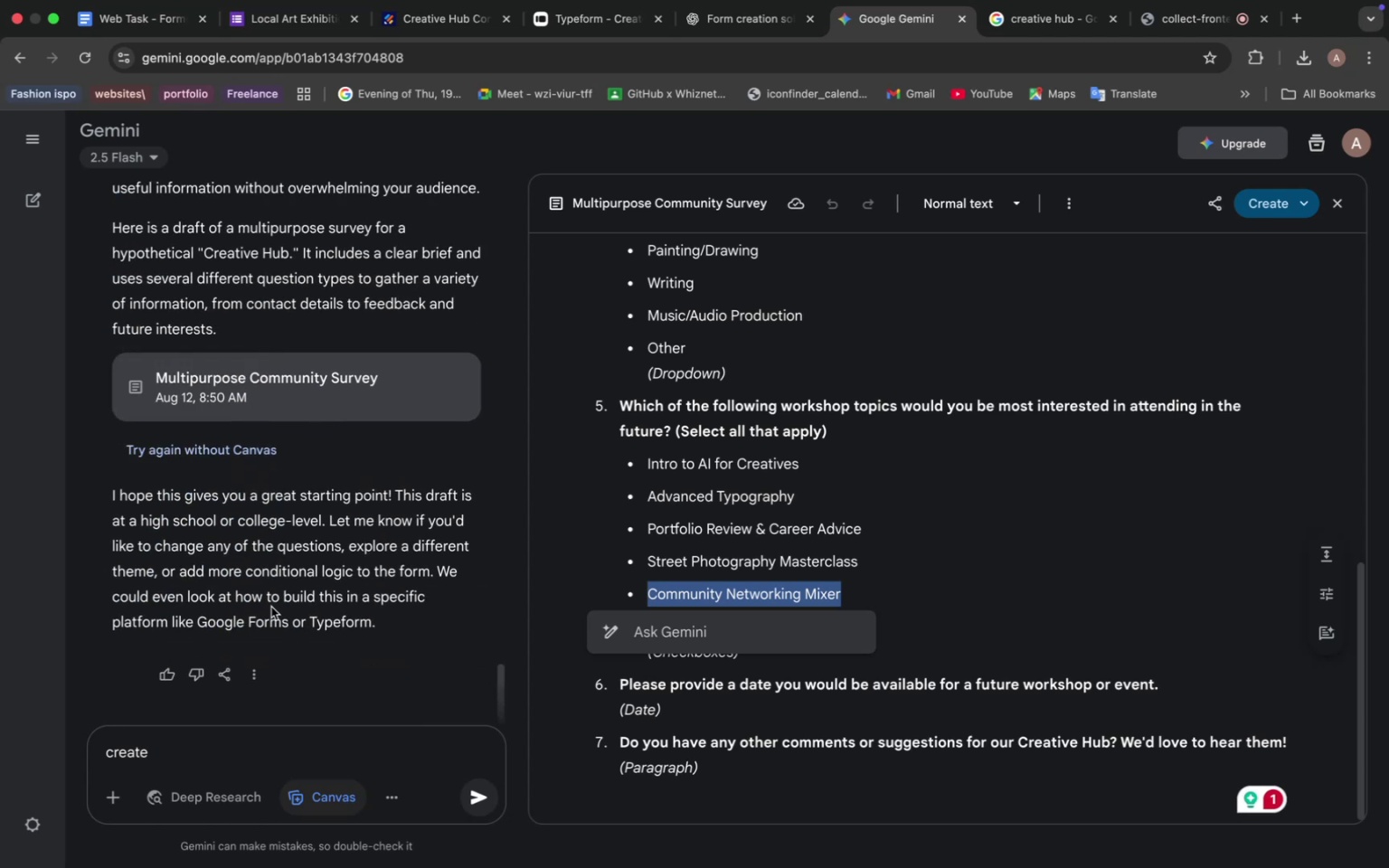 
wait(8.92)
 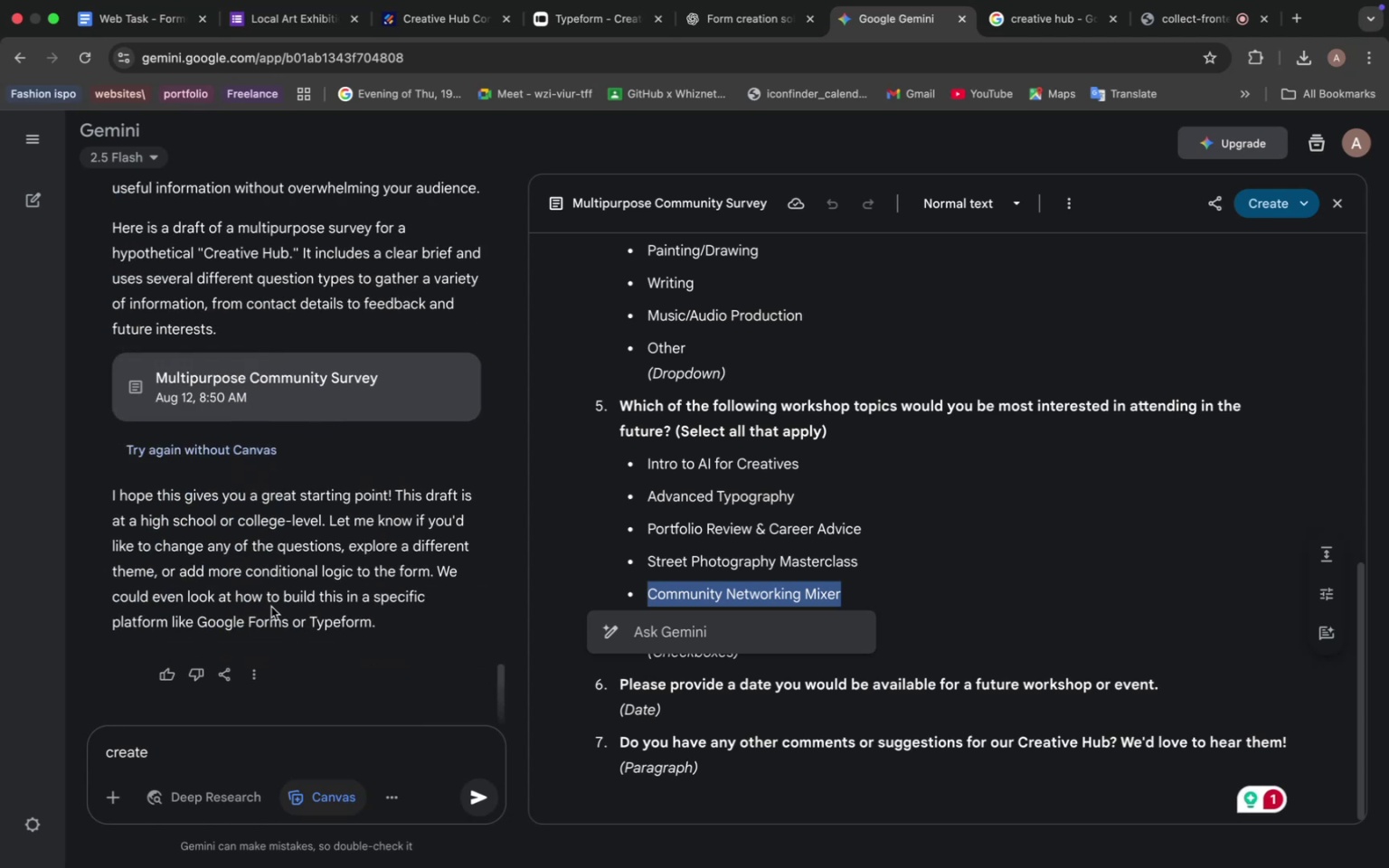 
type(more )
 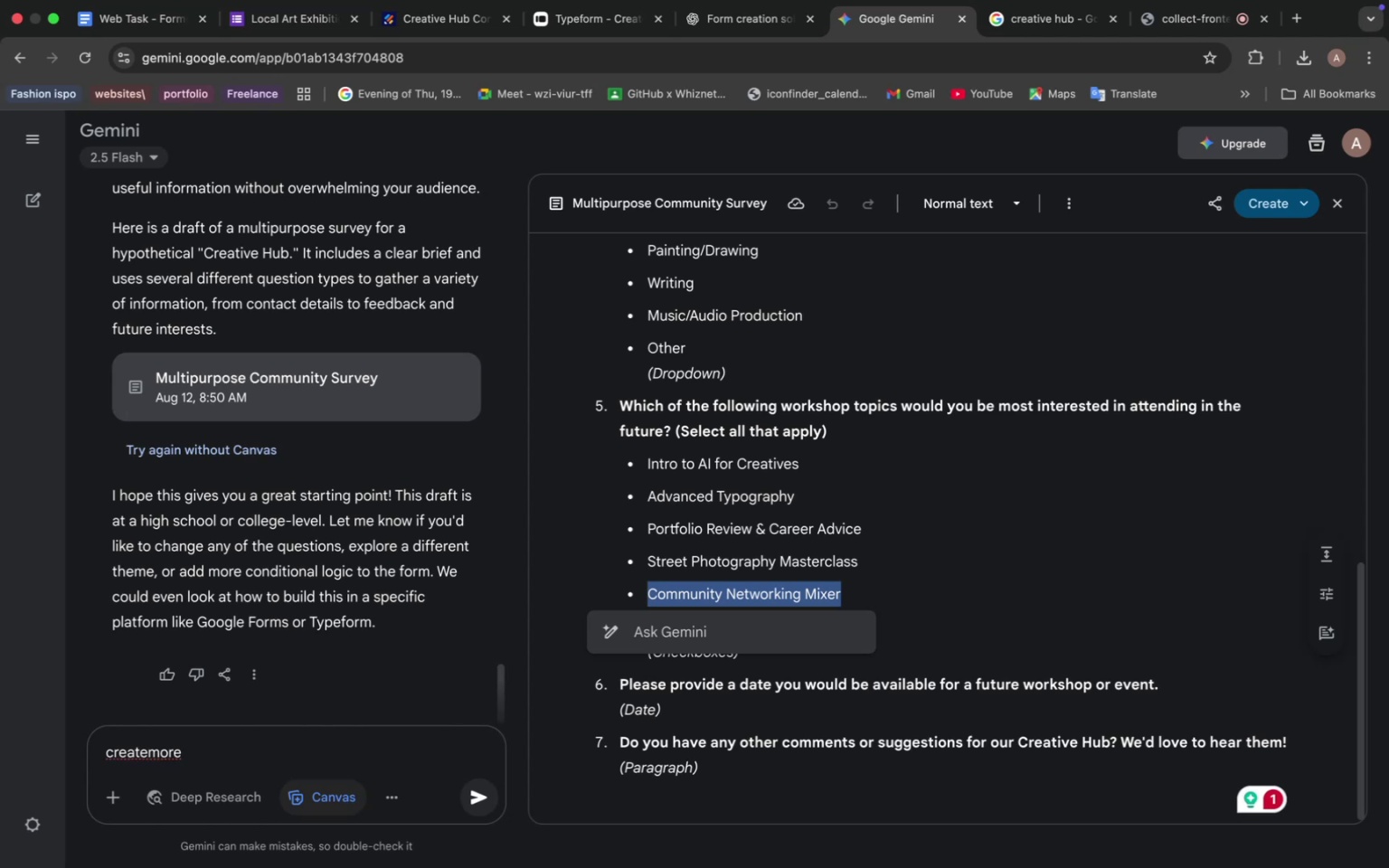 
key(ArrowLeft)
 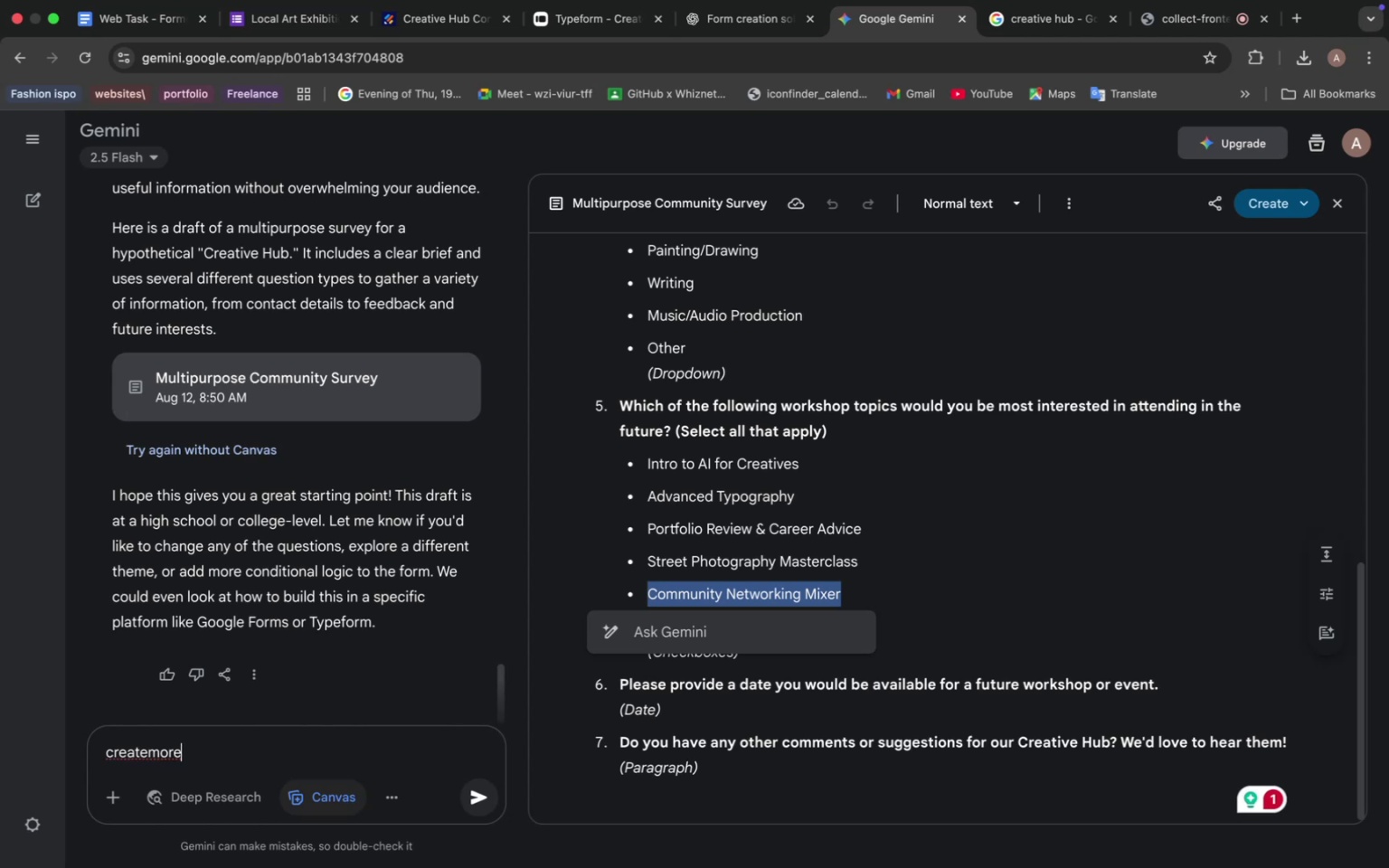 
key(ArrowLeft)
 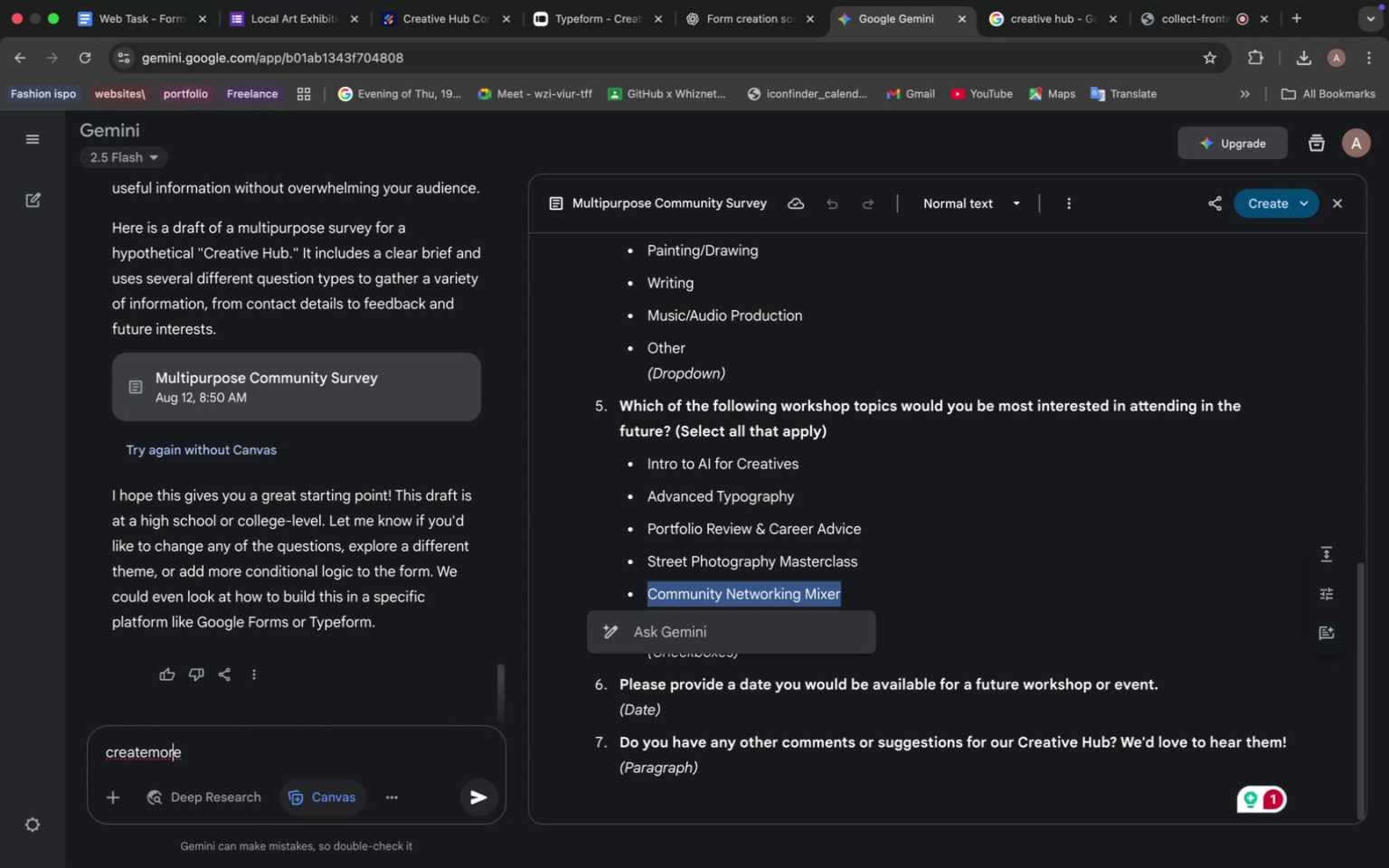 
key(ArrowLeft)
 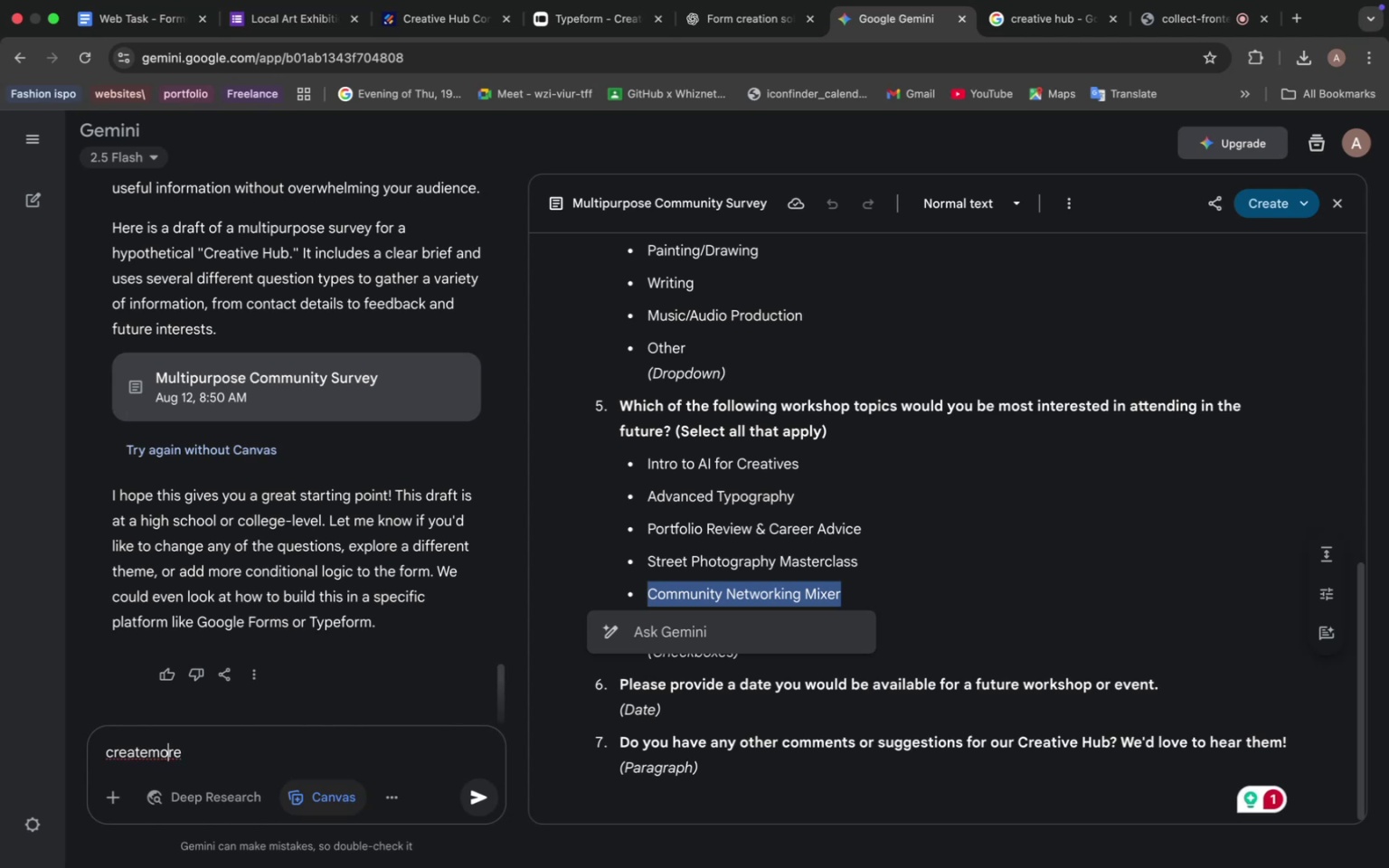 
key(ArrowLeft)
 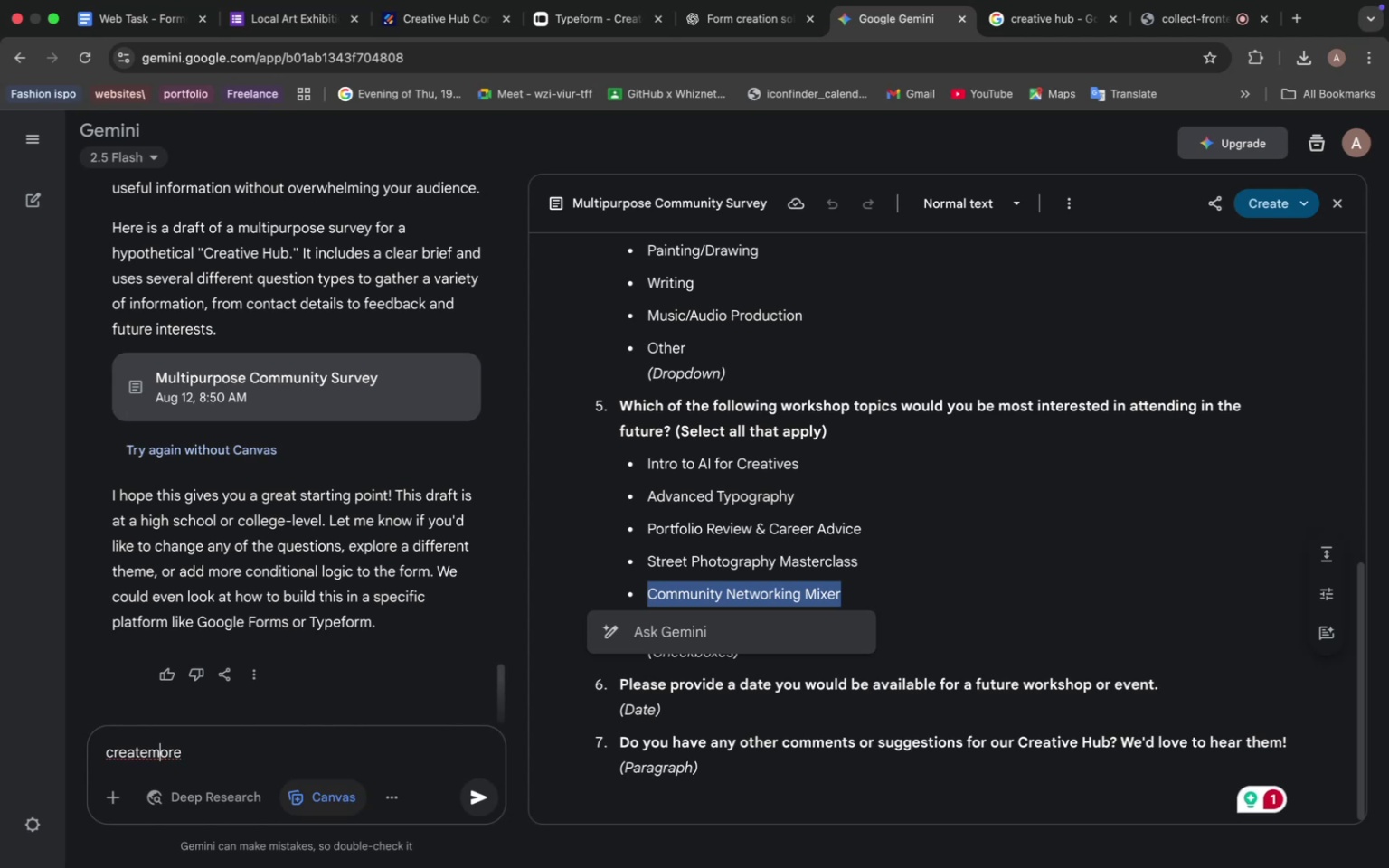 
key(ArrowLeft)
 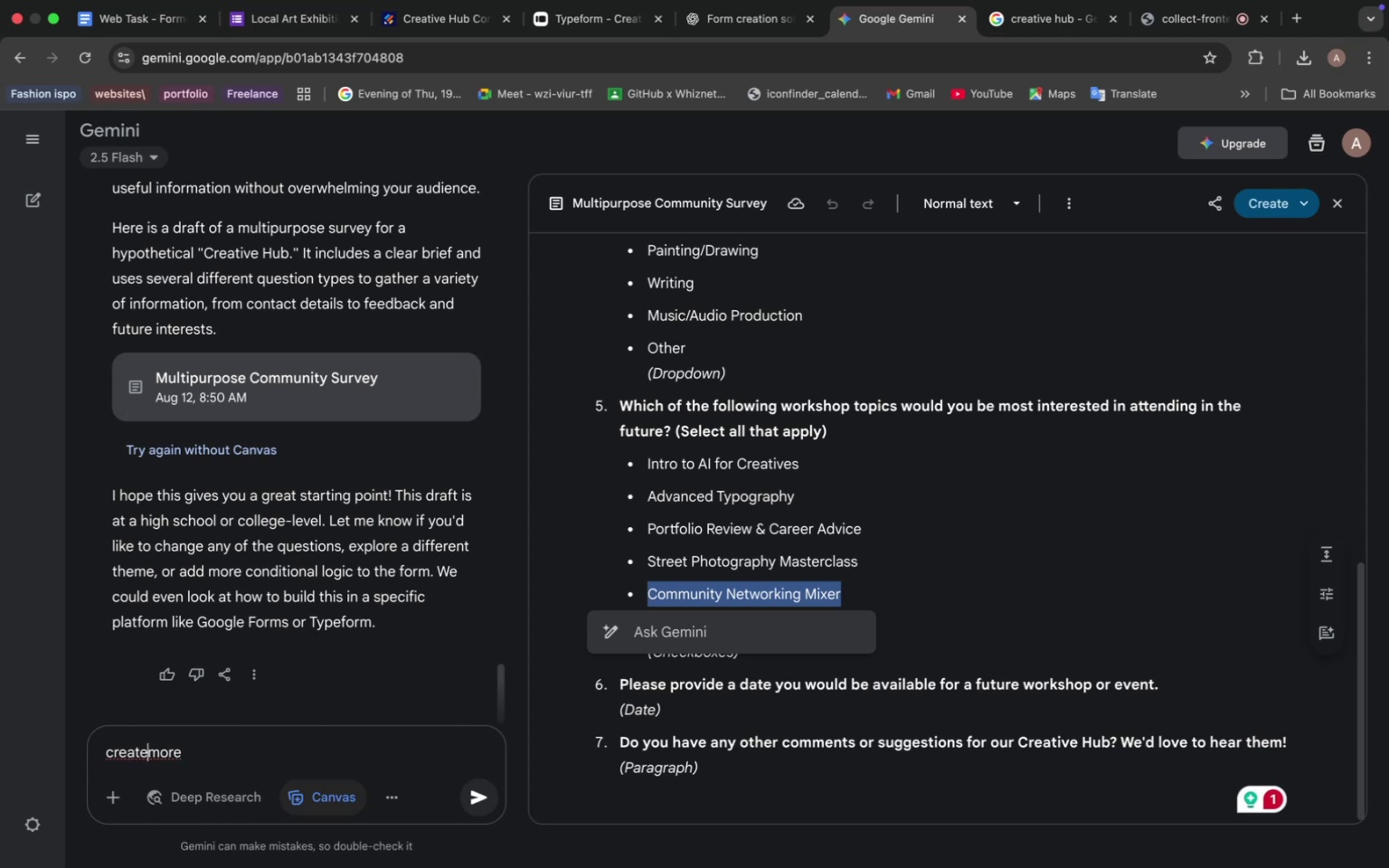 
key(Space)
 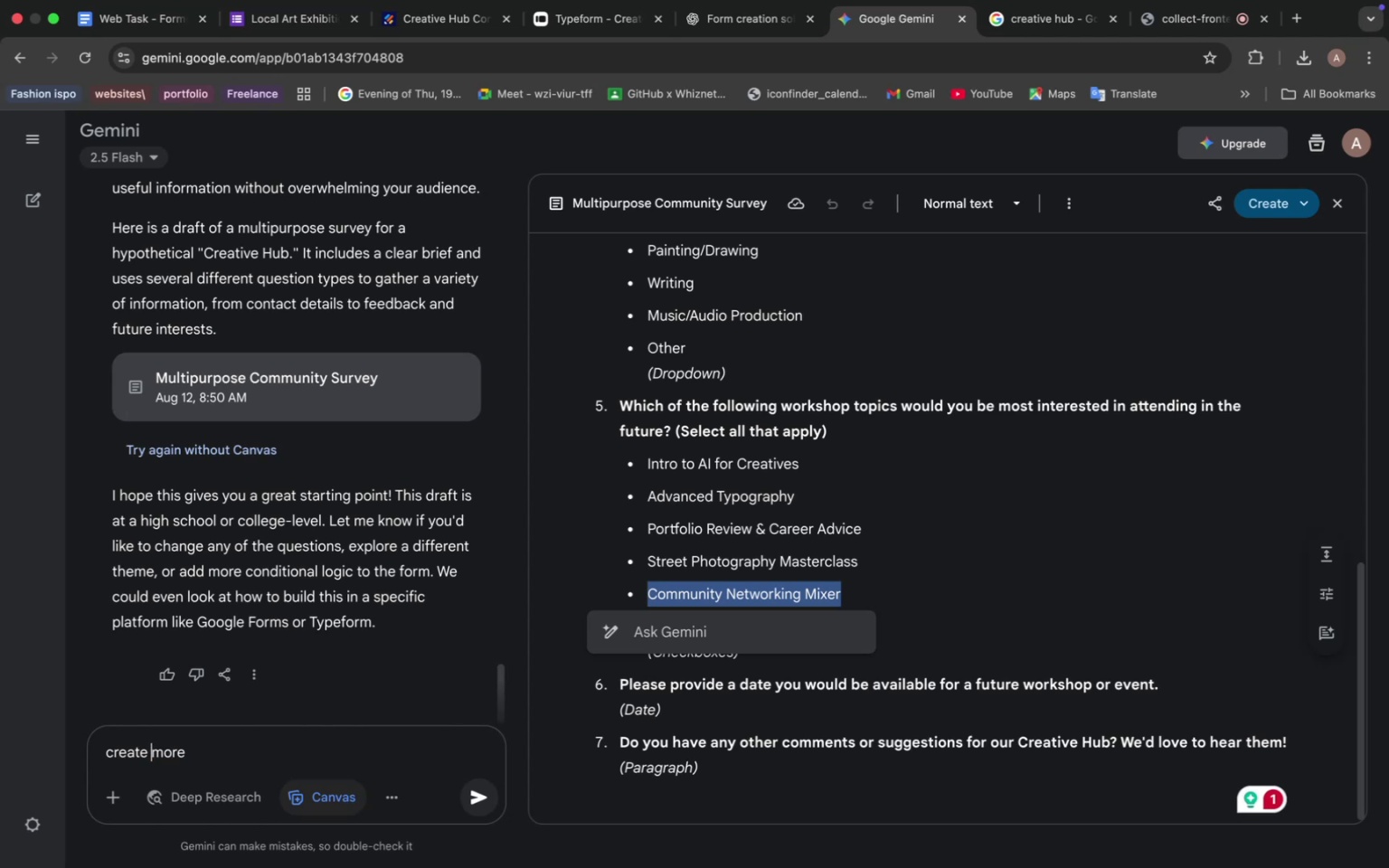 
key(ArrowRight)
 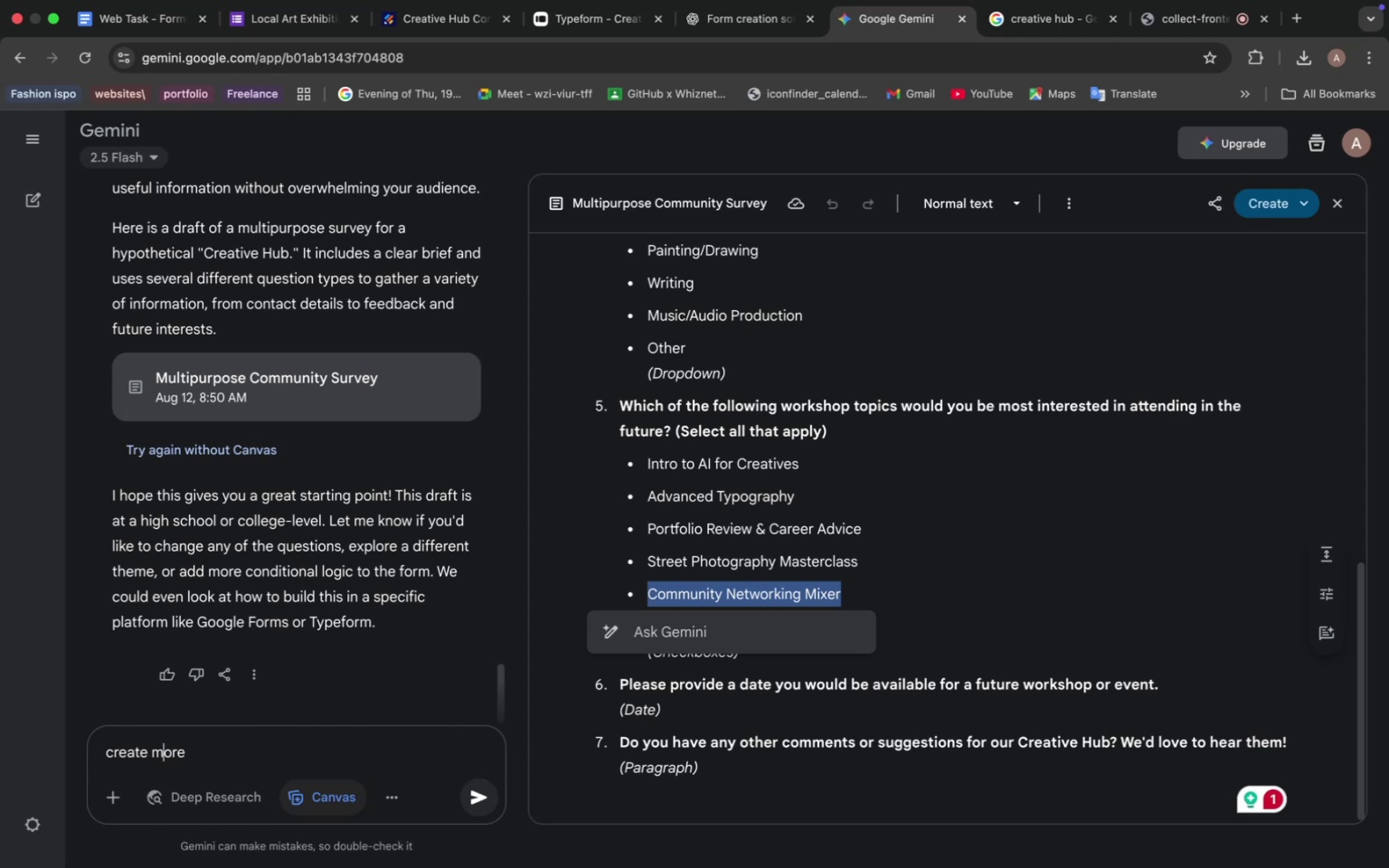 
key(ArrowRight)
 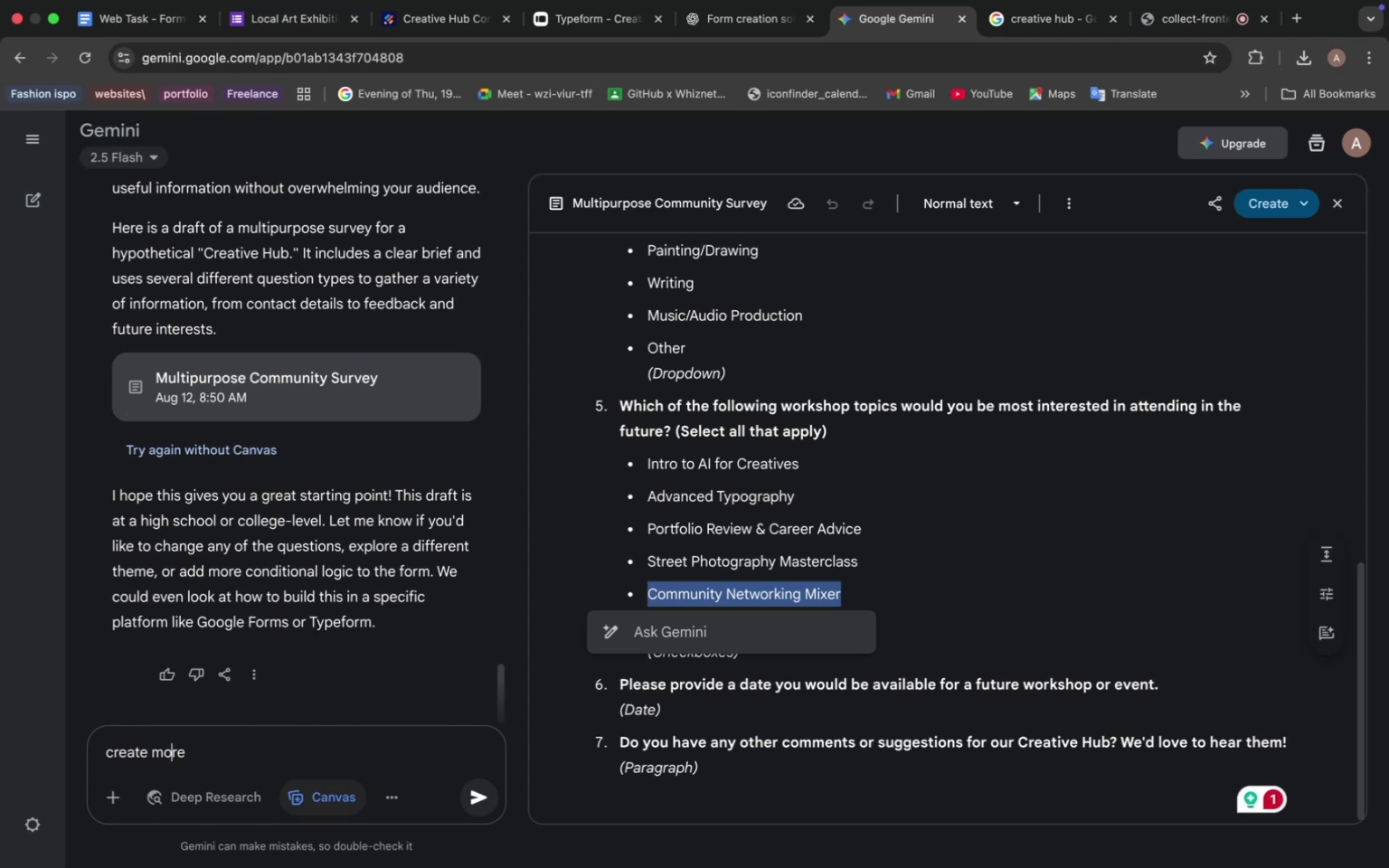 
key(ArrowRight)
 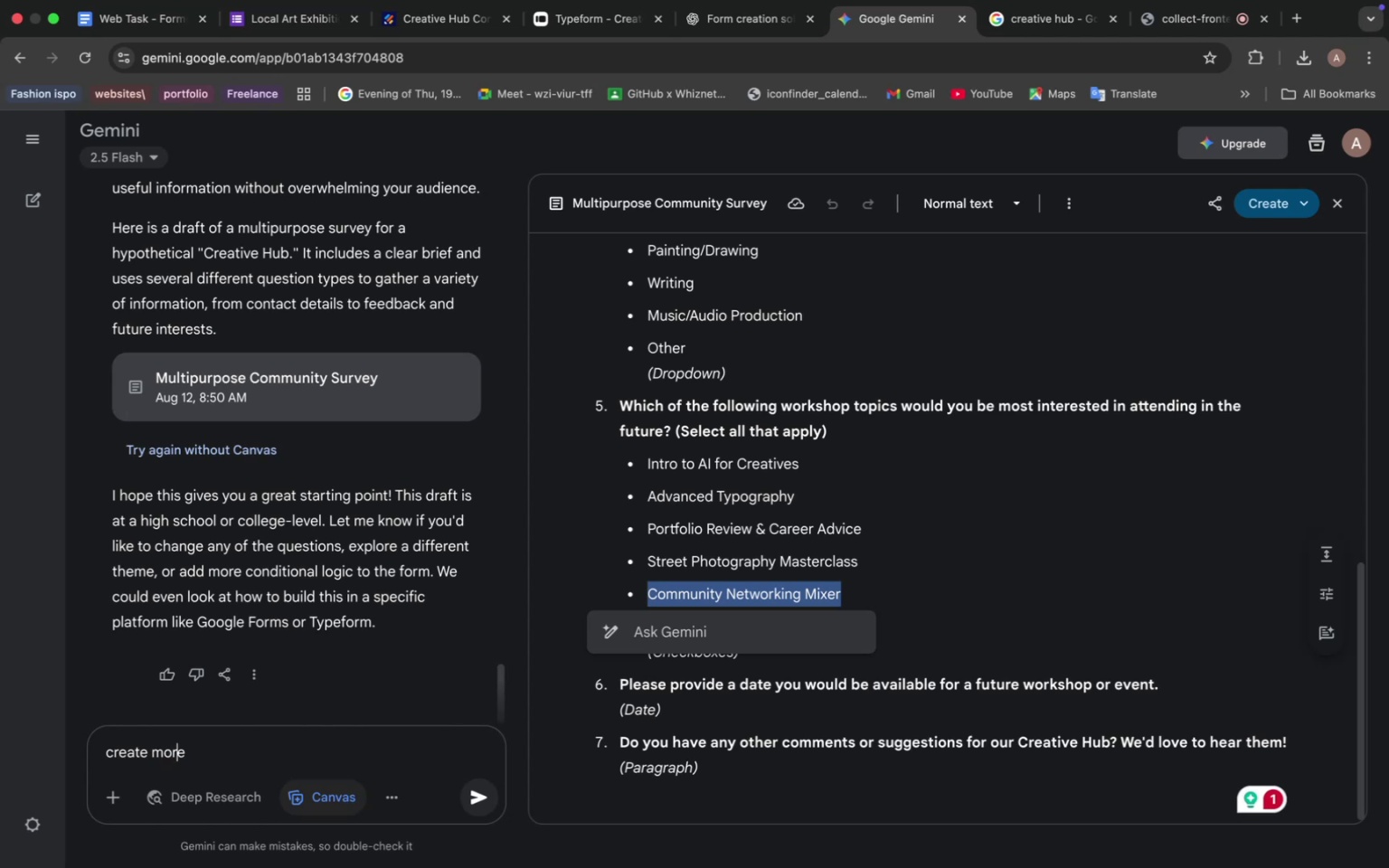 
key(ArrowRight)
 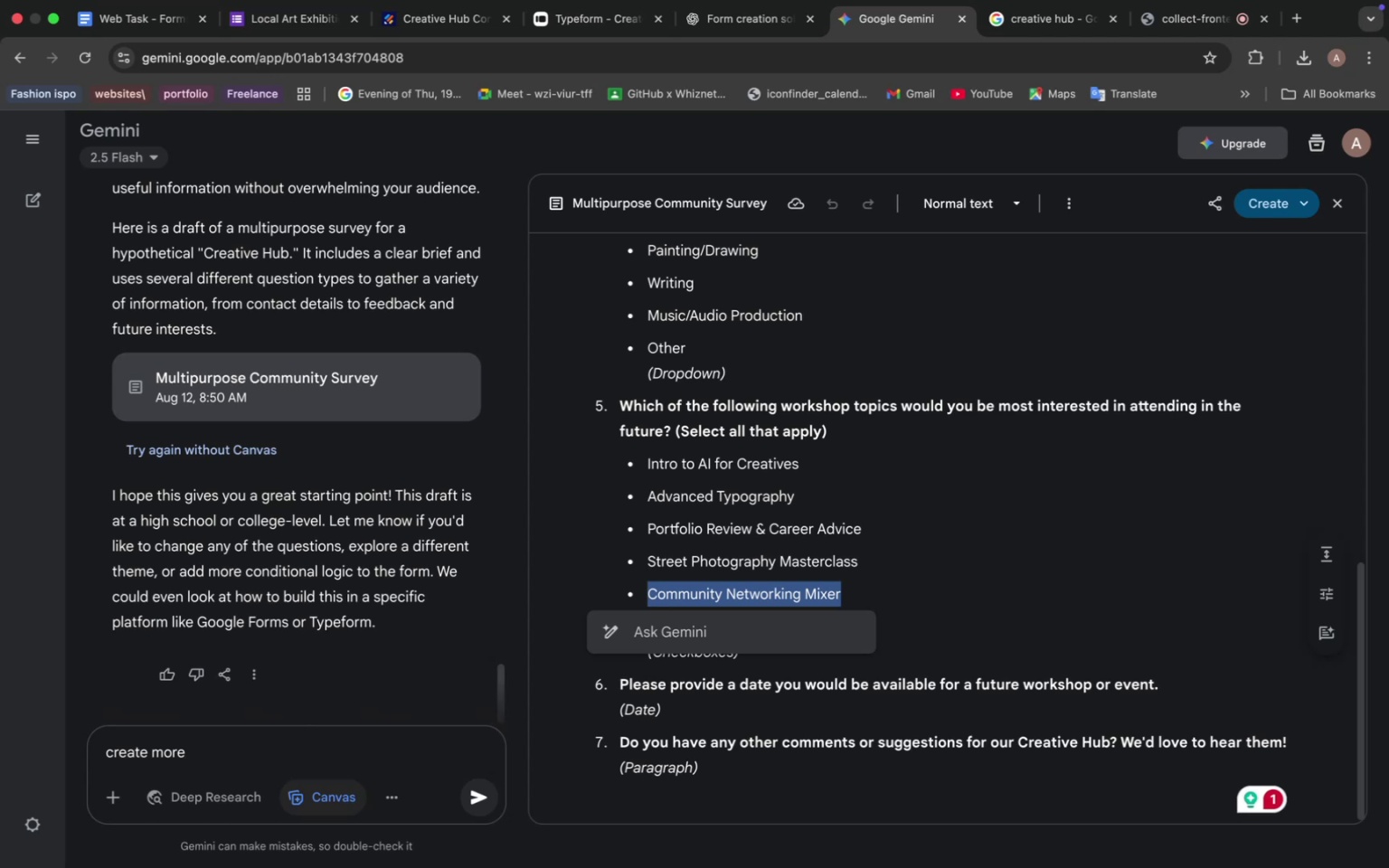 
type( ideas up to 70 forms)
 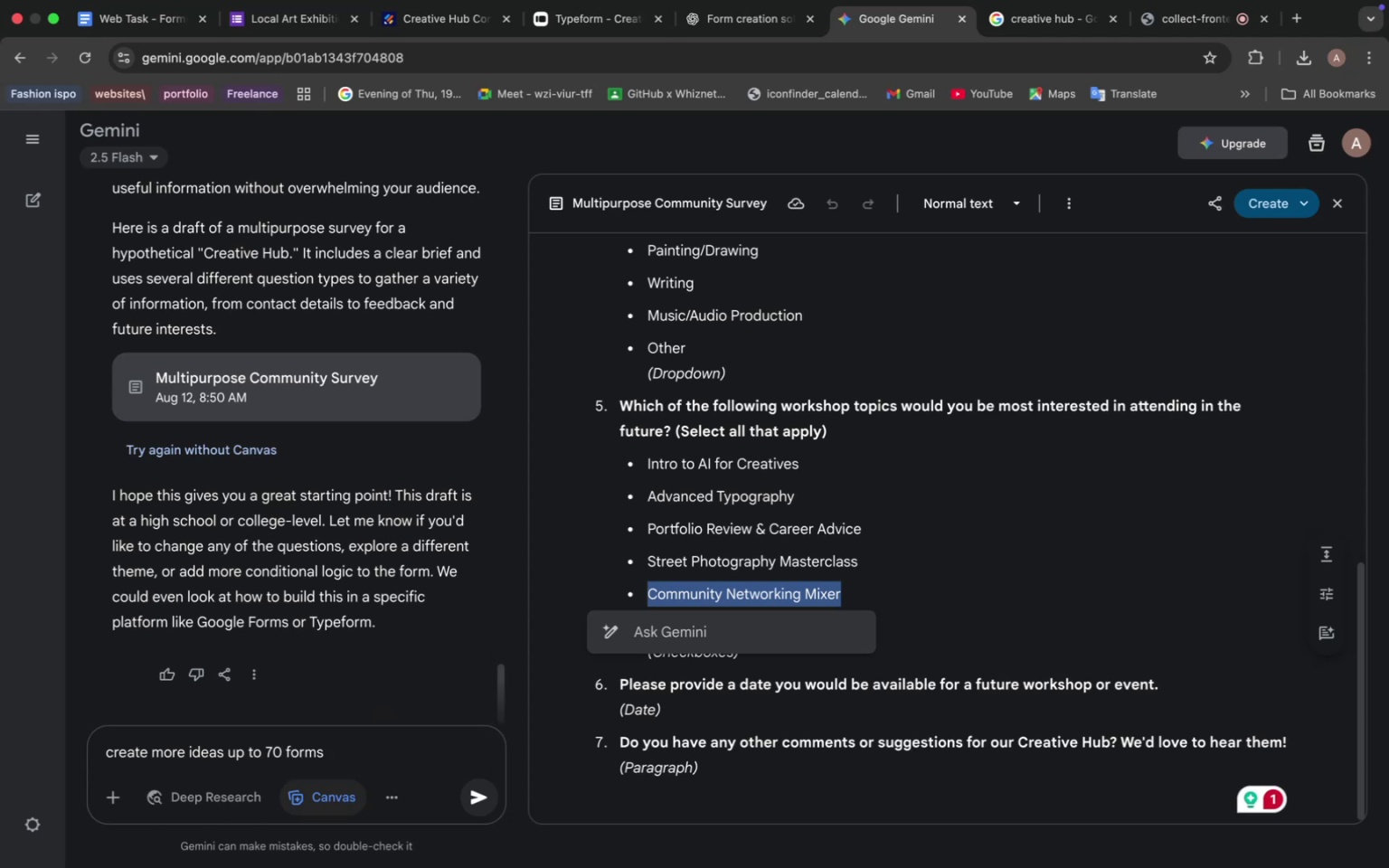 
key(Enter)
 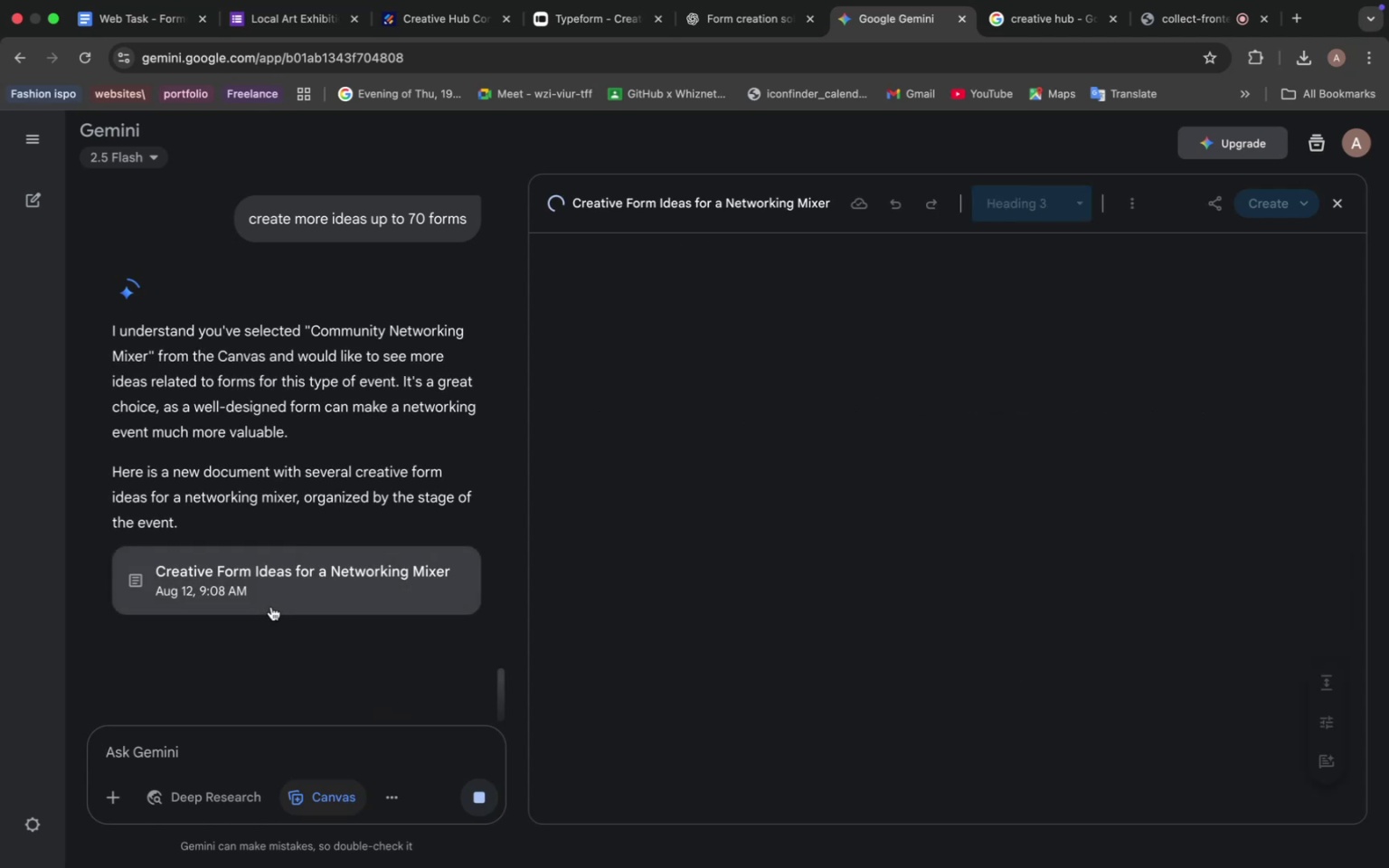 
wait(15.01)
 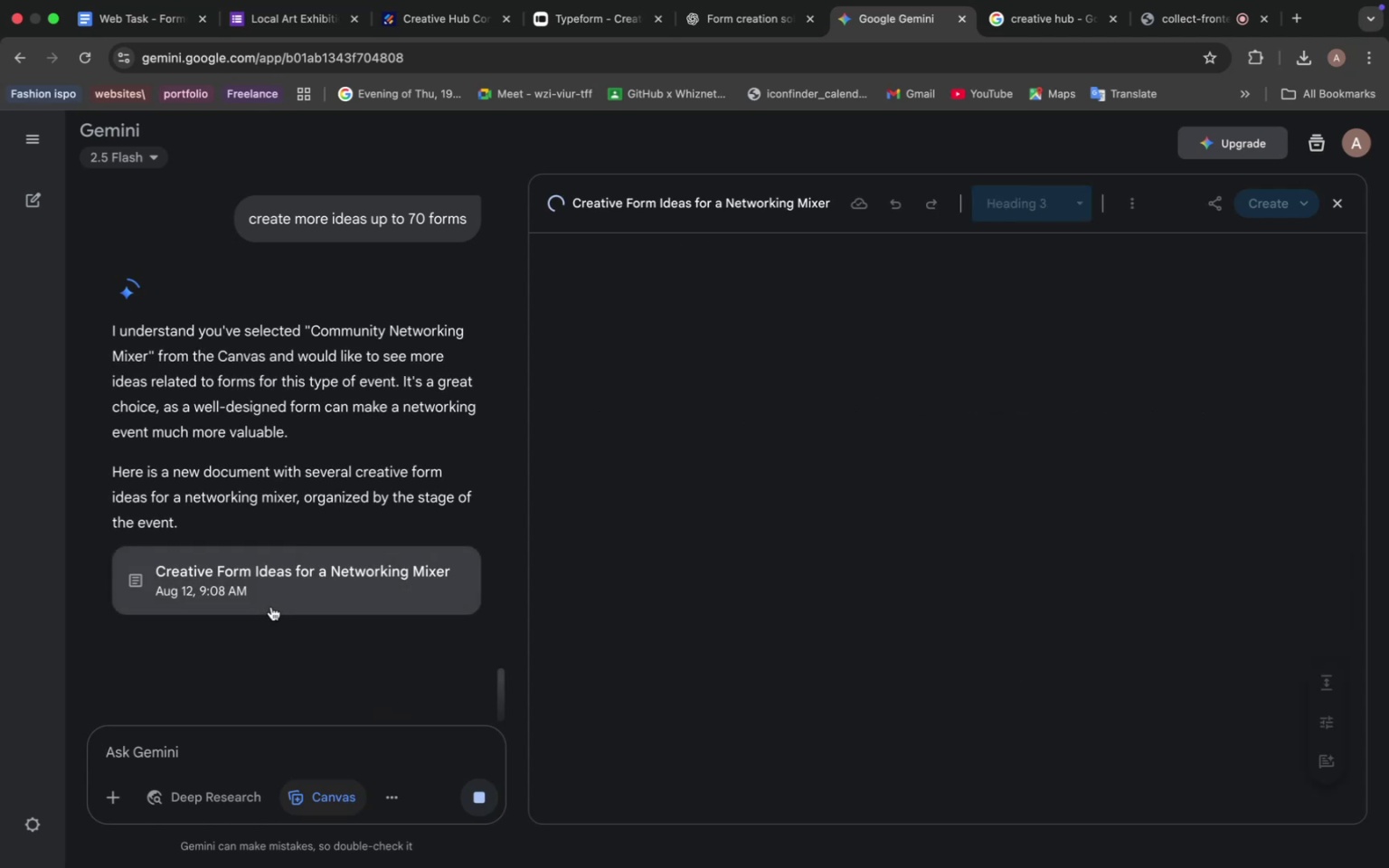 
scroll: coordinate [269, 607], scroll_direction: down, amount: 20.0
 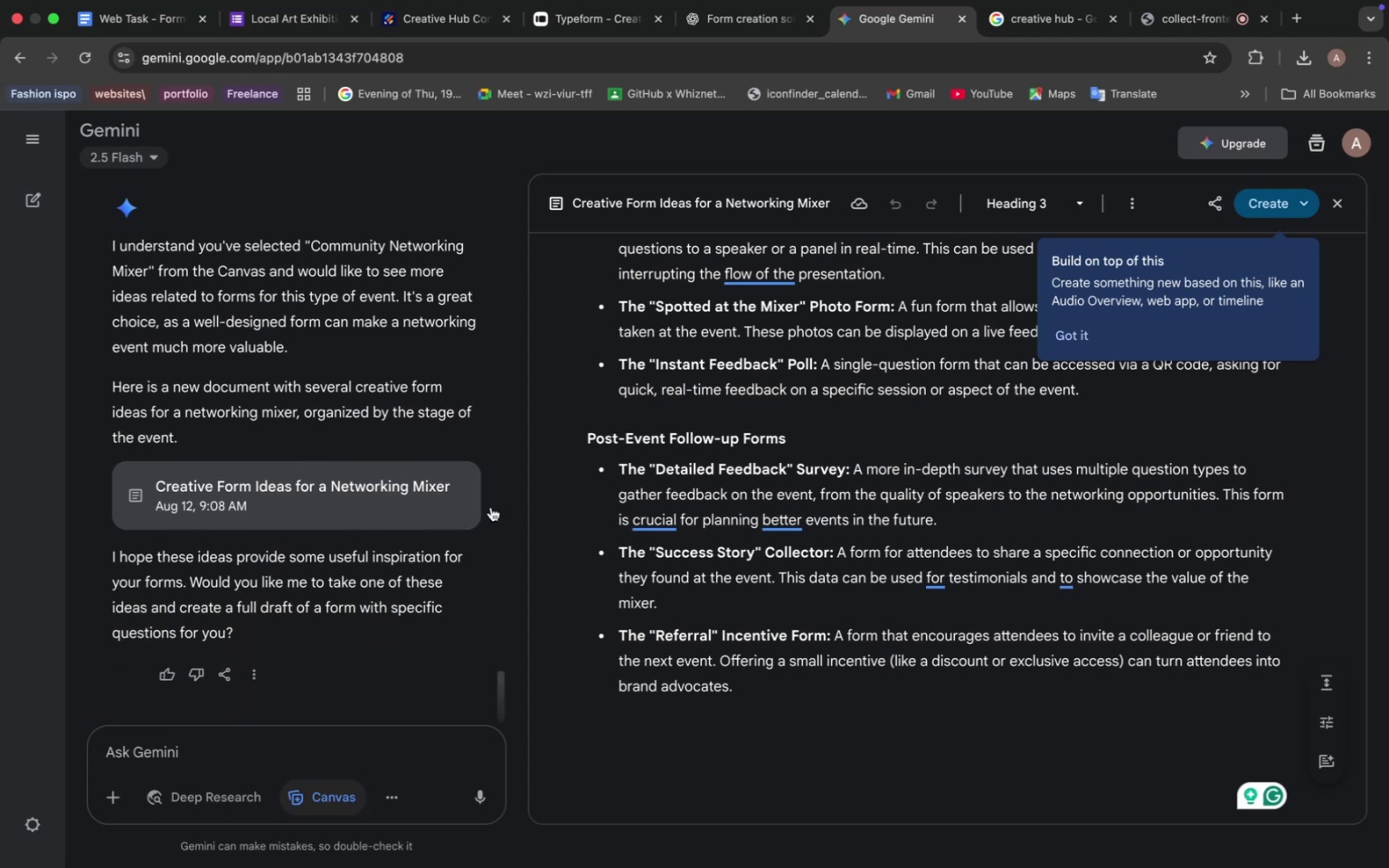 
scroll: coordinate [807, 469], scroll_direction: up, amount: 51.0
 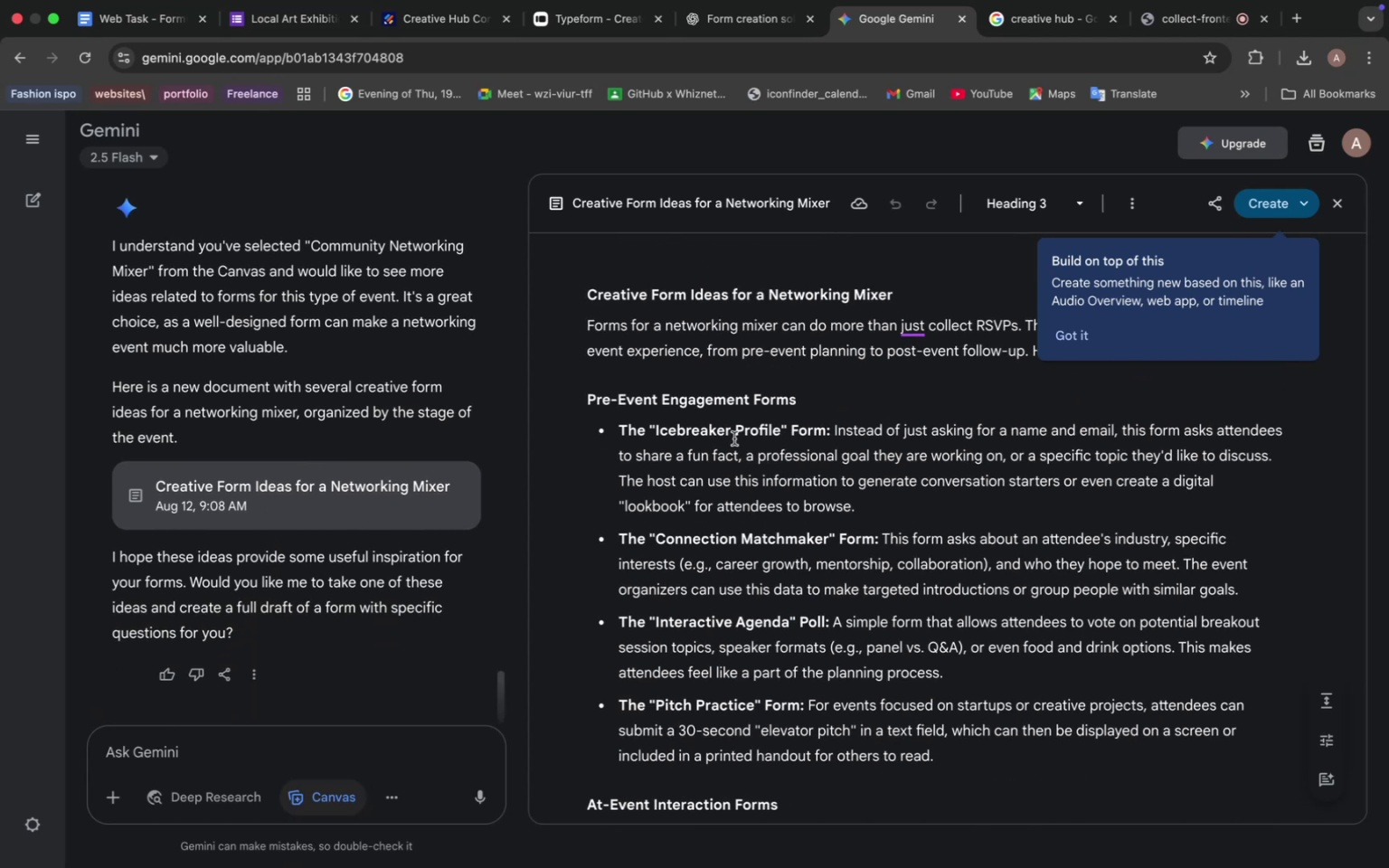 
wait(9.09)
 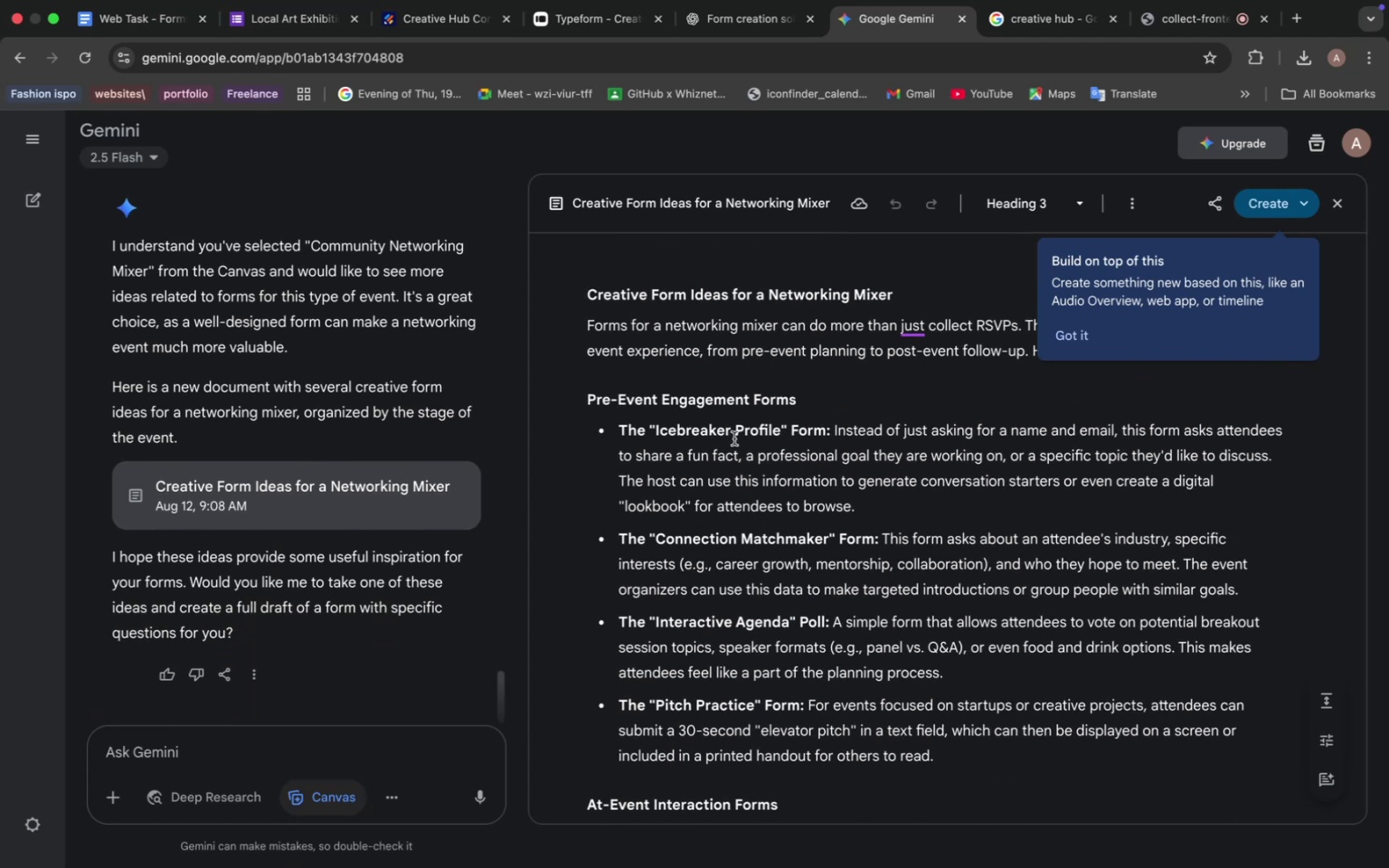 
scroll: coordinate [287, 477], scroll_direction: up, amount: 13.0
 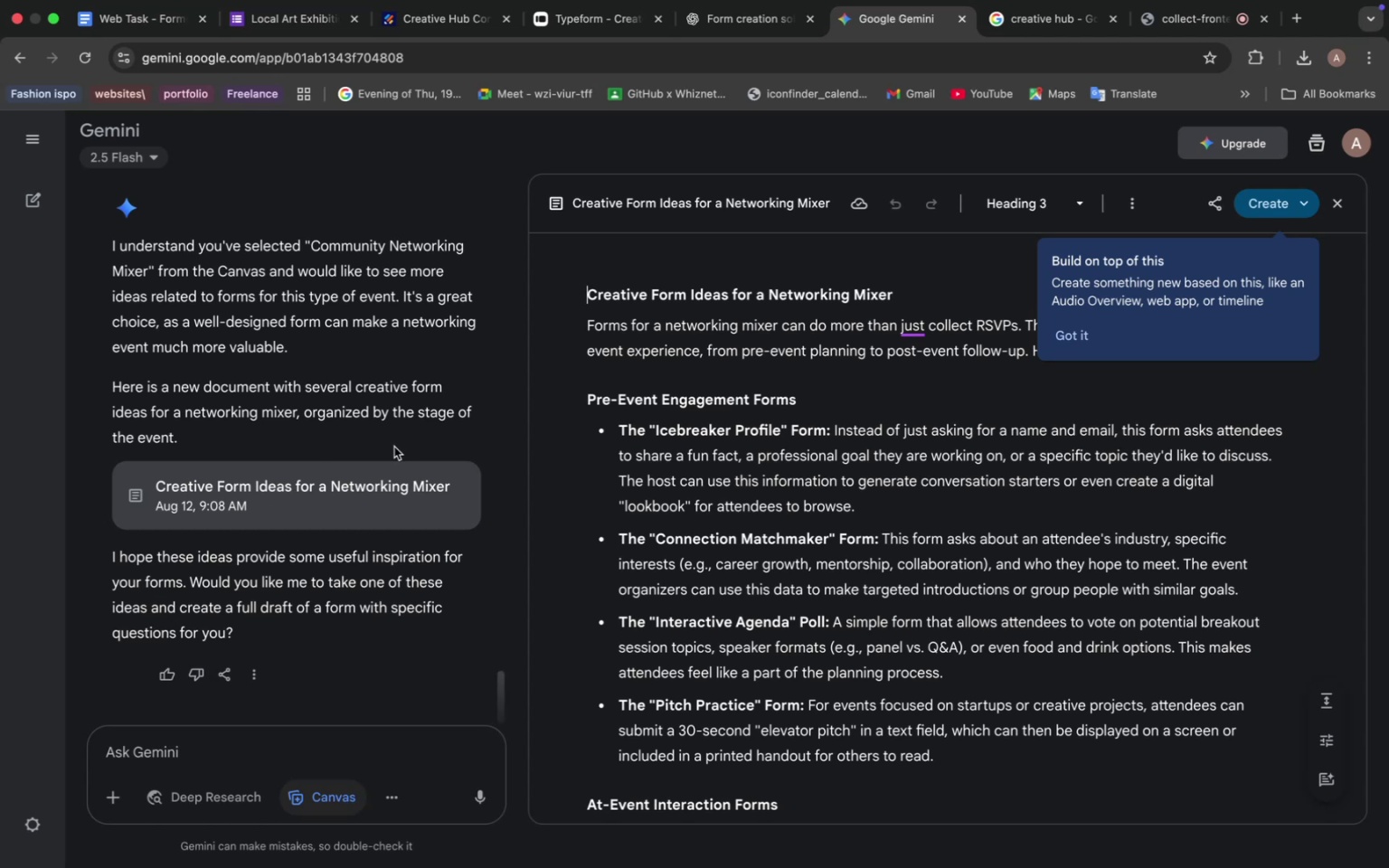 
wait(6.23)
 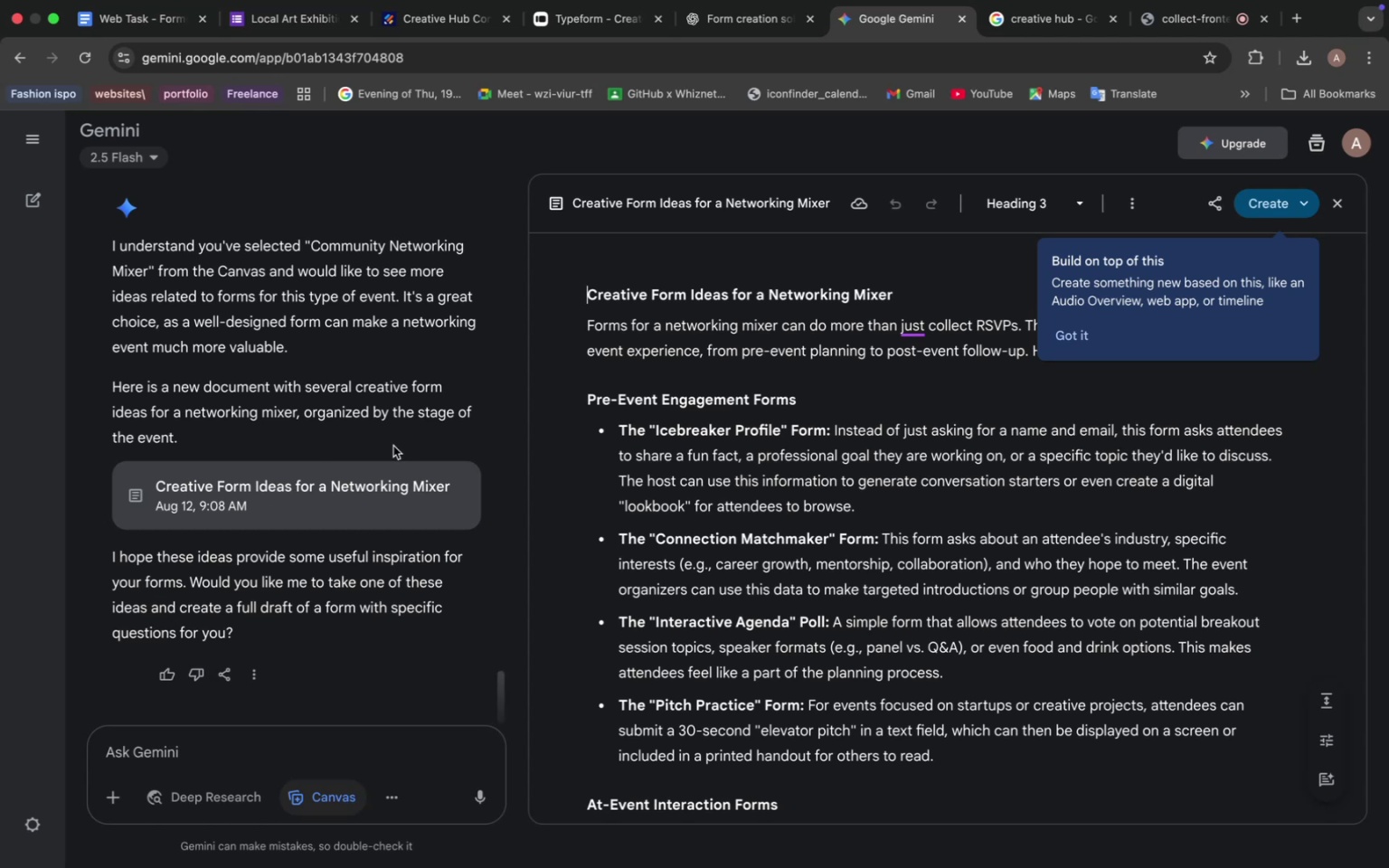 
scroll: coordinate [774, 501], scroll_direction: down, amount: 24.0
 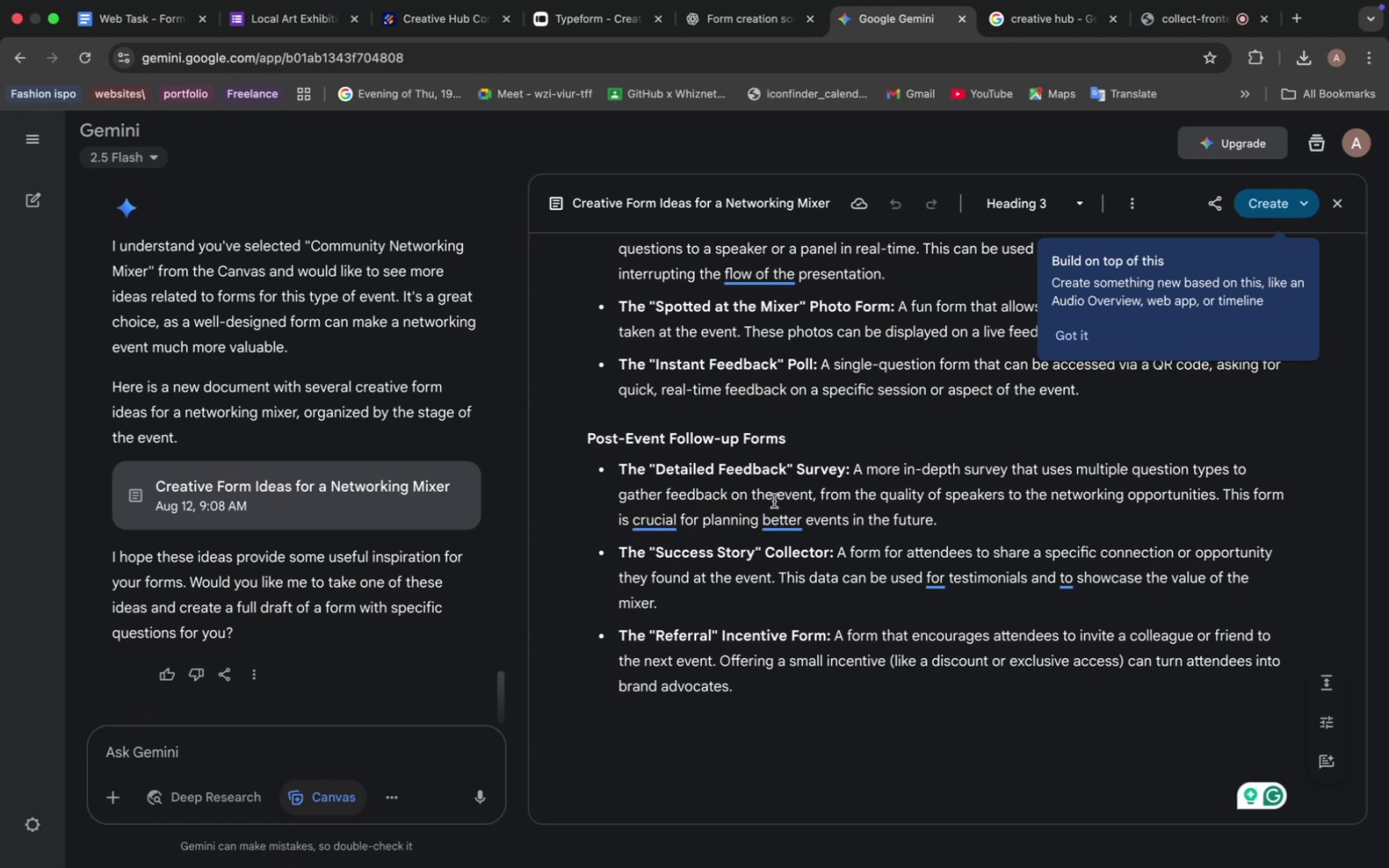 
wait(5.21)
 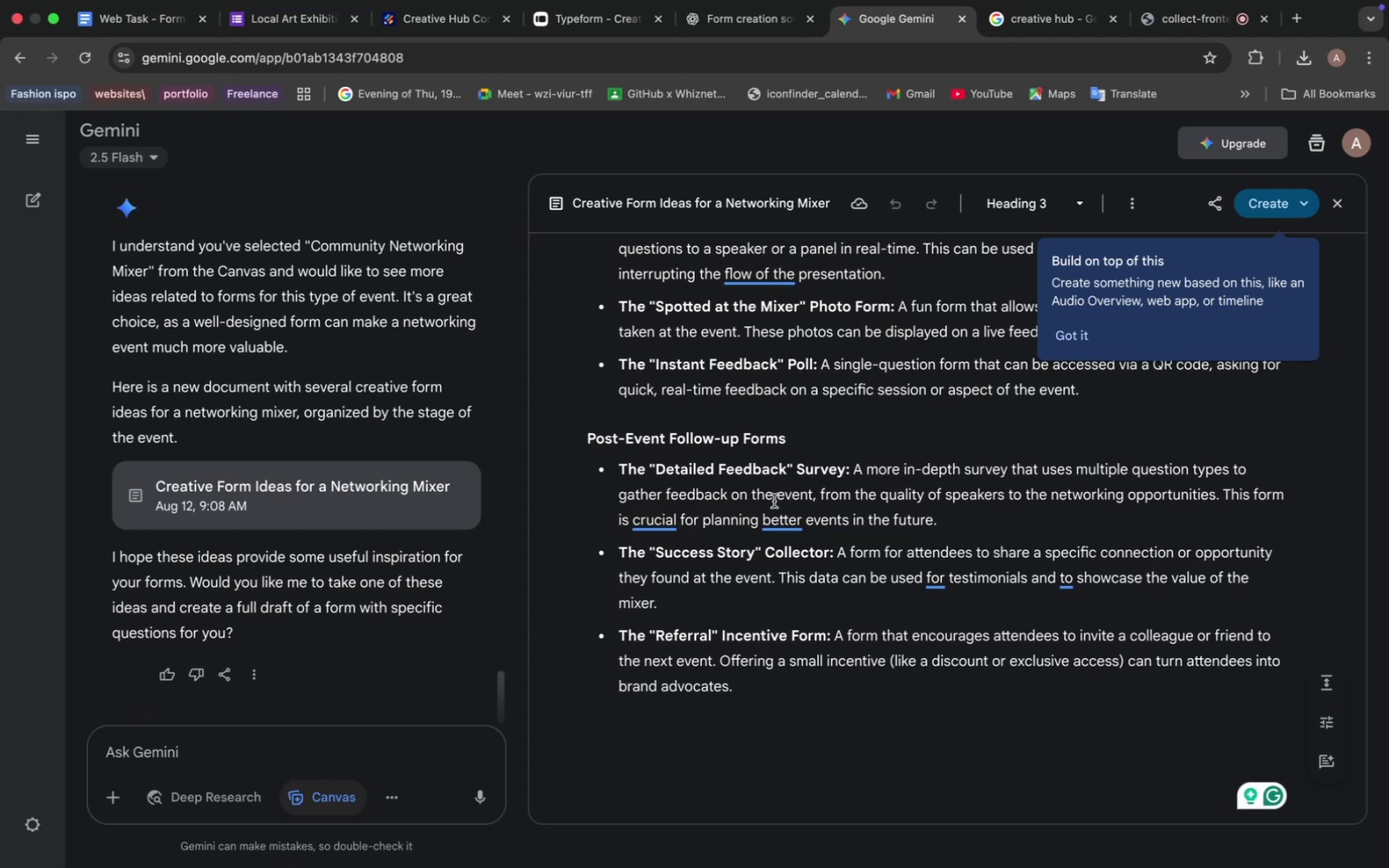 
mouse_move([1318, 717])
 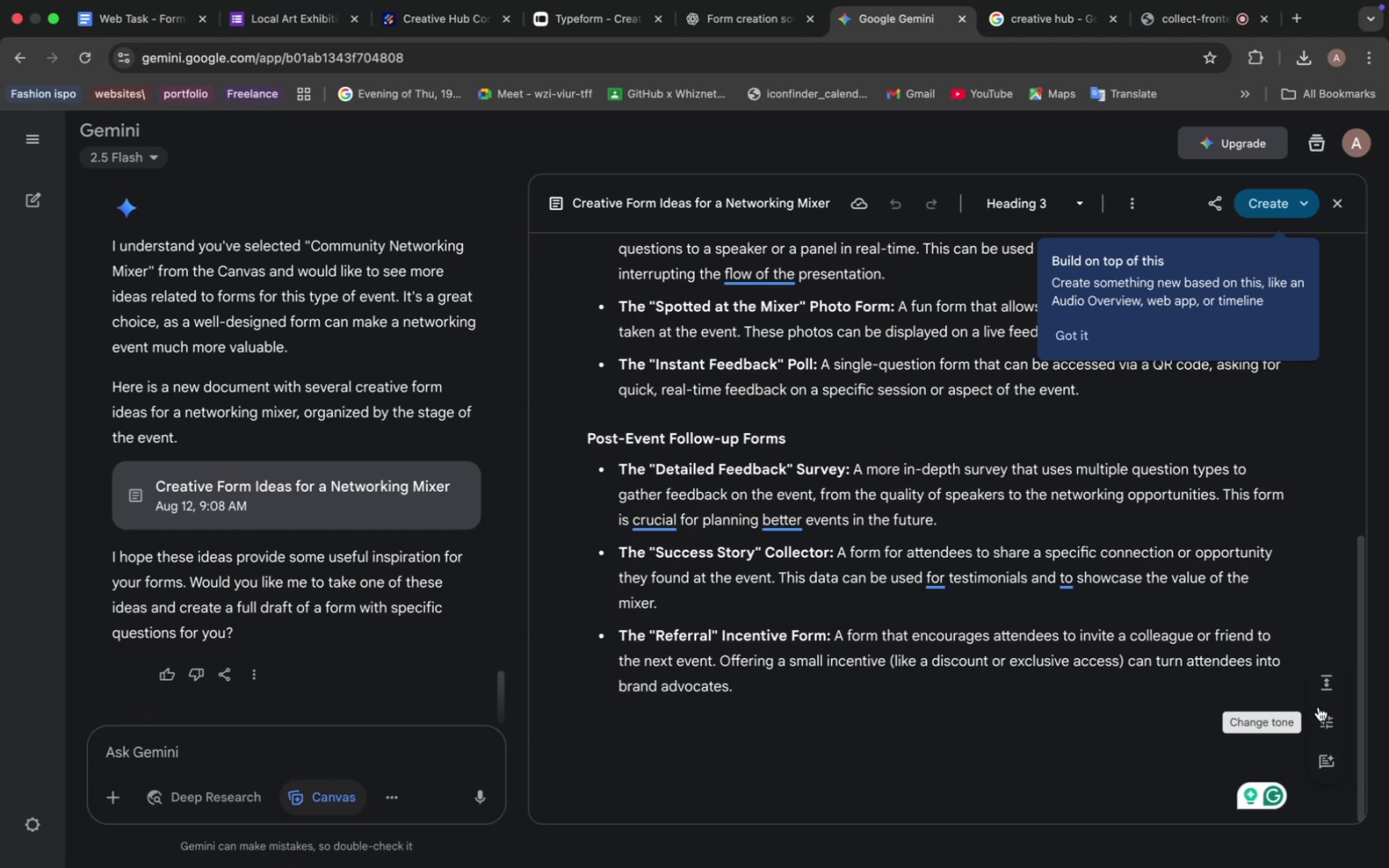 
mouse_move([1324, 717])
 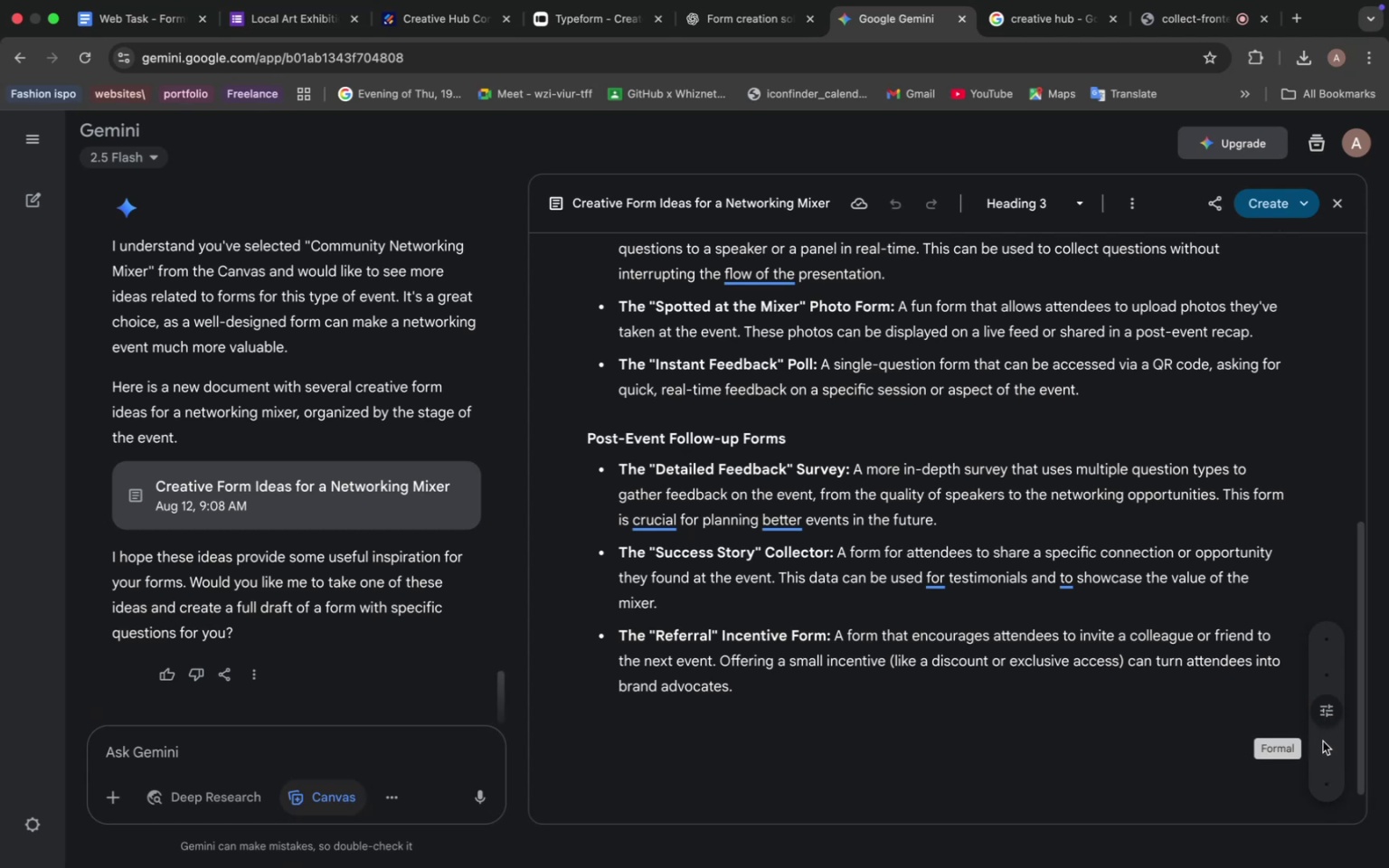 
left_click([1324, 748])
 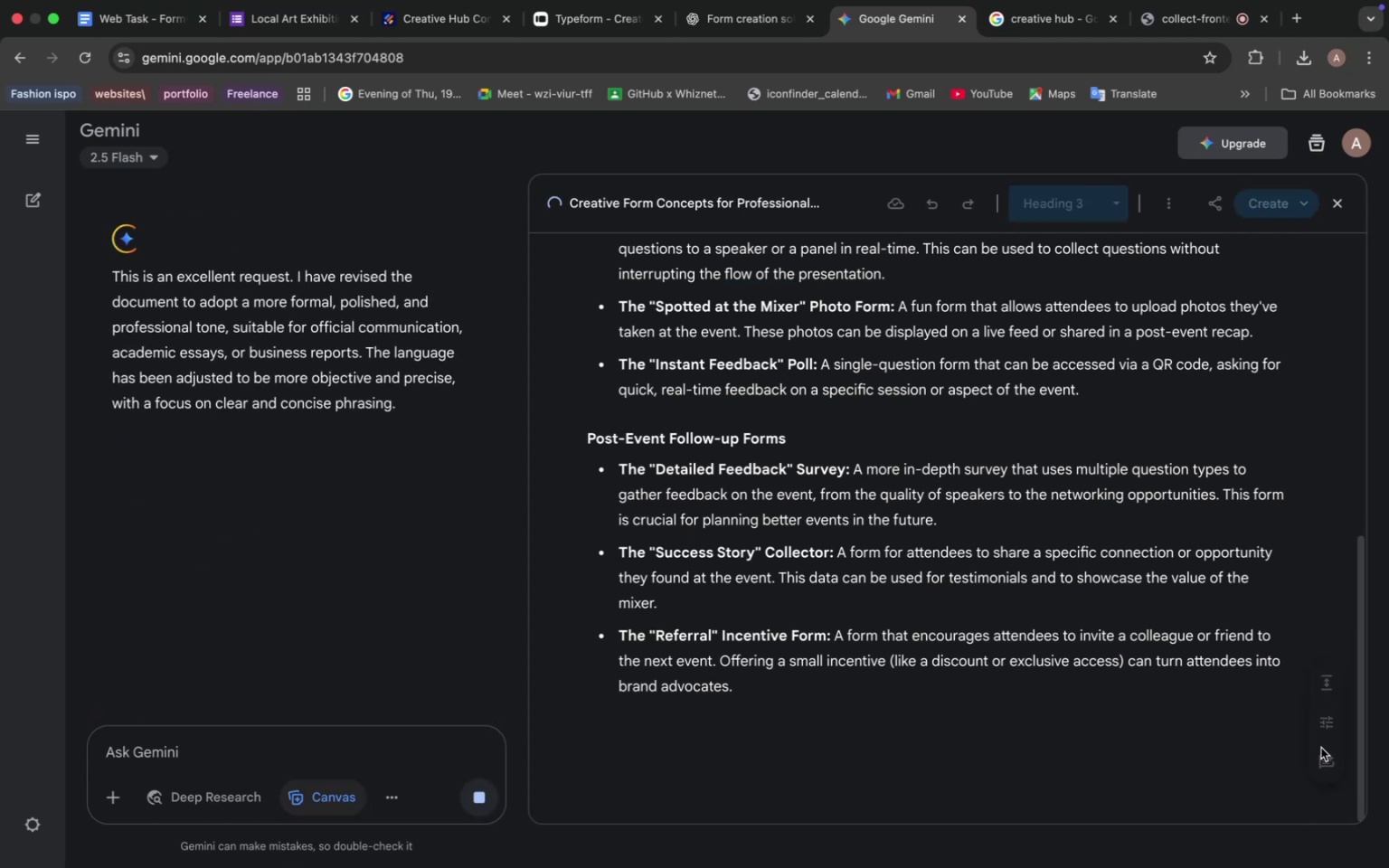 
wait(10.82)
 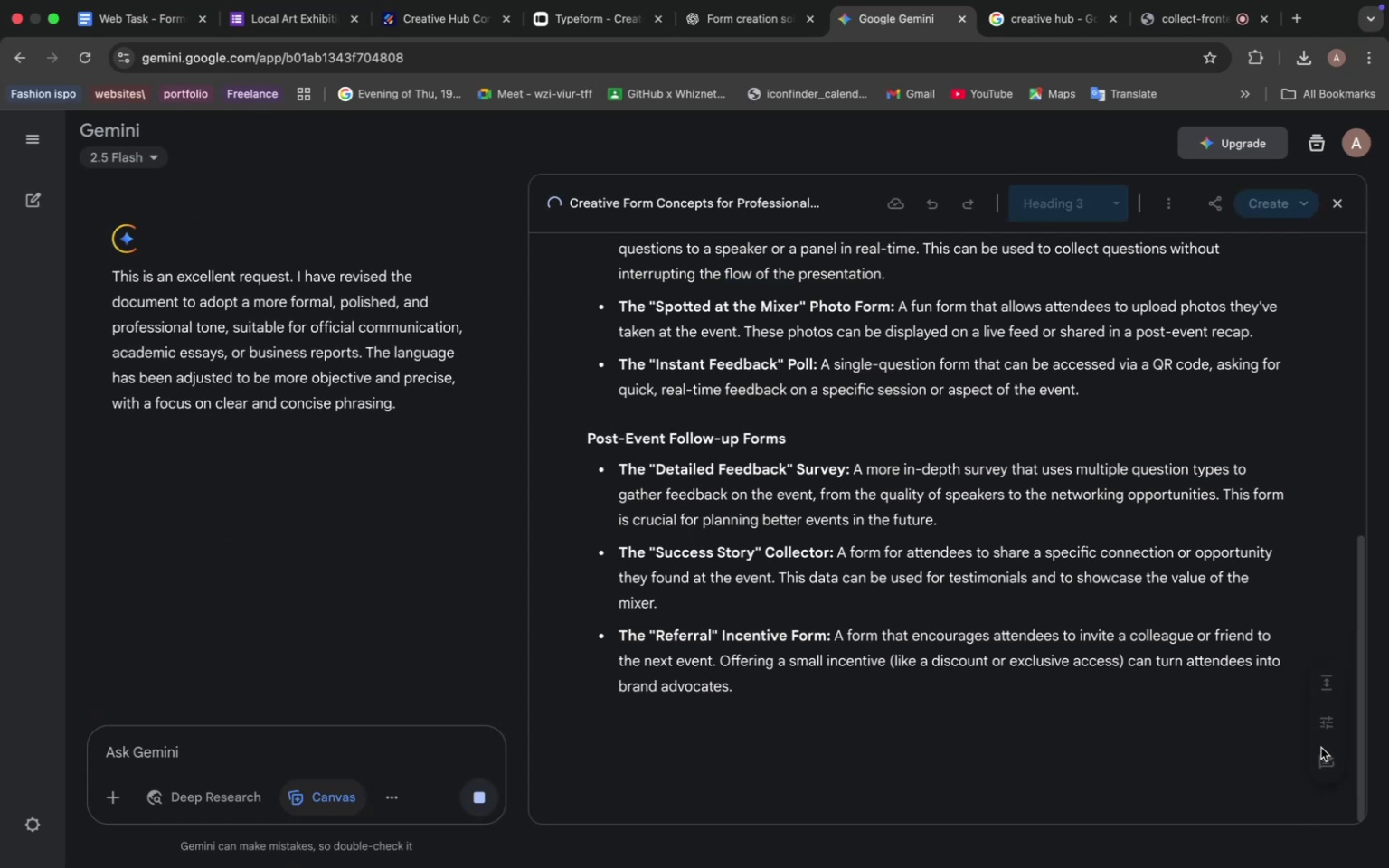 
scroll: coordinate [892, 453], scroll_direction: up, amount: 15.0
 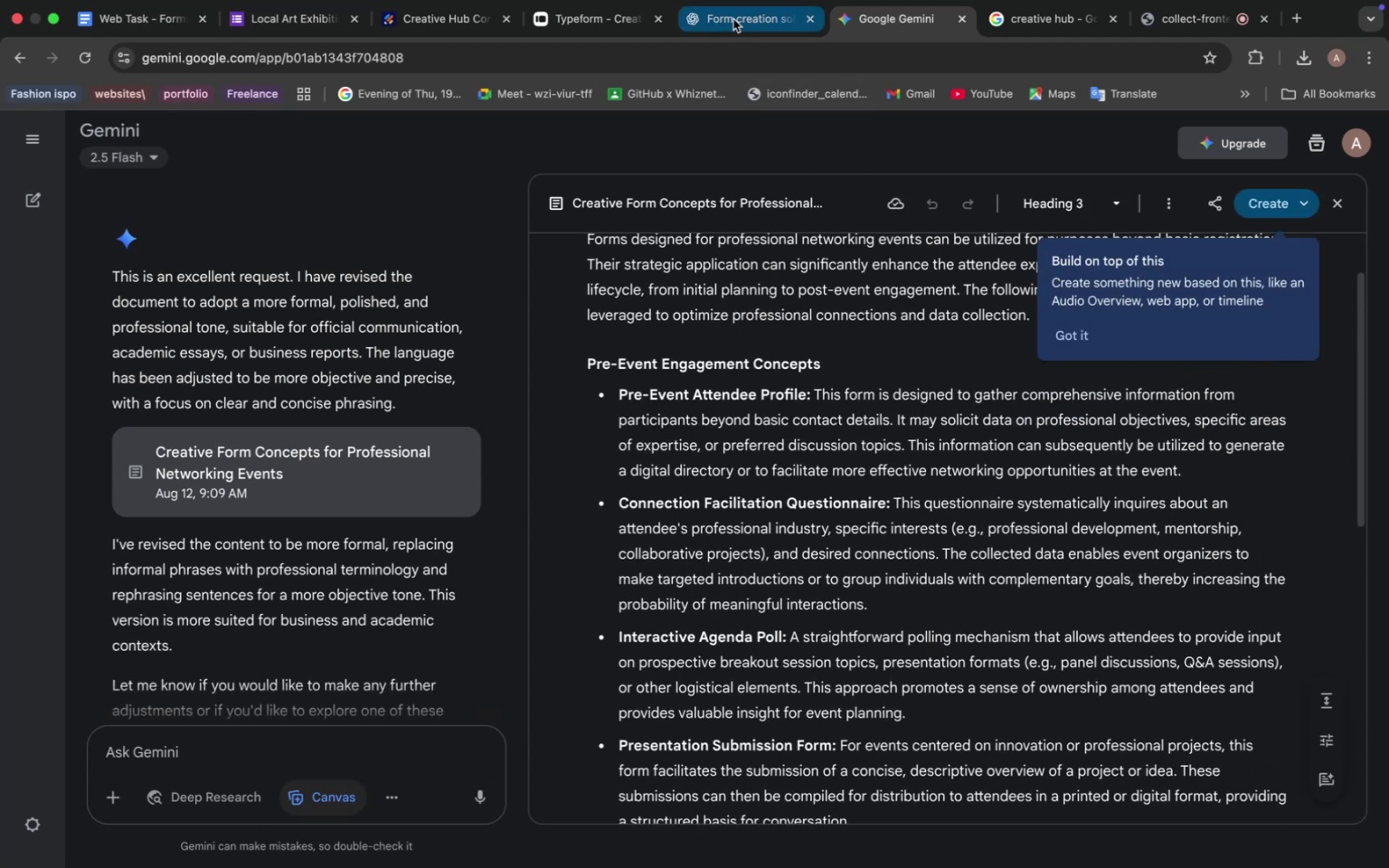 
left_click([717, 14])
 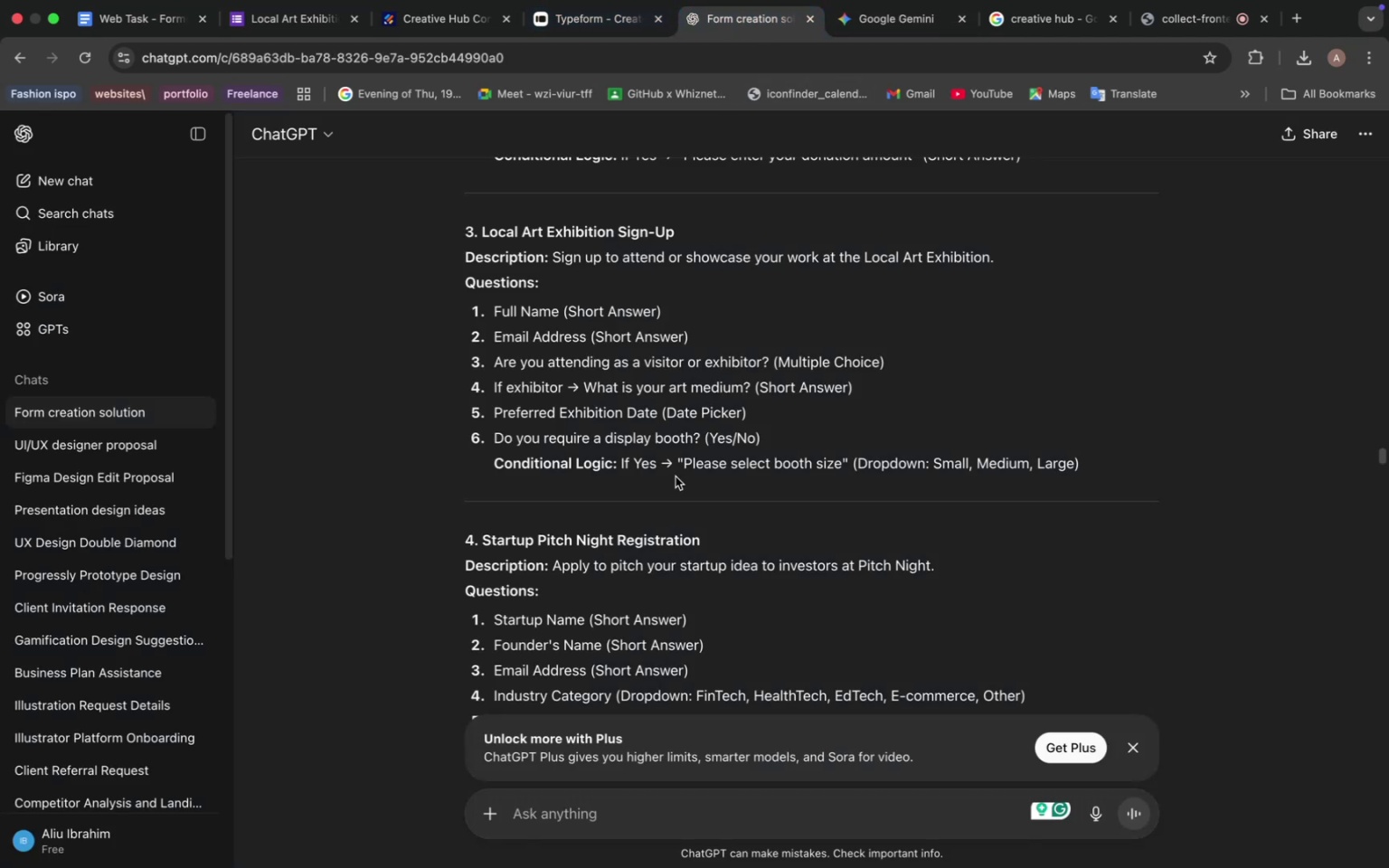 
scroll: coordinate [701, 384], scroll_direction: down, amount: 50.0
 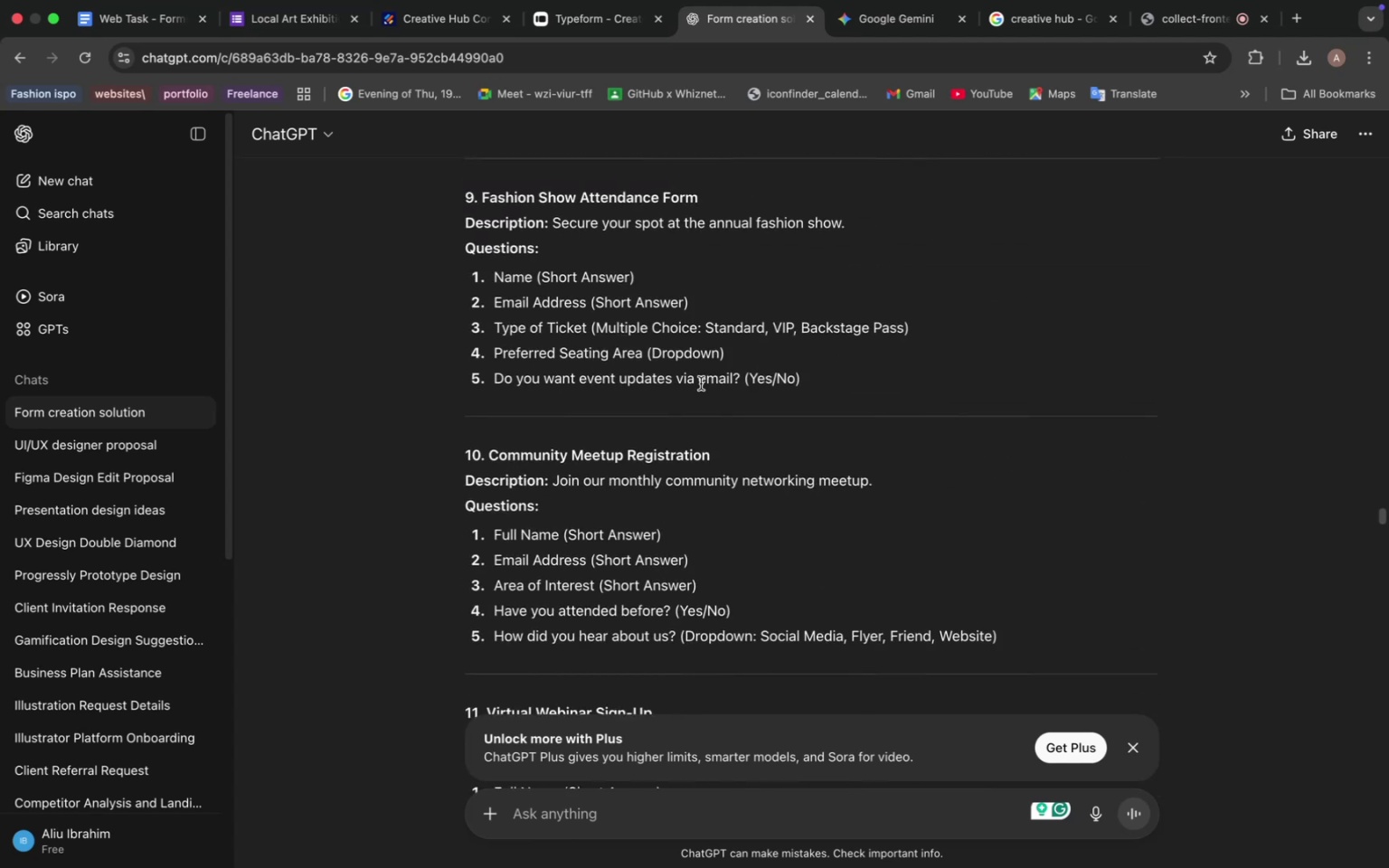 
scroll: coordinate [698, 382], scroll_direction: up, amount: 8.0
 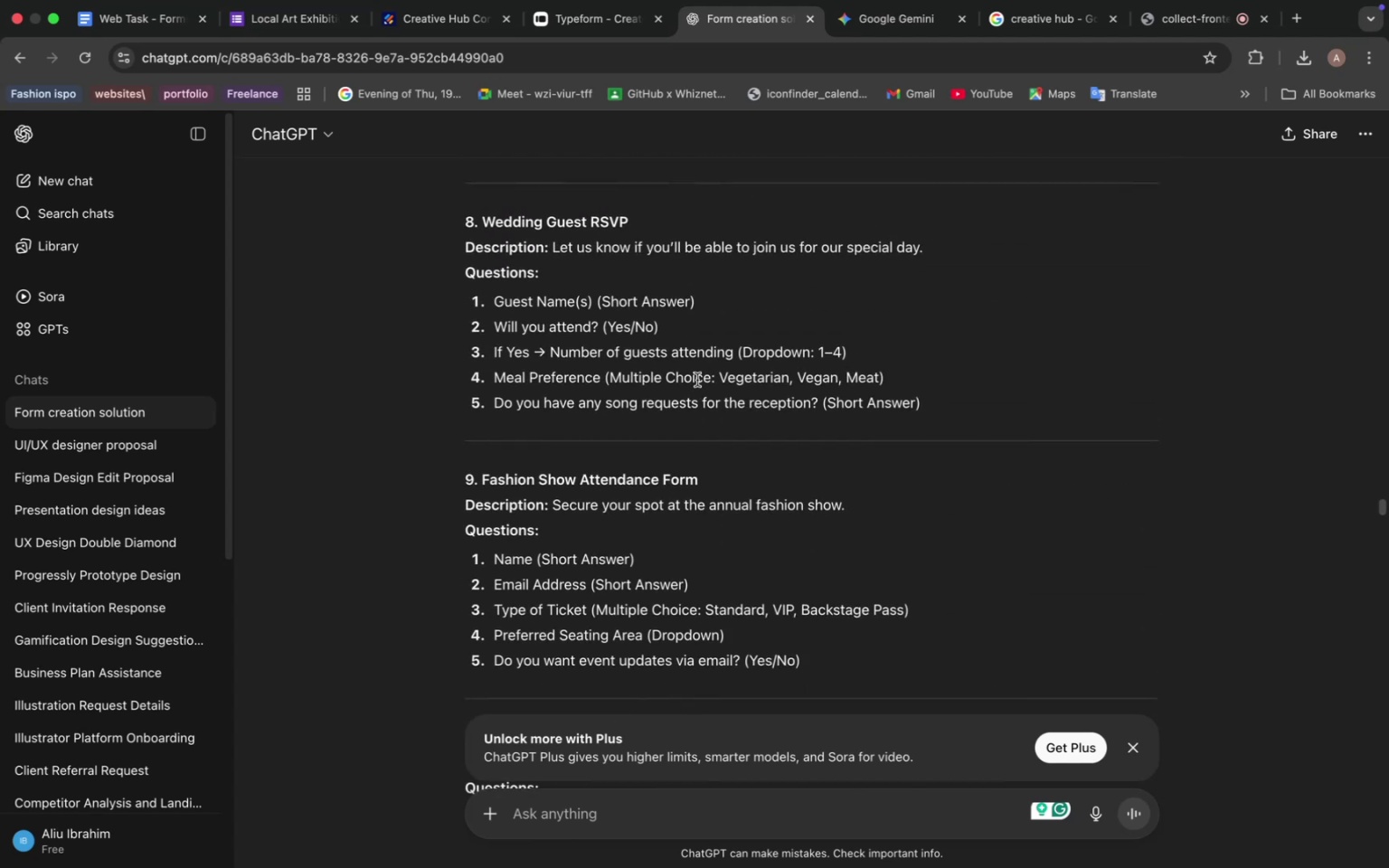 
scroll: coordinate [669, 369], scroll_direction: down, amount: 17.0
 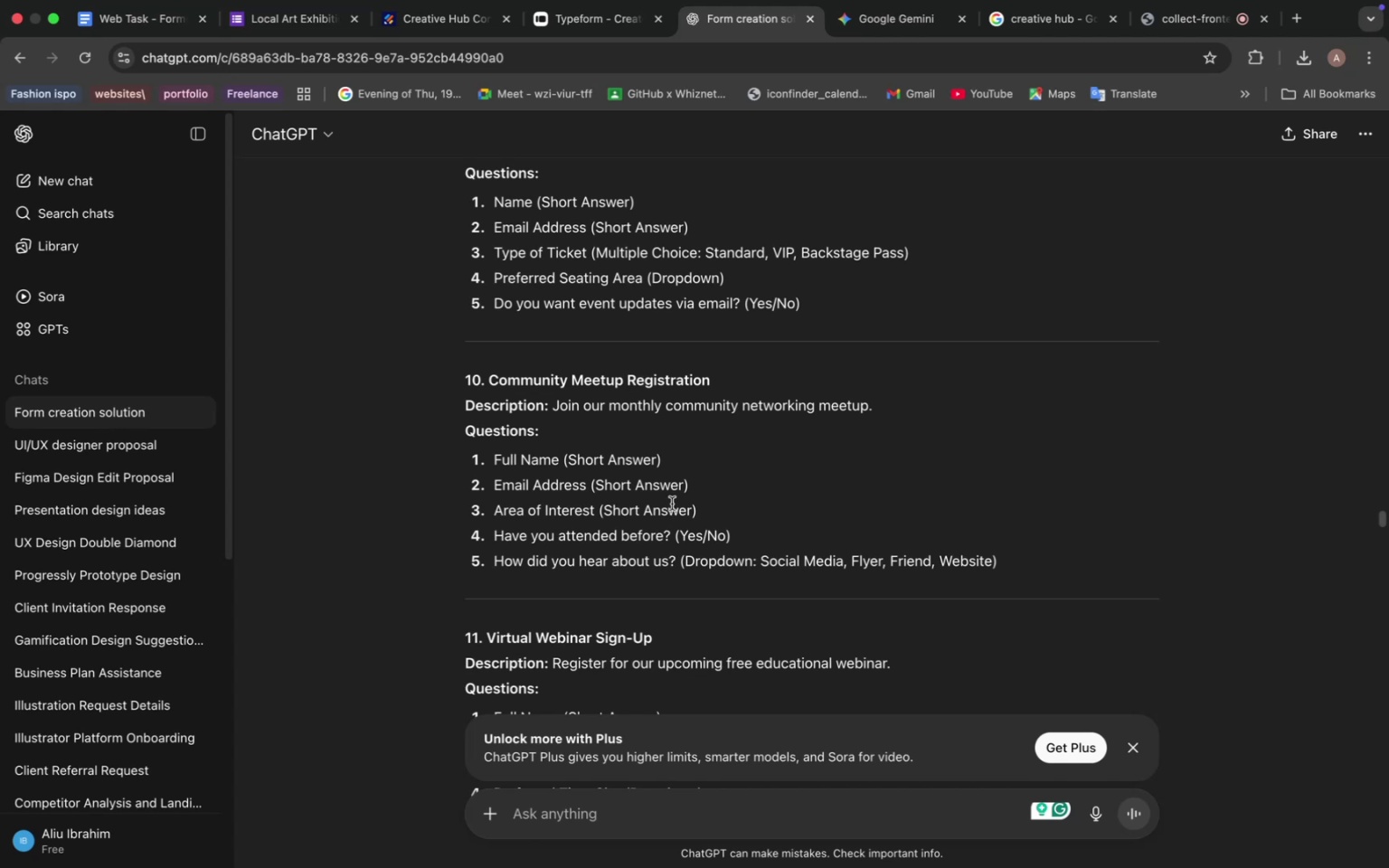 
wait(18.01)
 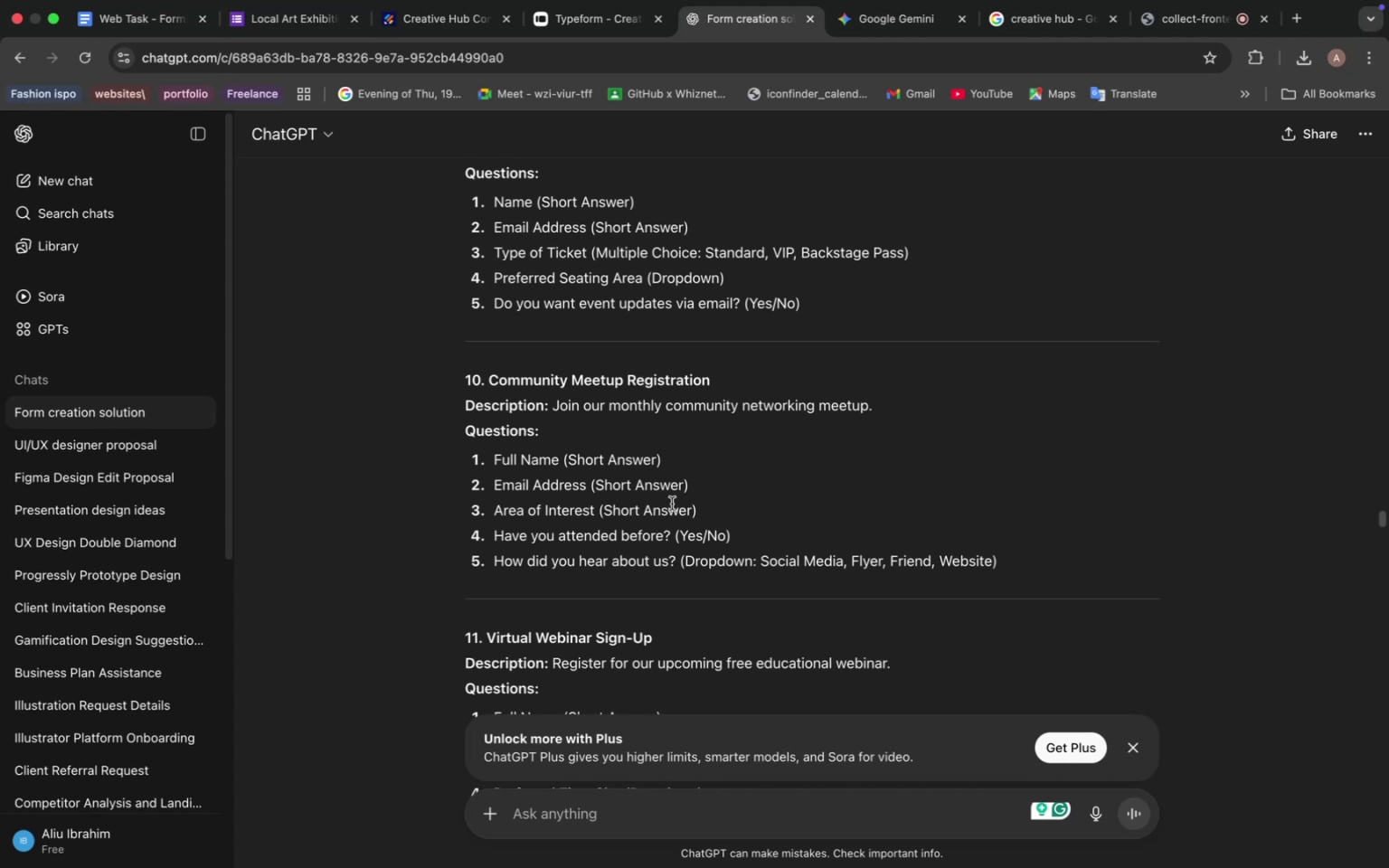 
left_click([165, 28])
 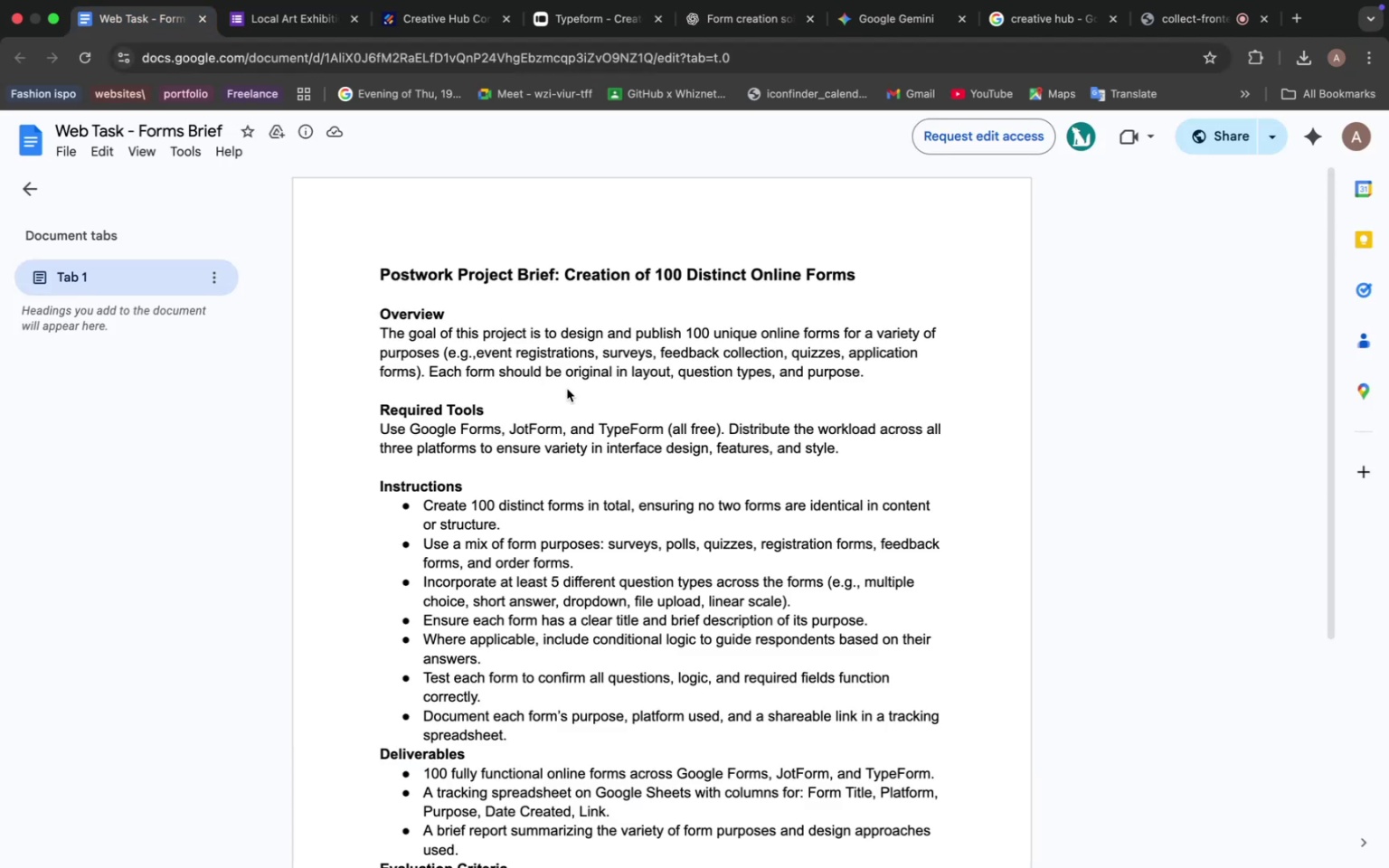 
scroll: coordinate [883, 552], scroll_direction: down, amount: 6.0
 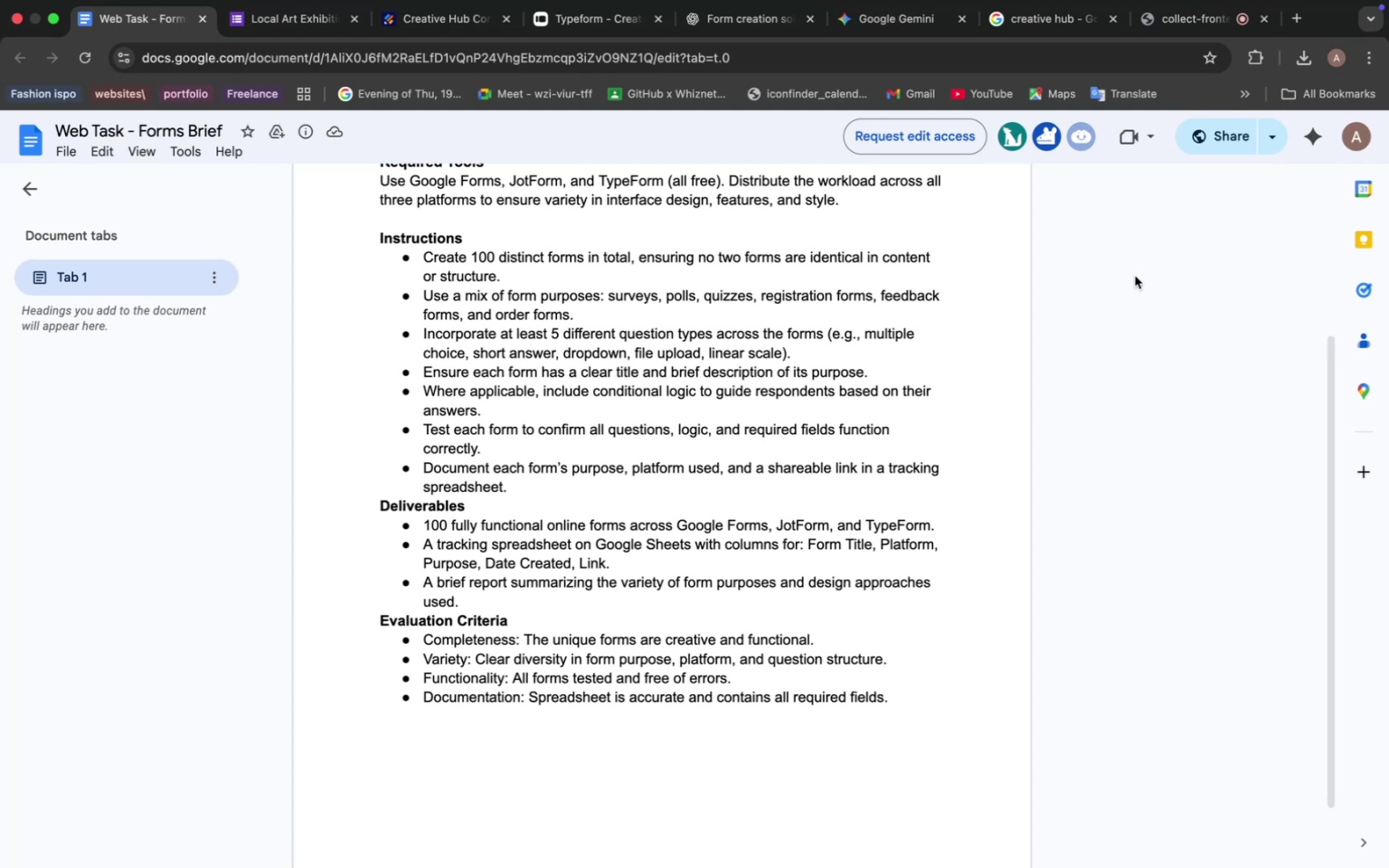 
scroll: coordinate [905, 407], scroll_direction: up, amount: 21.0
 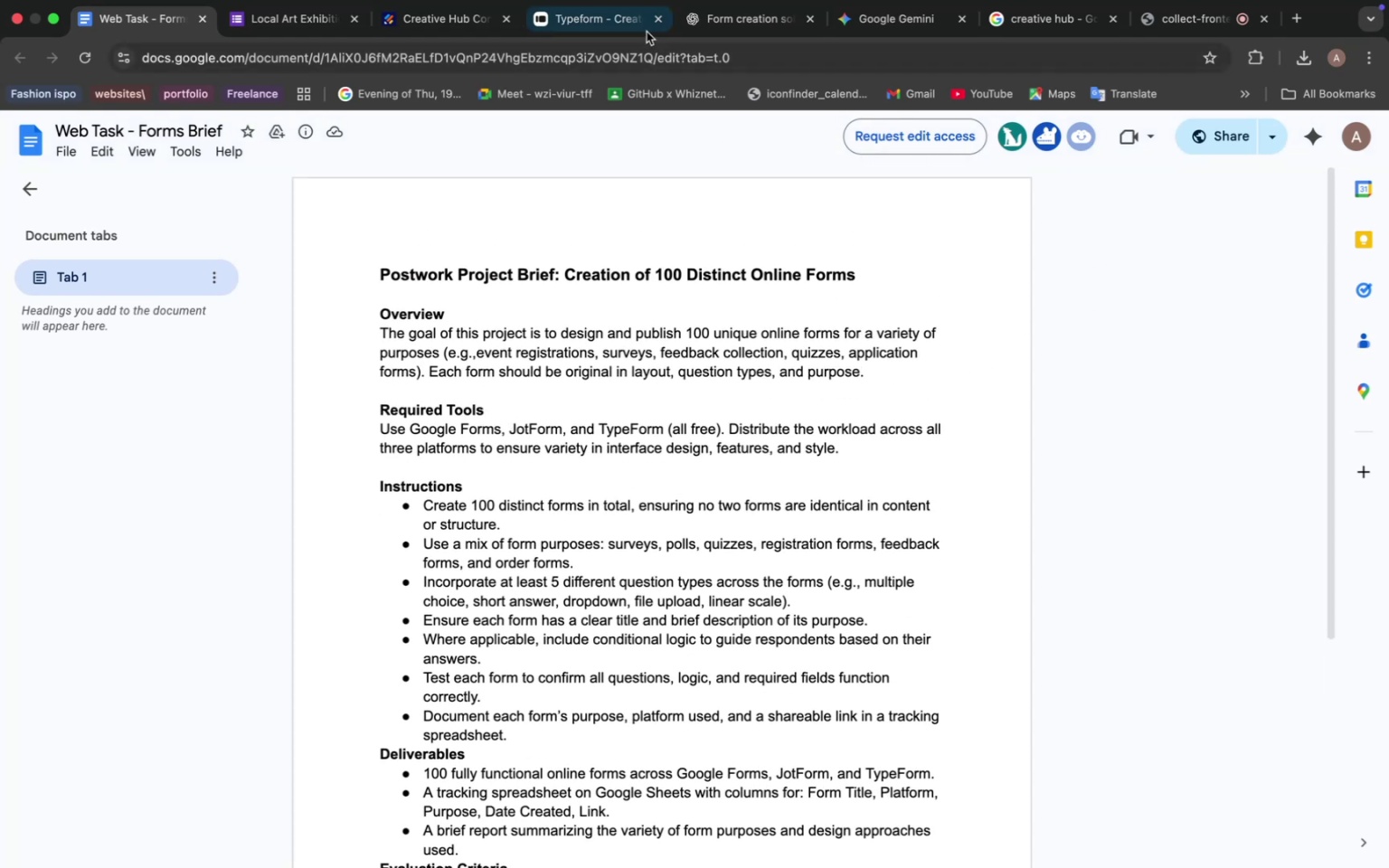 
mouse_move([775, 19])
 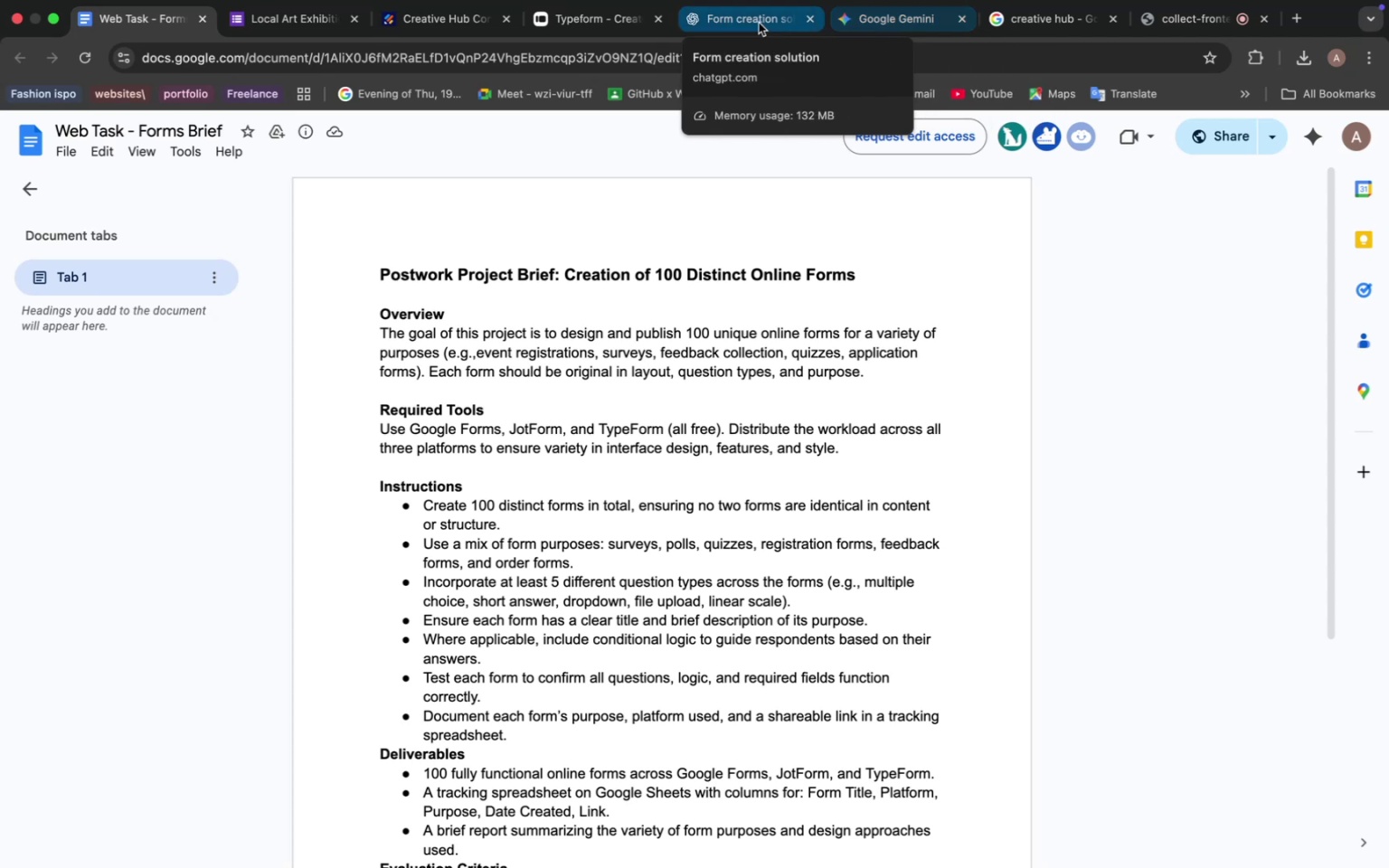 
left_click([750, 20])
 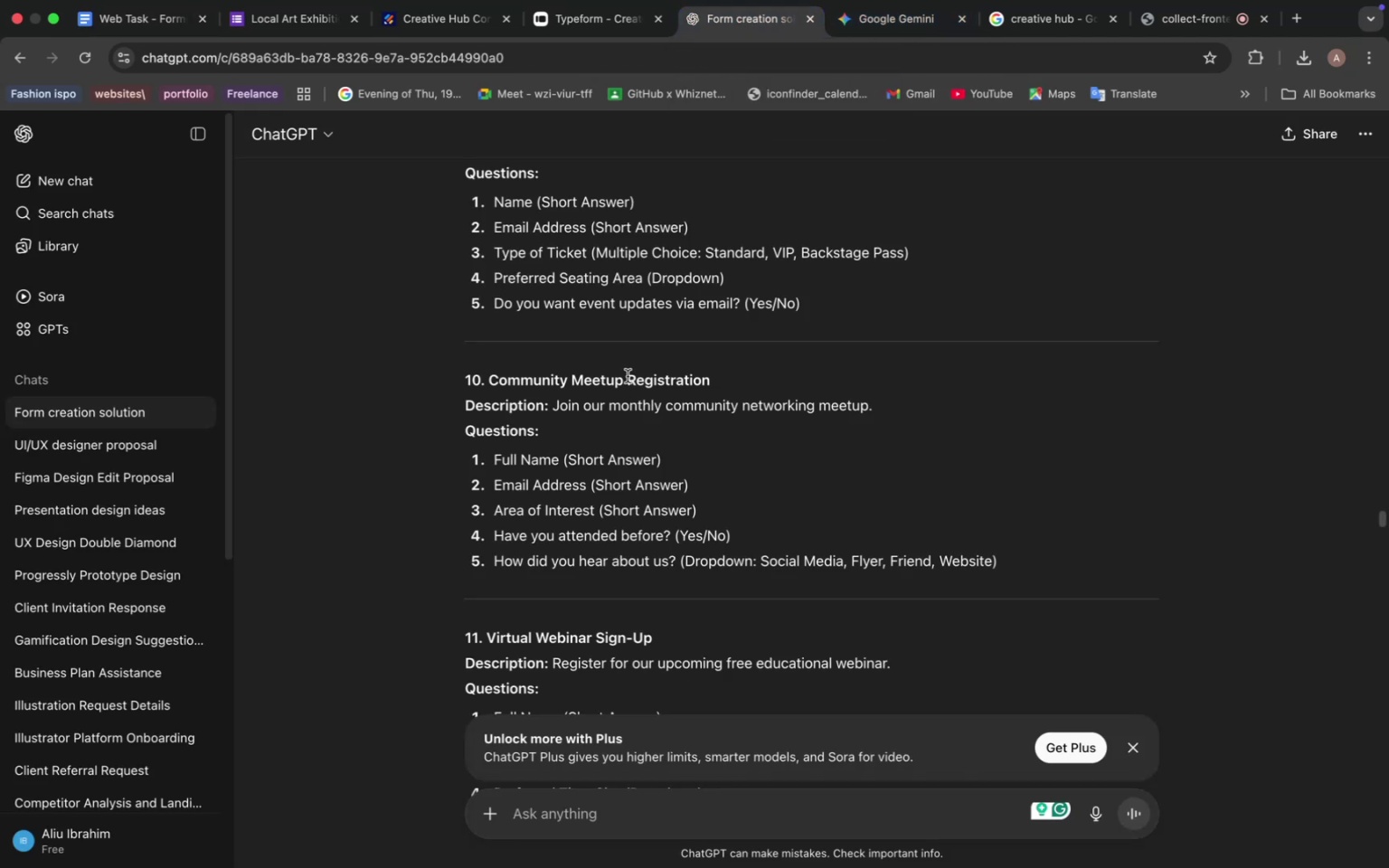 
scroll: coordinate [600, 501], scroll_direction: down, amount: 10.0
 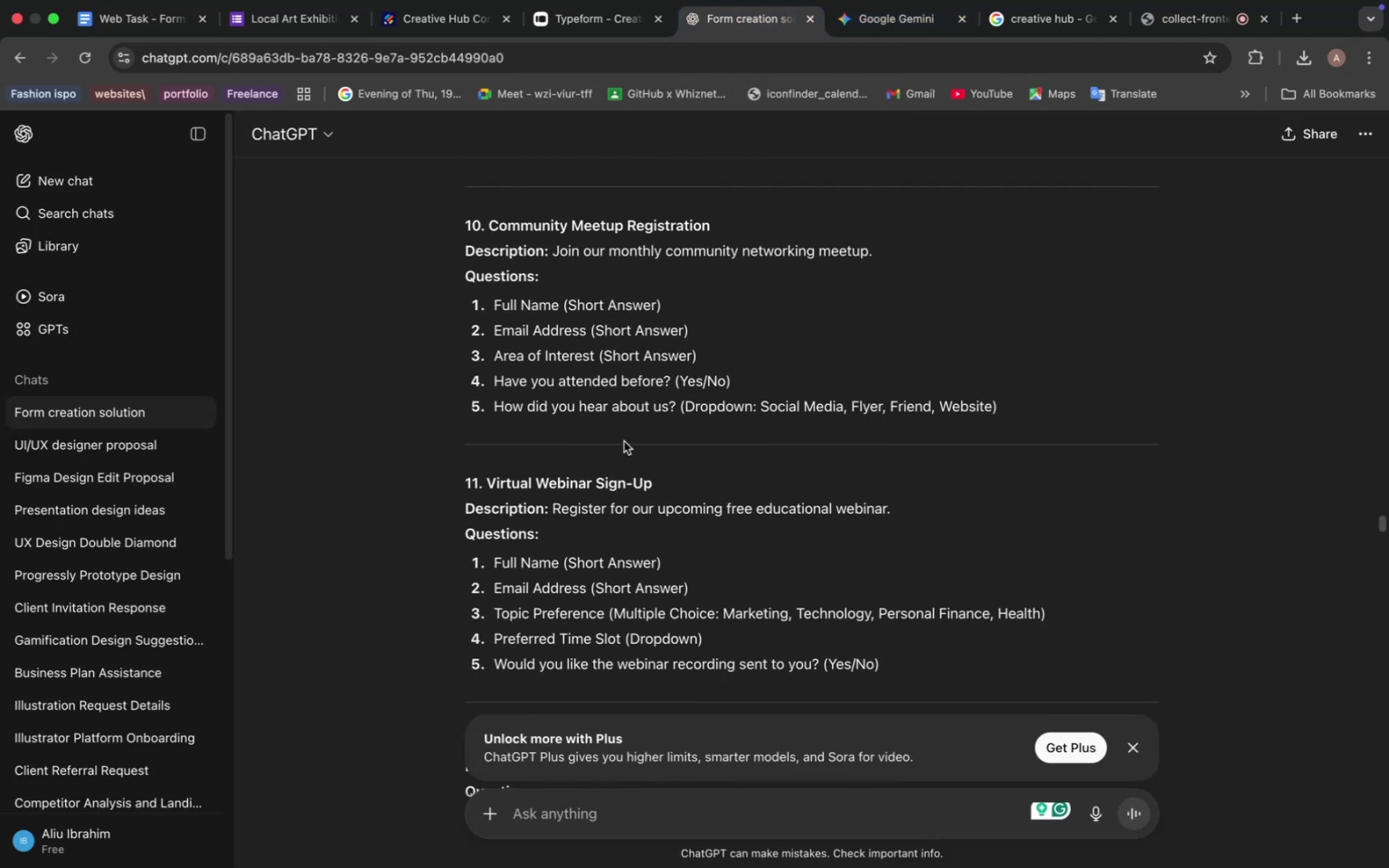 
scroll: coordinate [614, 459], scroll_direction: up, amount: 2.0
 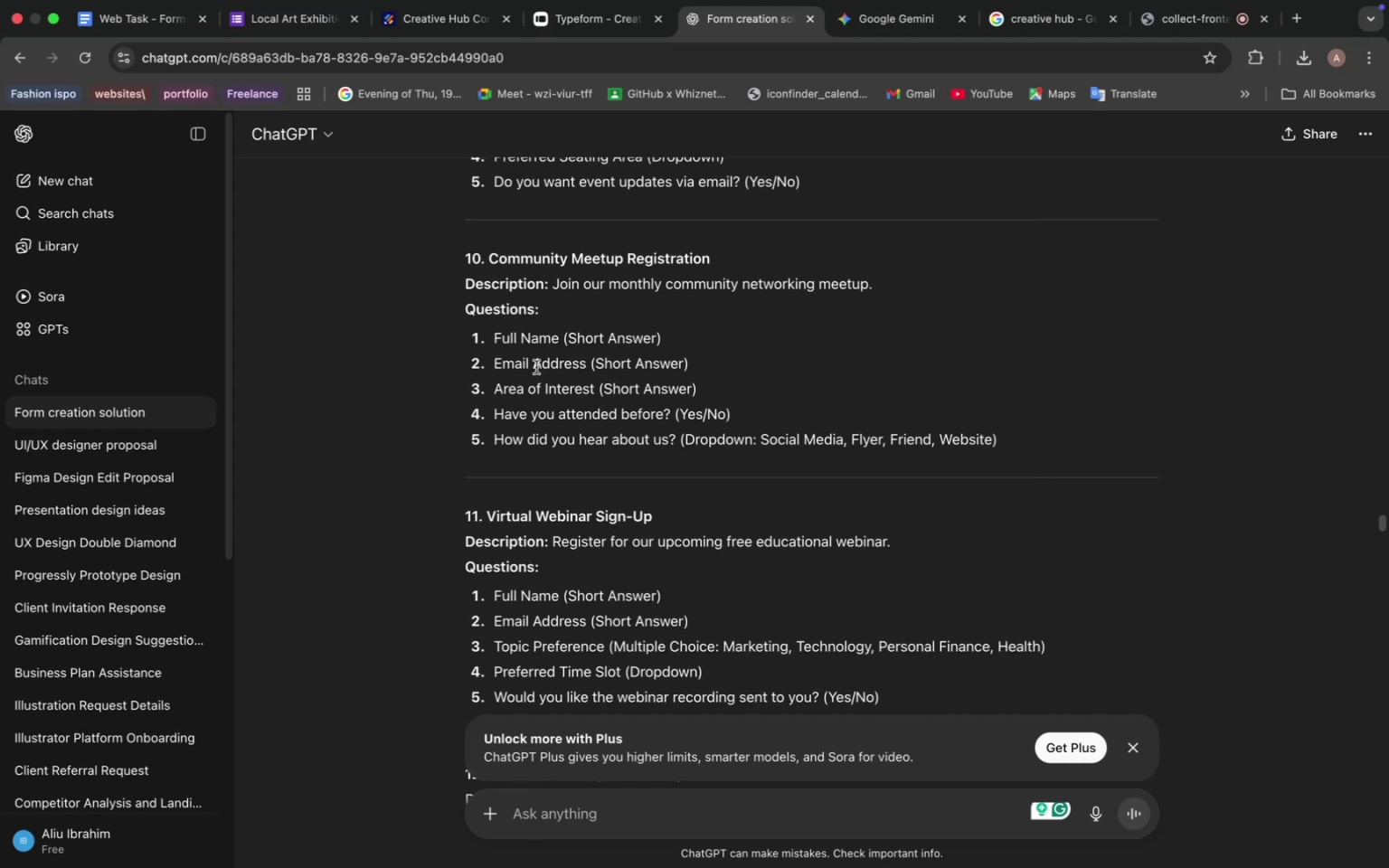 
left_click_drag(start_coordinate=[496, 337], to_coordinate=[559, 340])
 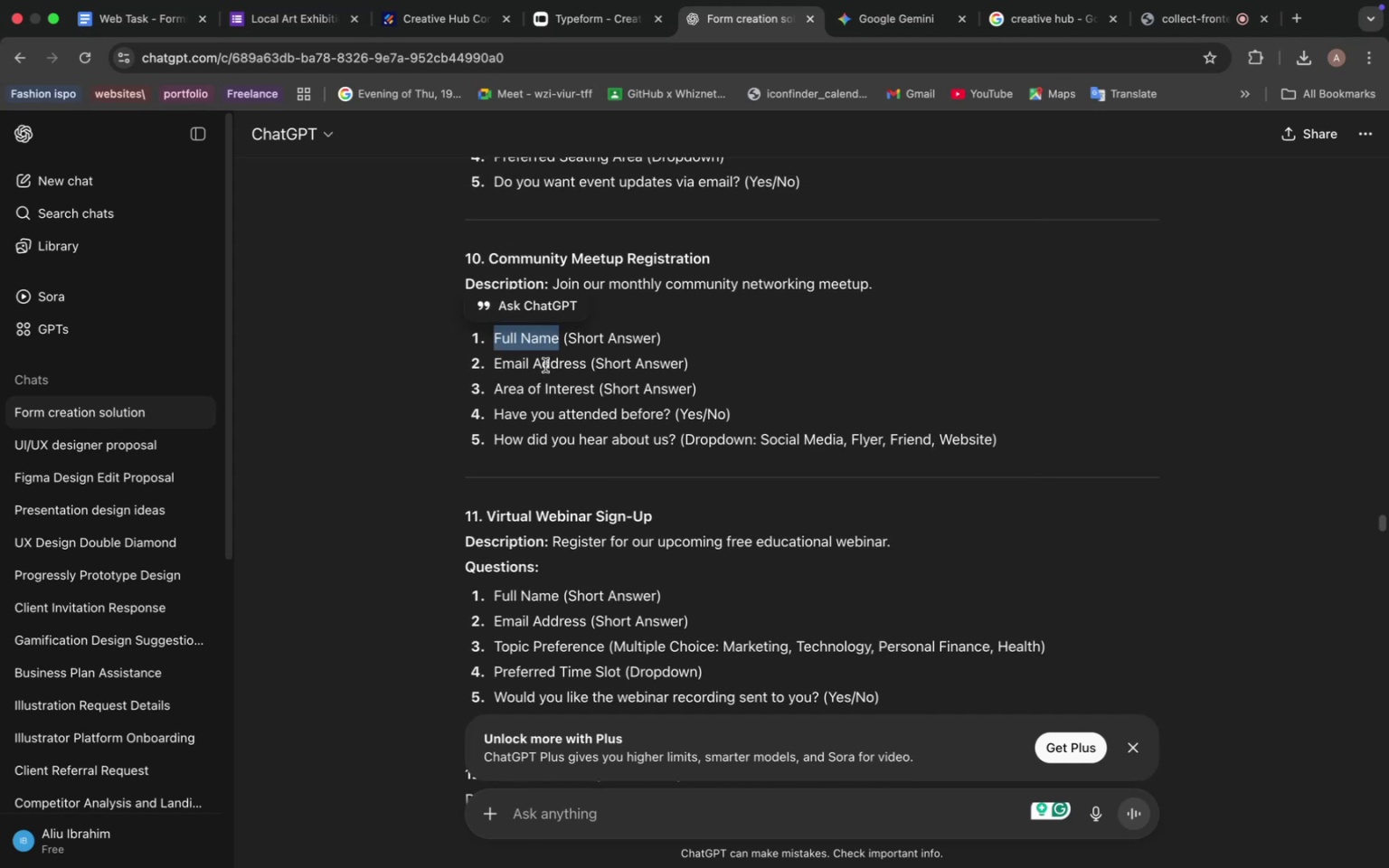 
key(Meta+C)
 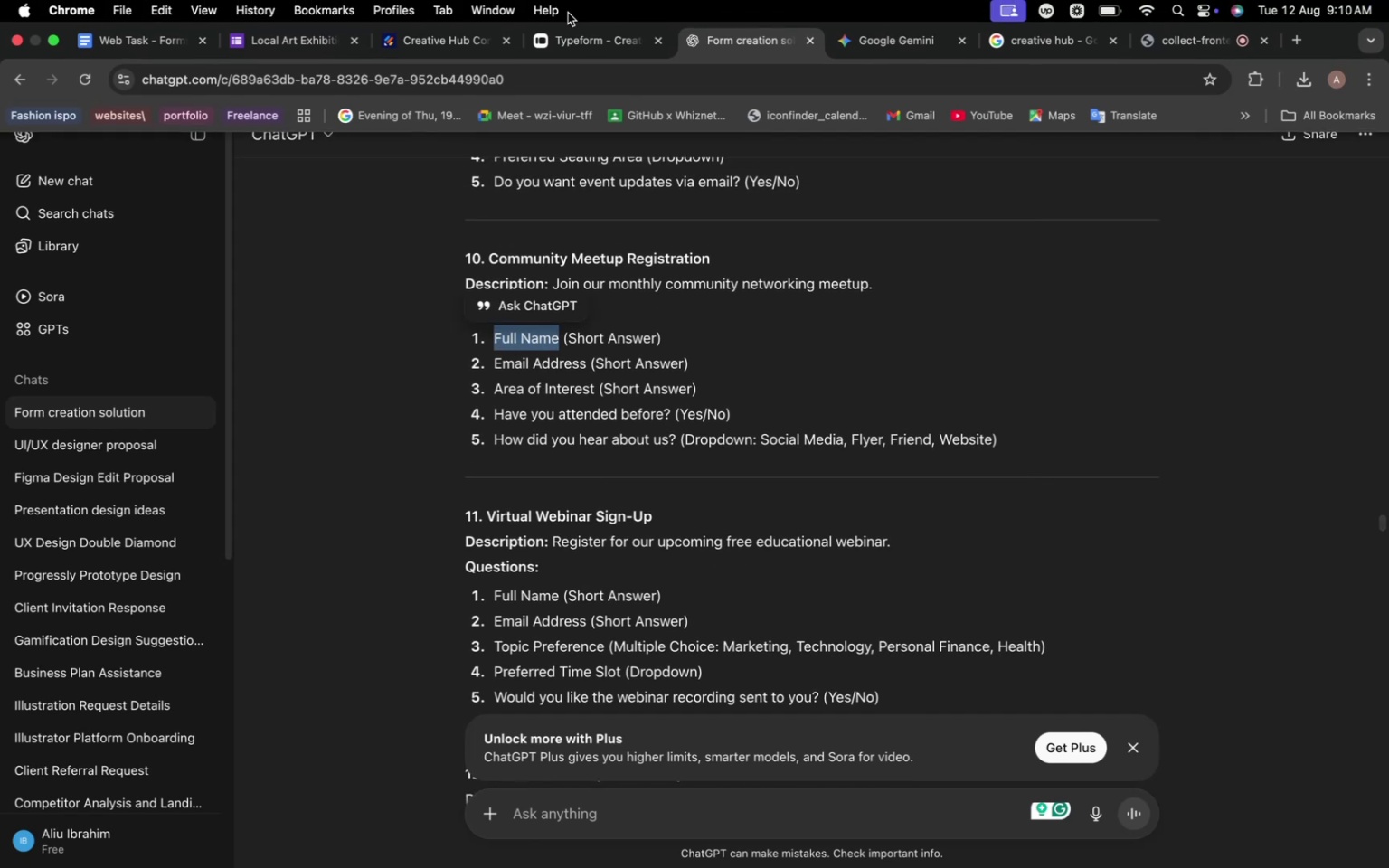 
left_click([576, 42])
 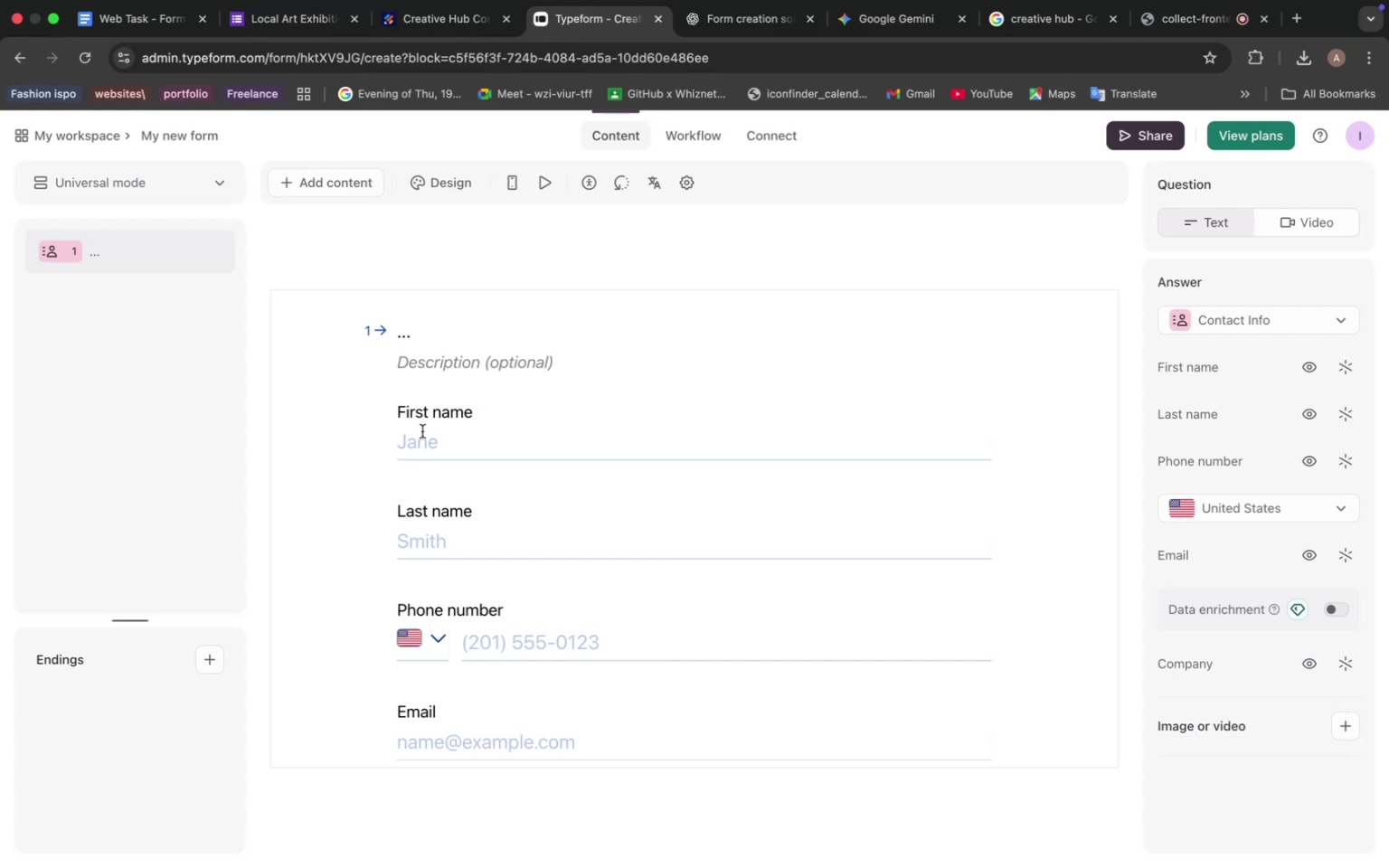 
left_click([431, 412])
 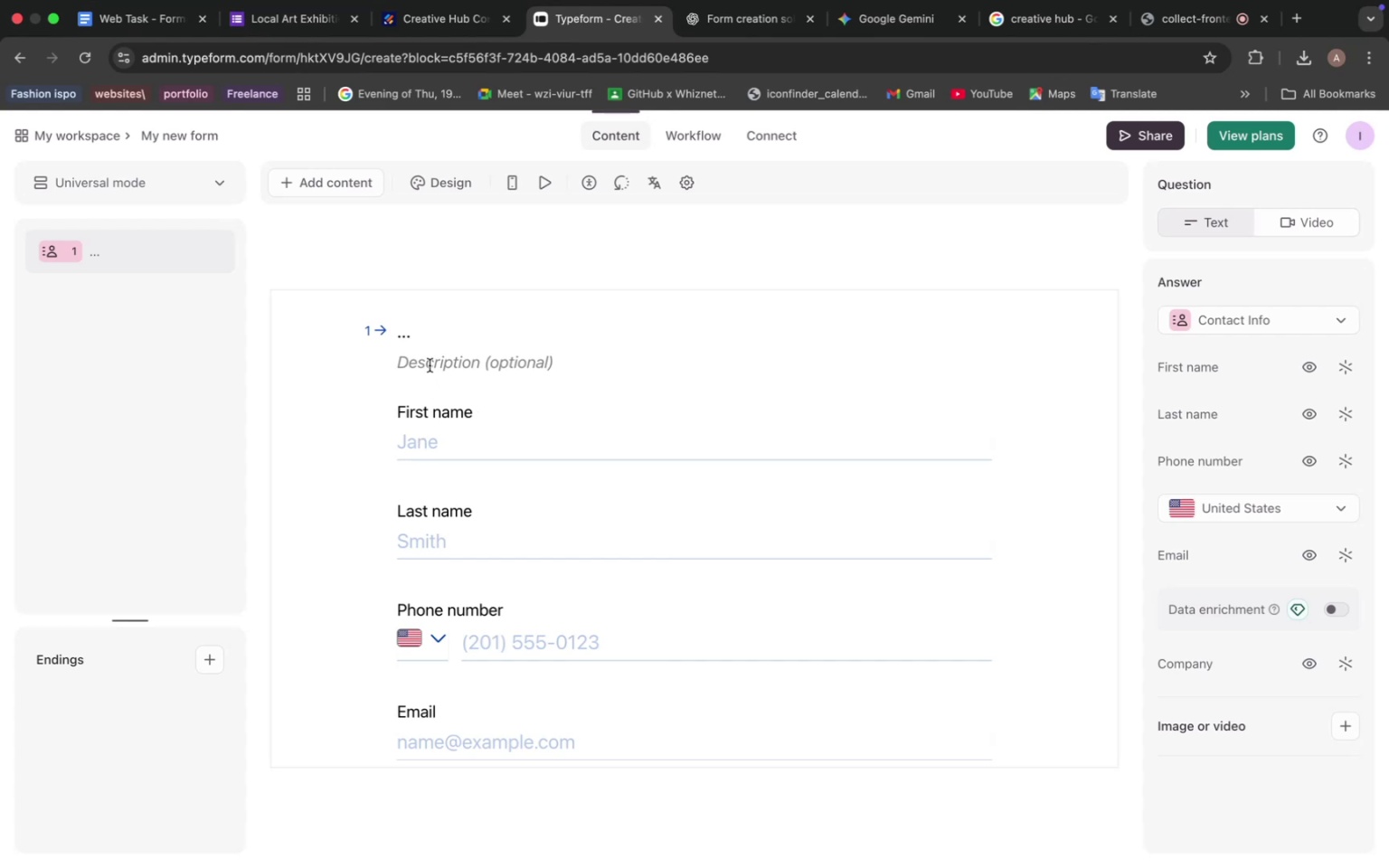 
left_click([430, 365])
 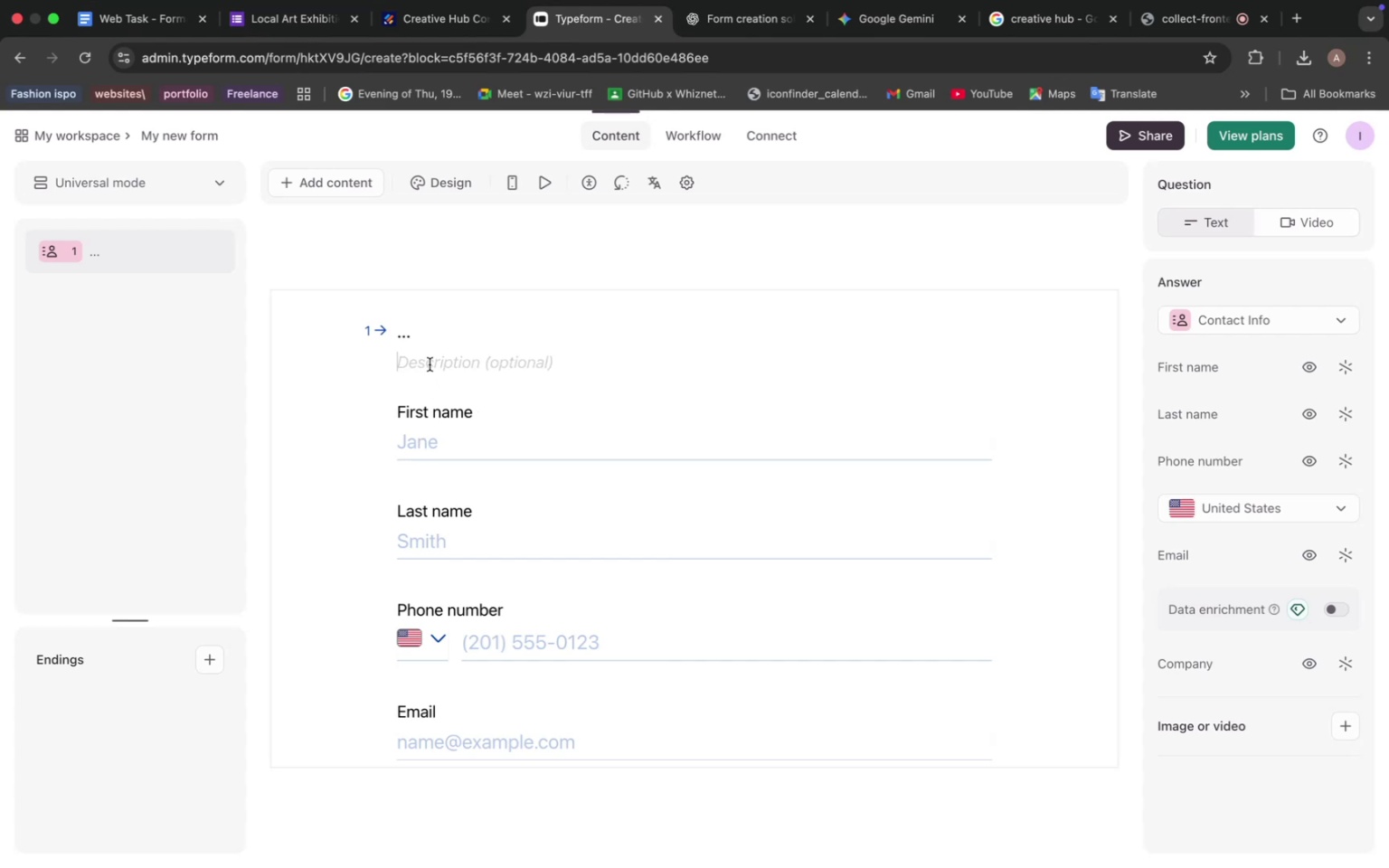 
key(Meta+V)
 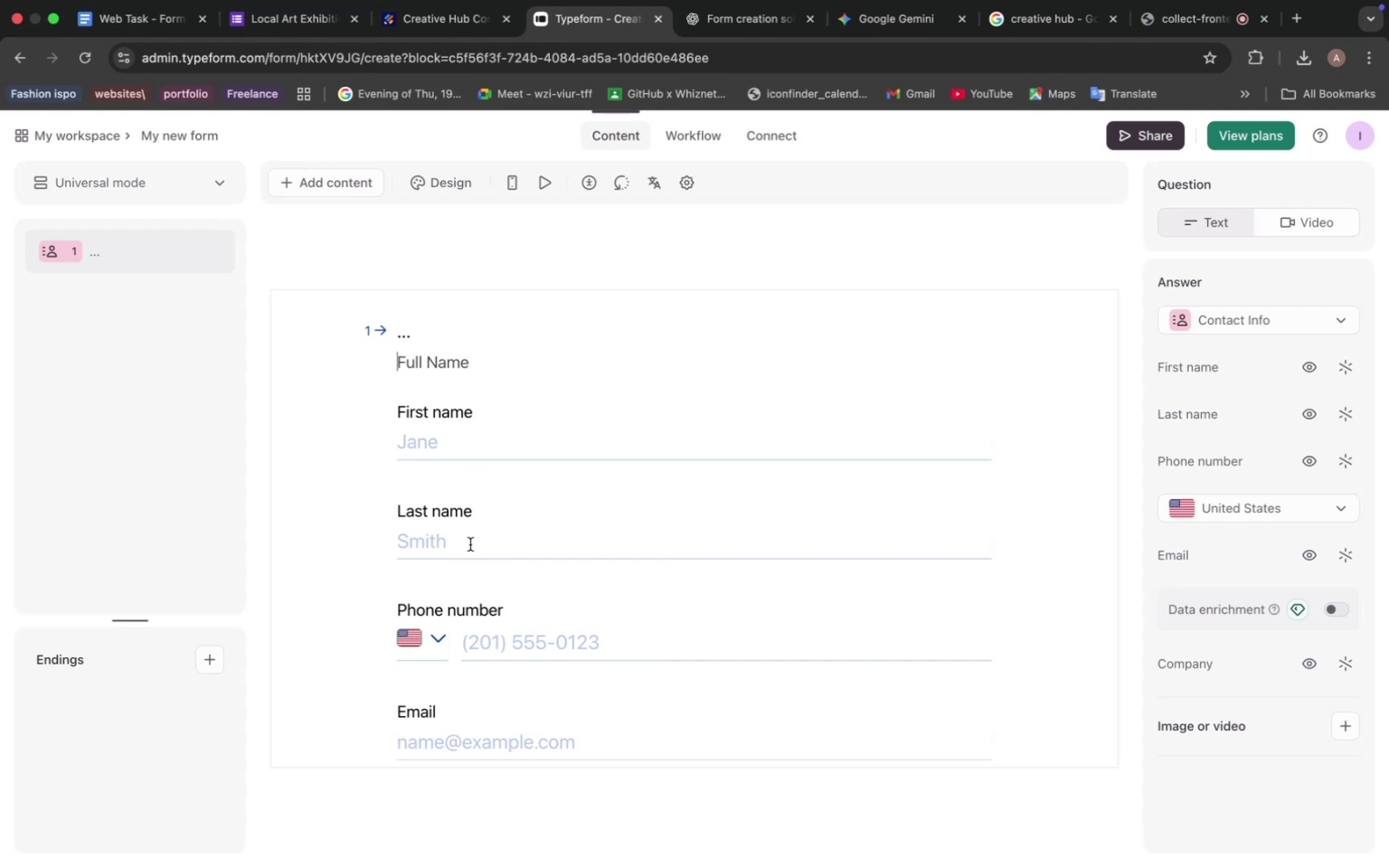 
wait(5.61)
 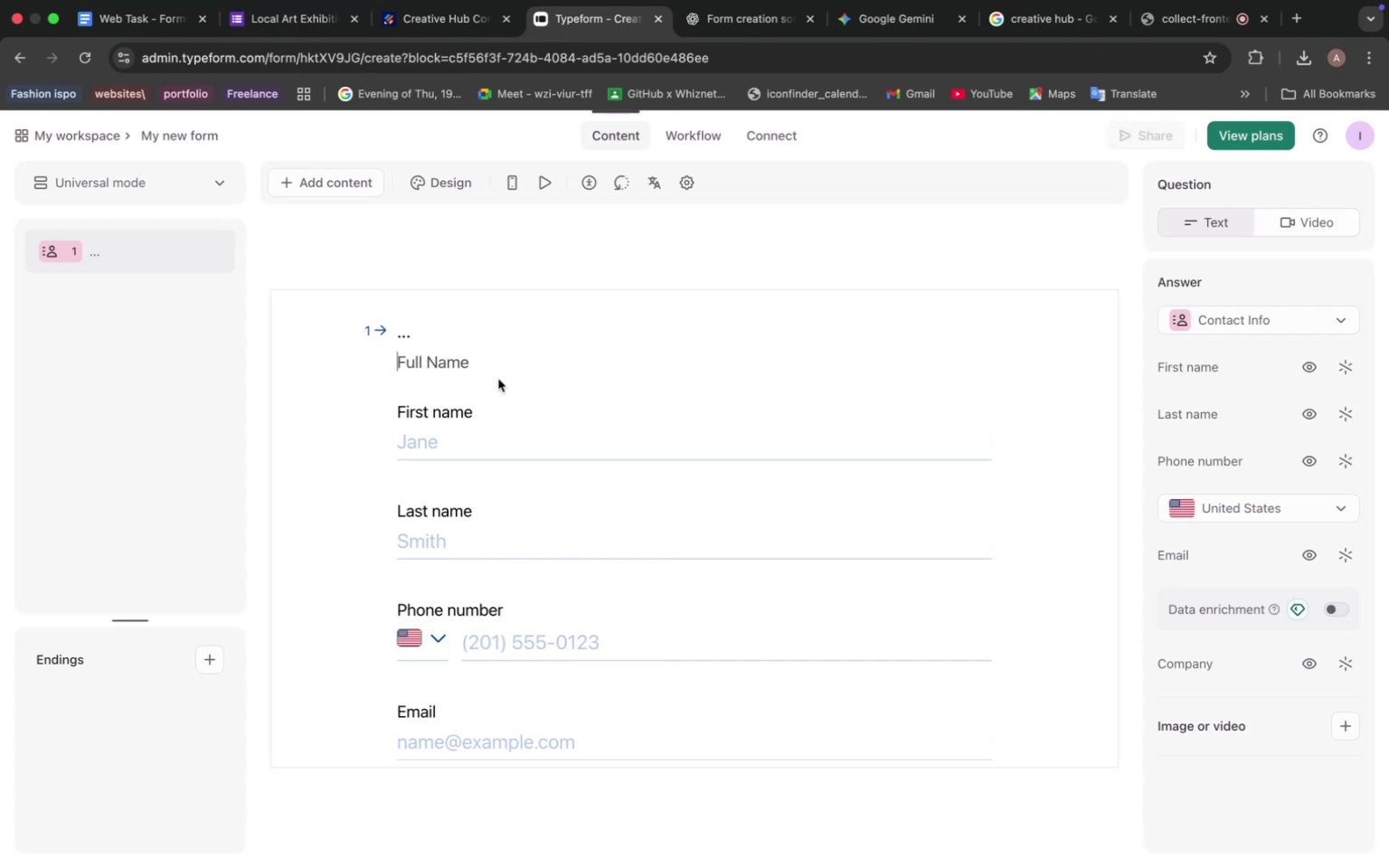 
scroll: coordinate [513, 589], scroll_direction: down, amount: 5.0
 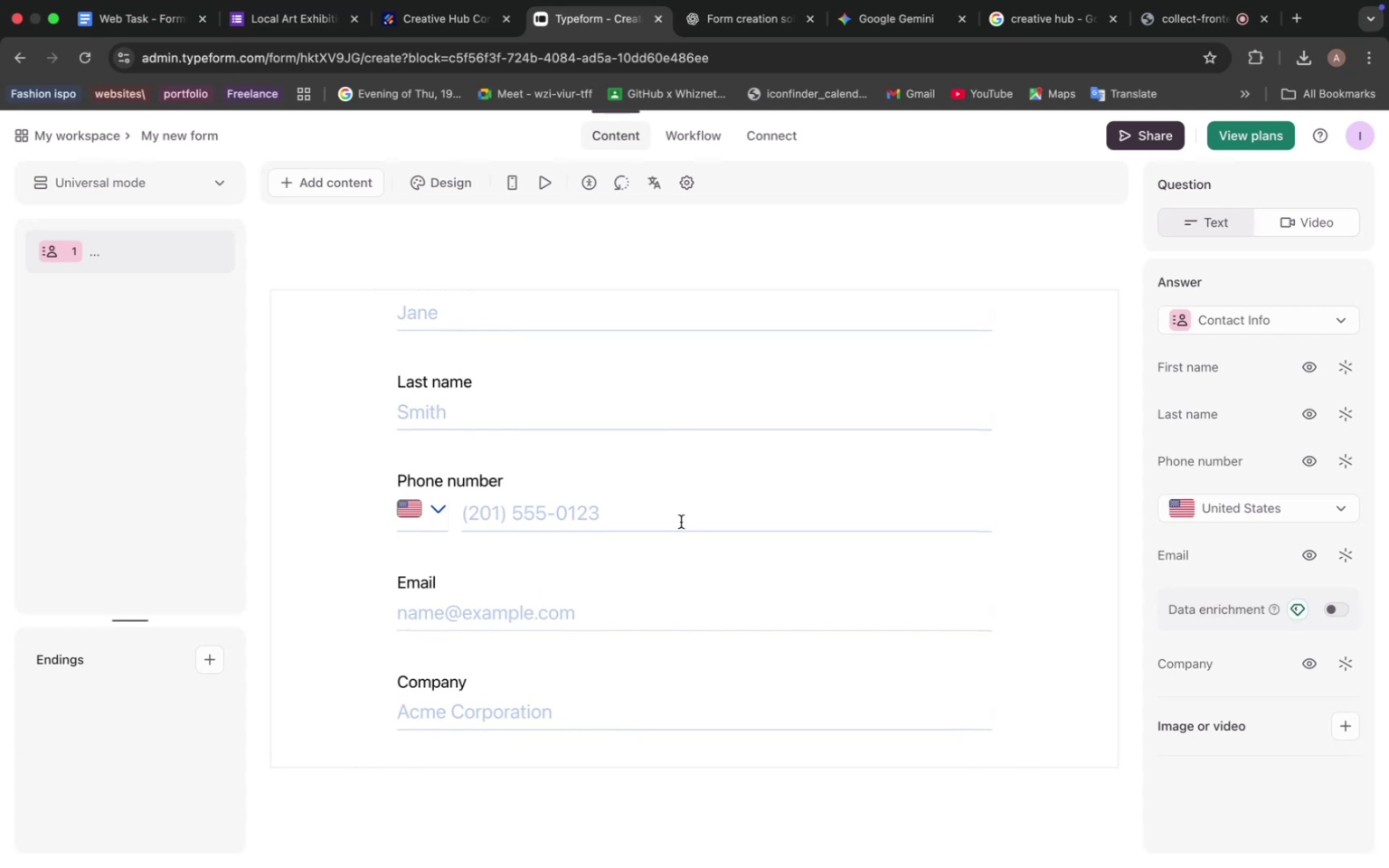 
scroll: coordinate [694, 498], scroll_direction: up, amount: 9.0
 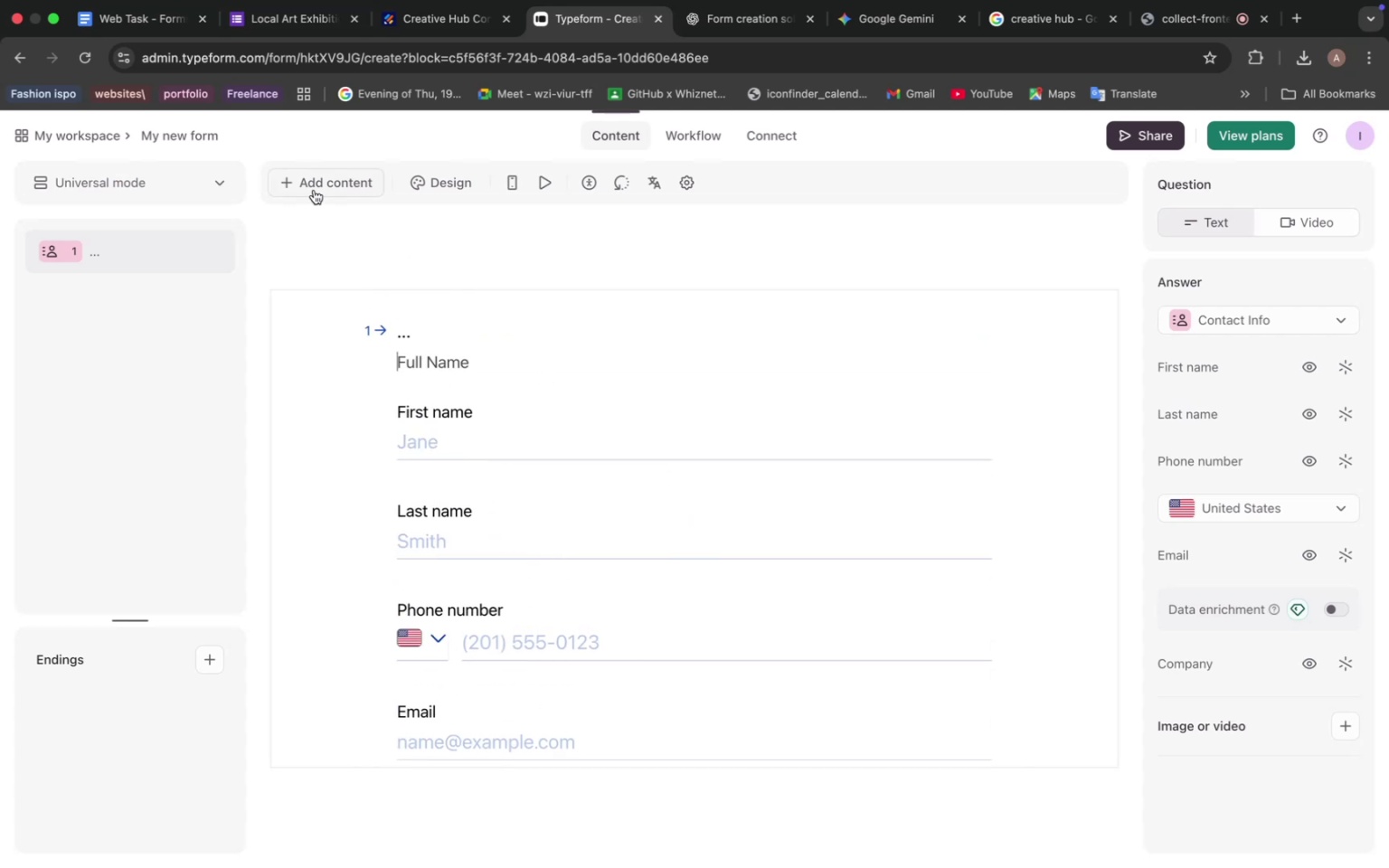 
left_click([316, 192])
 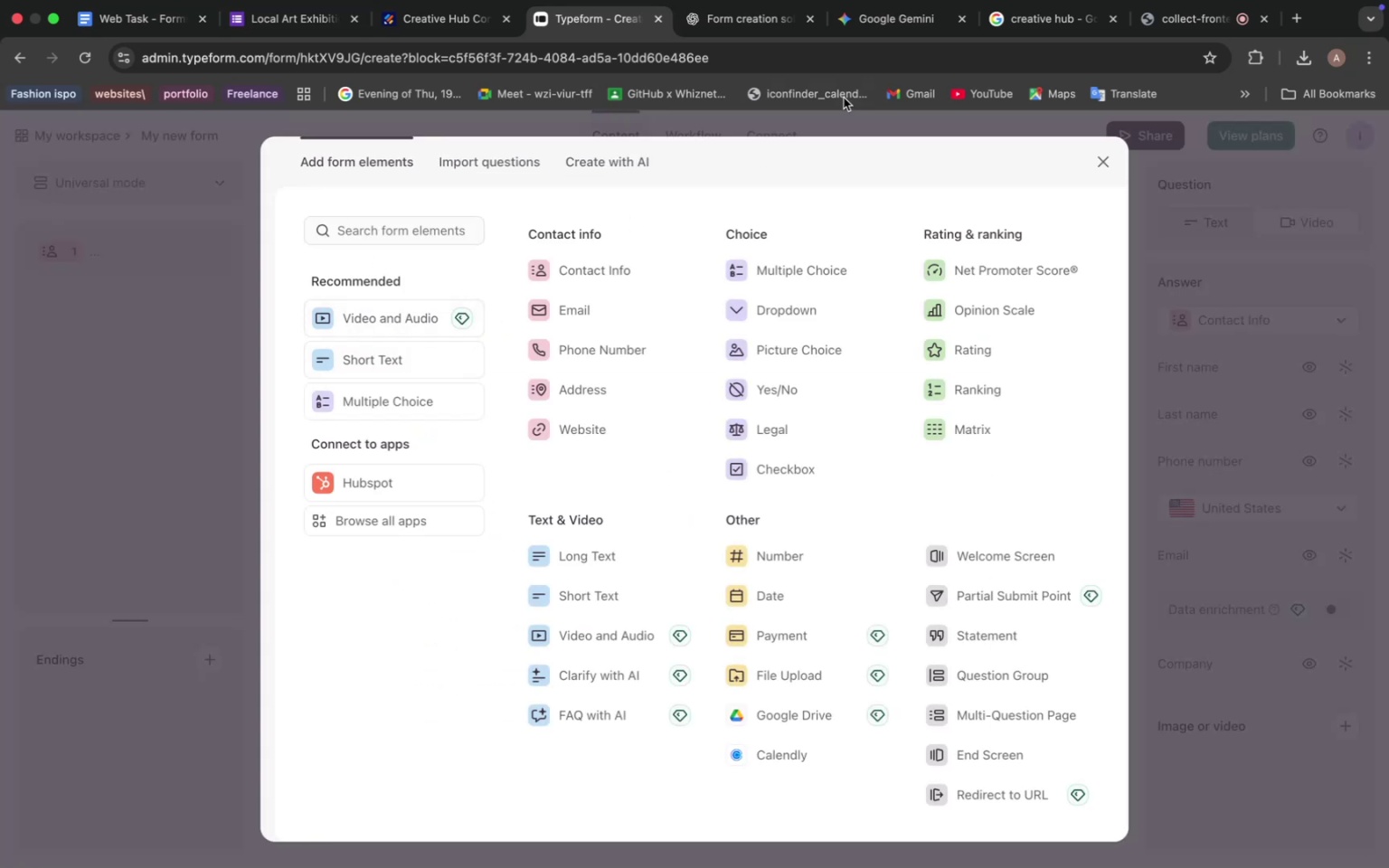 
left_click([723, 16])
 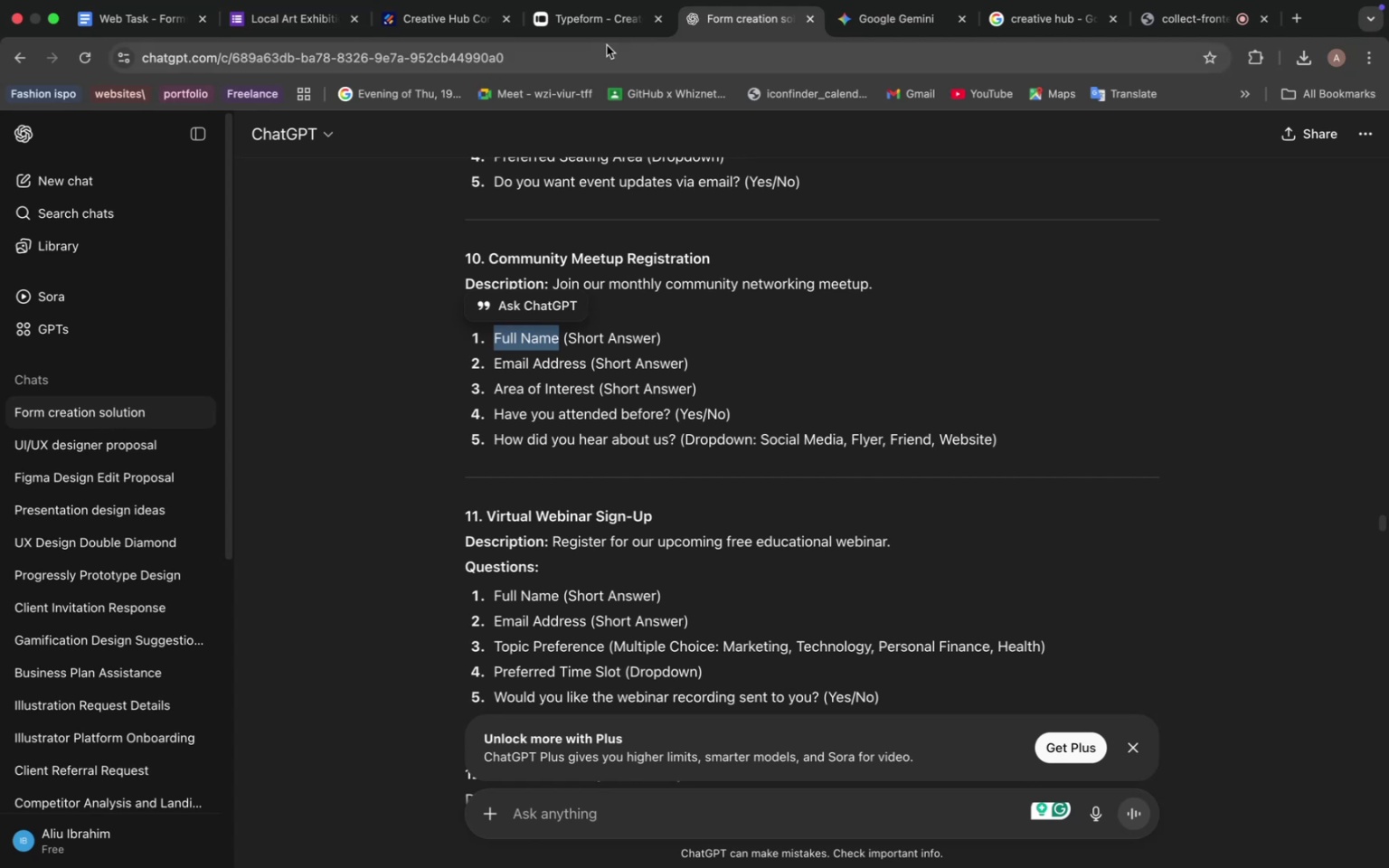 
wait(5.18)
 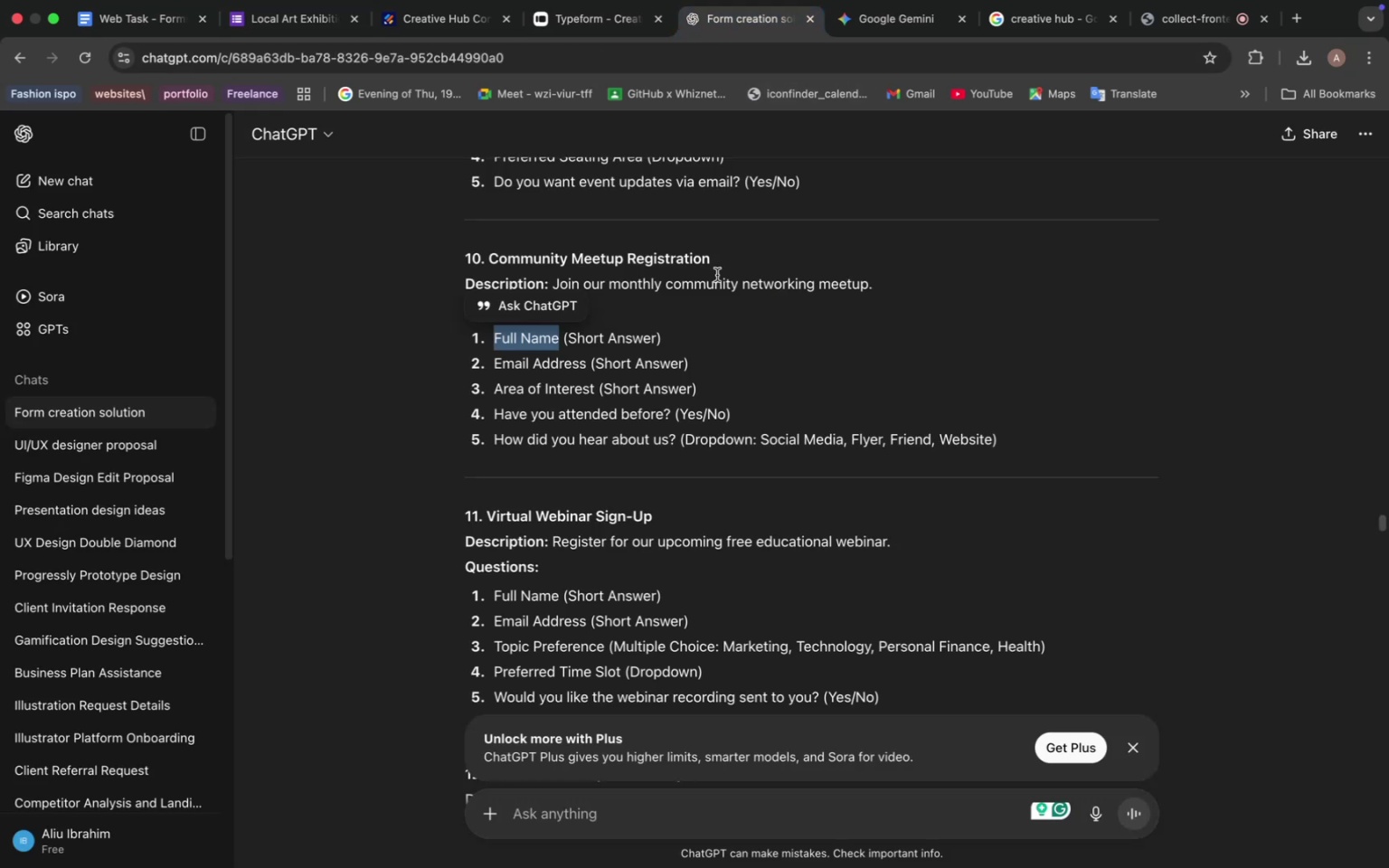 
left_click_drag(start_coordinate=[491, 254], to_coordinate=[710, 256])
 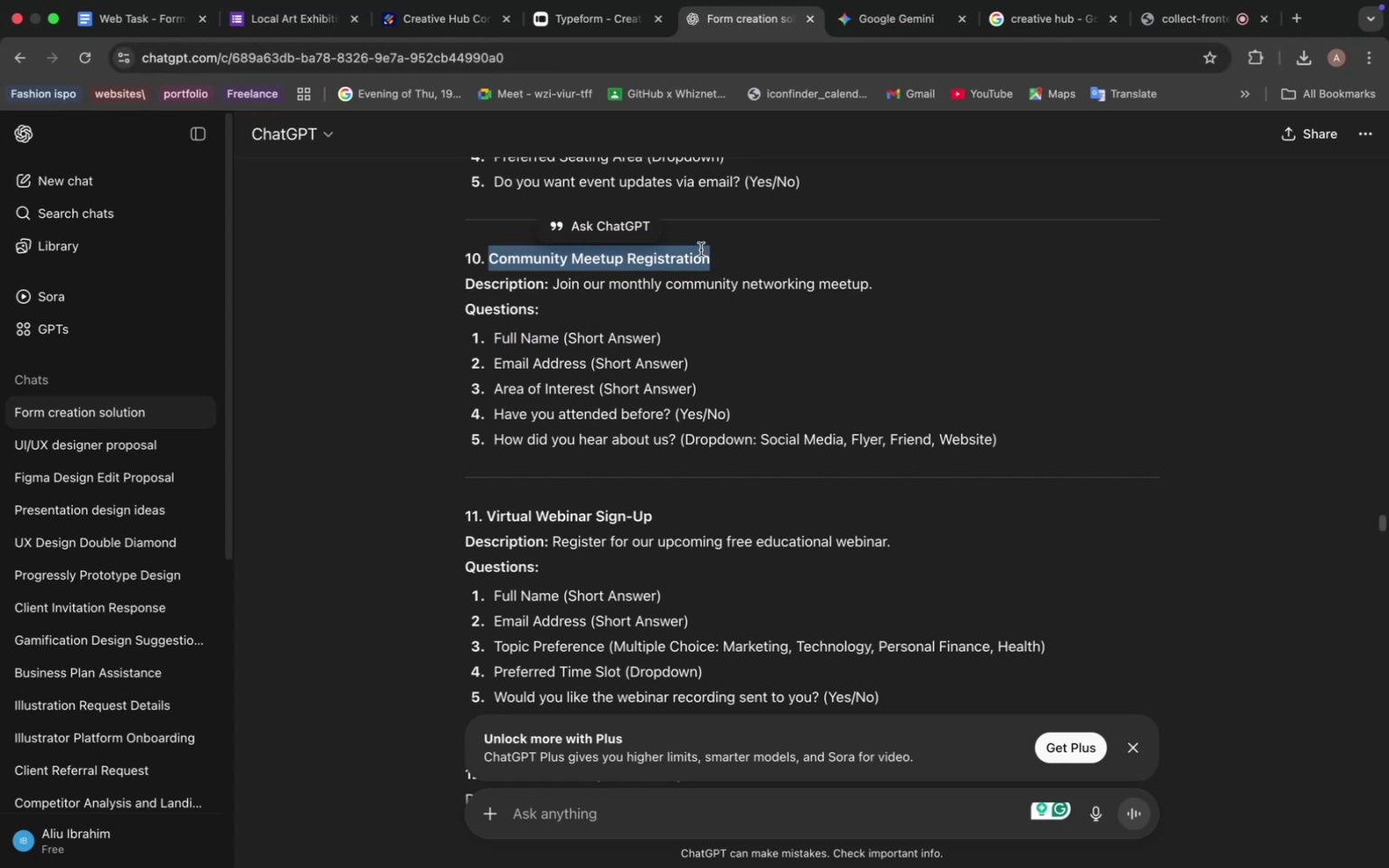 
key(Meta+C)
 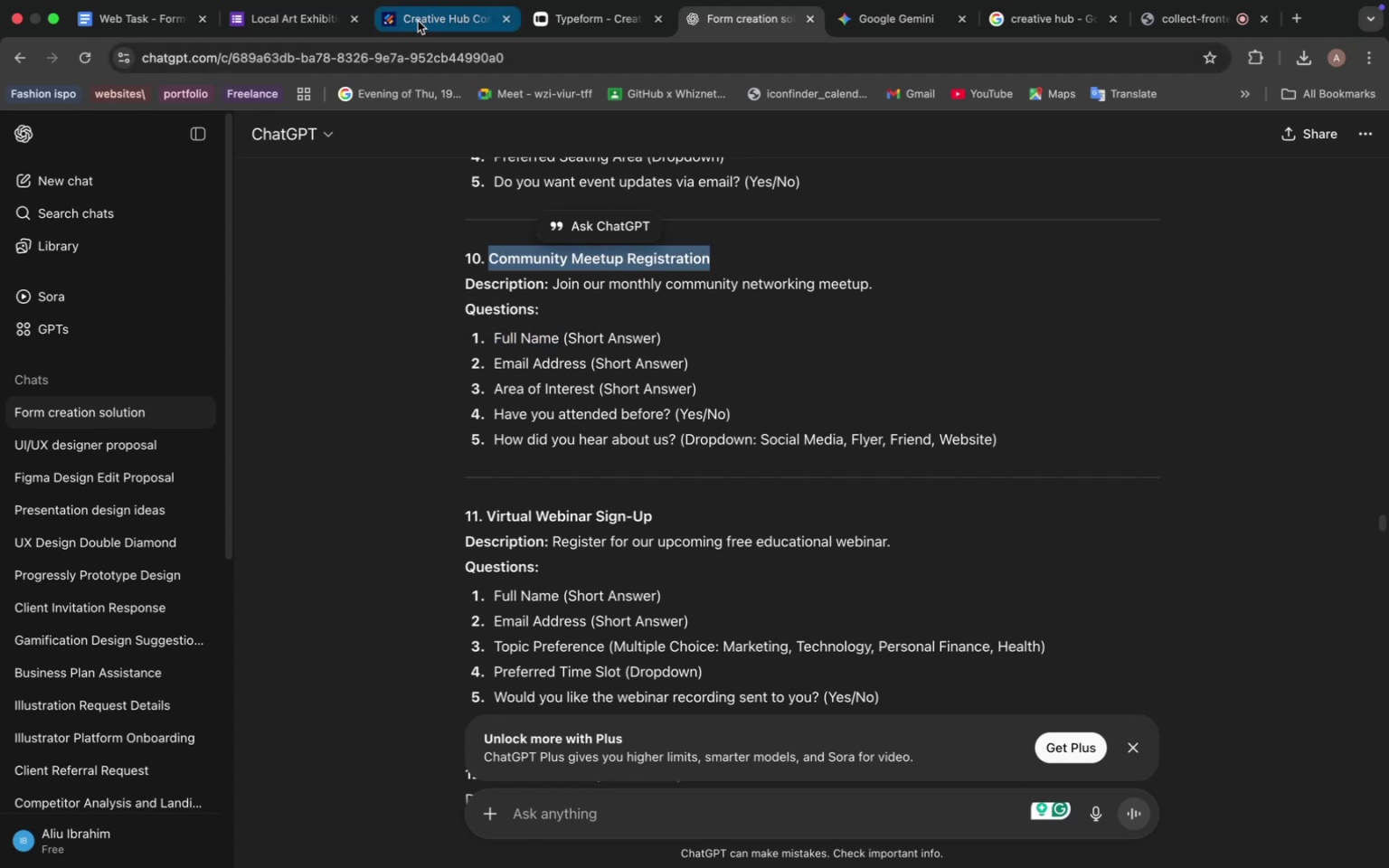 
left_click([566, 19])
 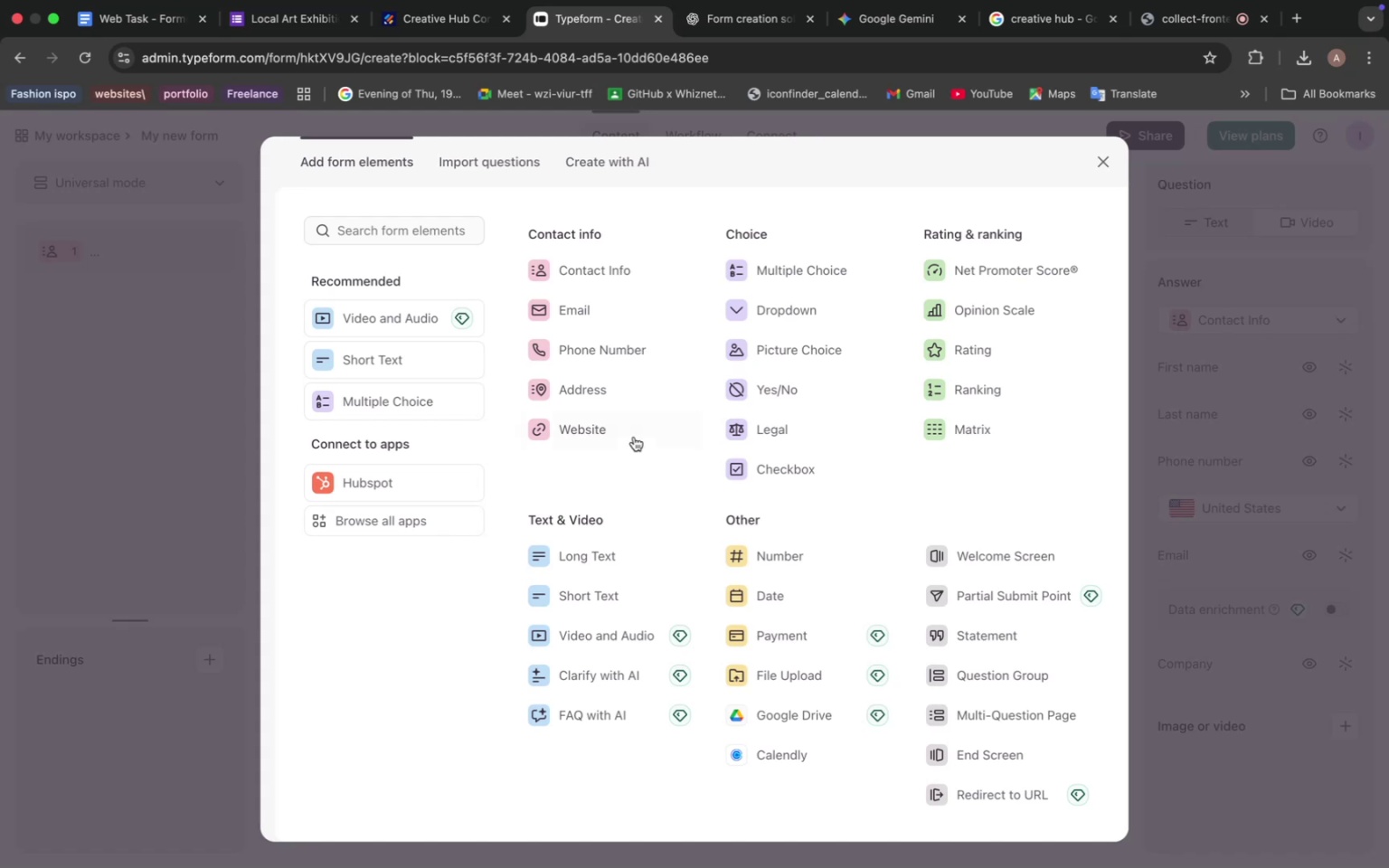 
wait(6.01)
 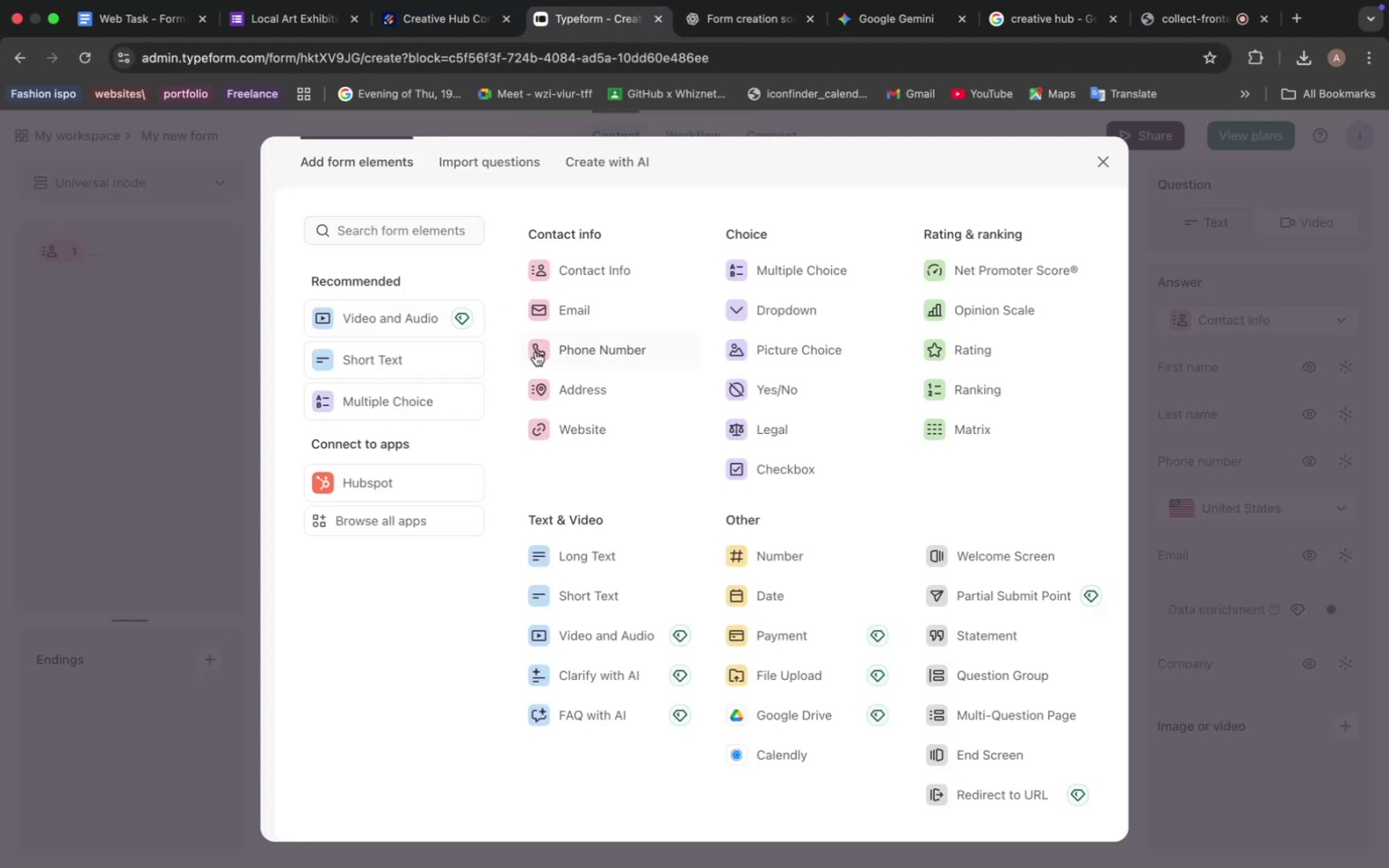 
left_click([722, 25])
 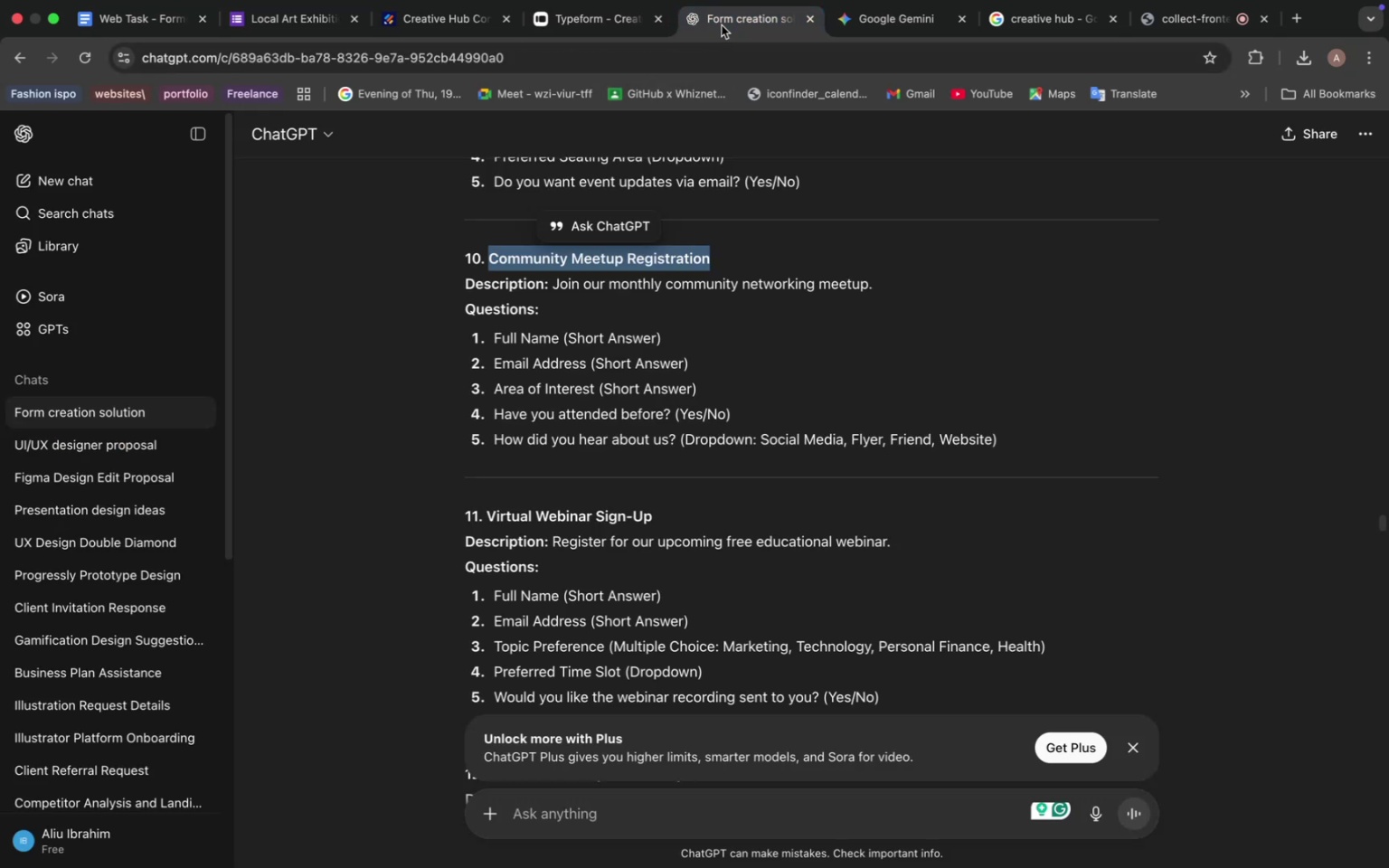 
left_click([552, 24])
 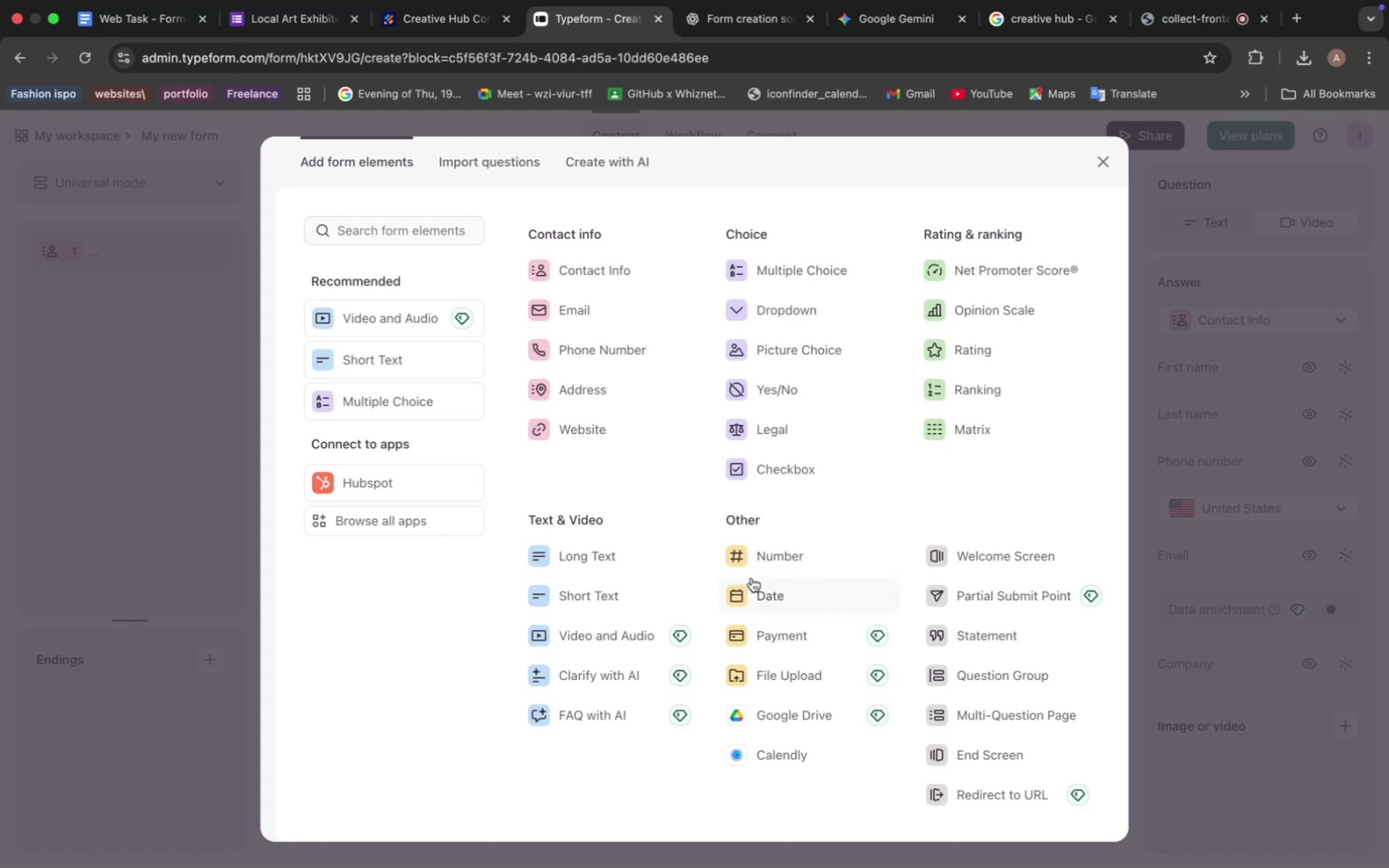 
wait(11.19)
 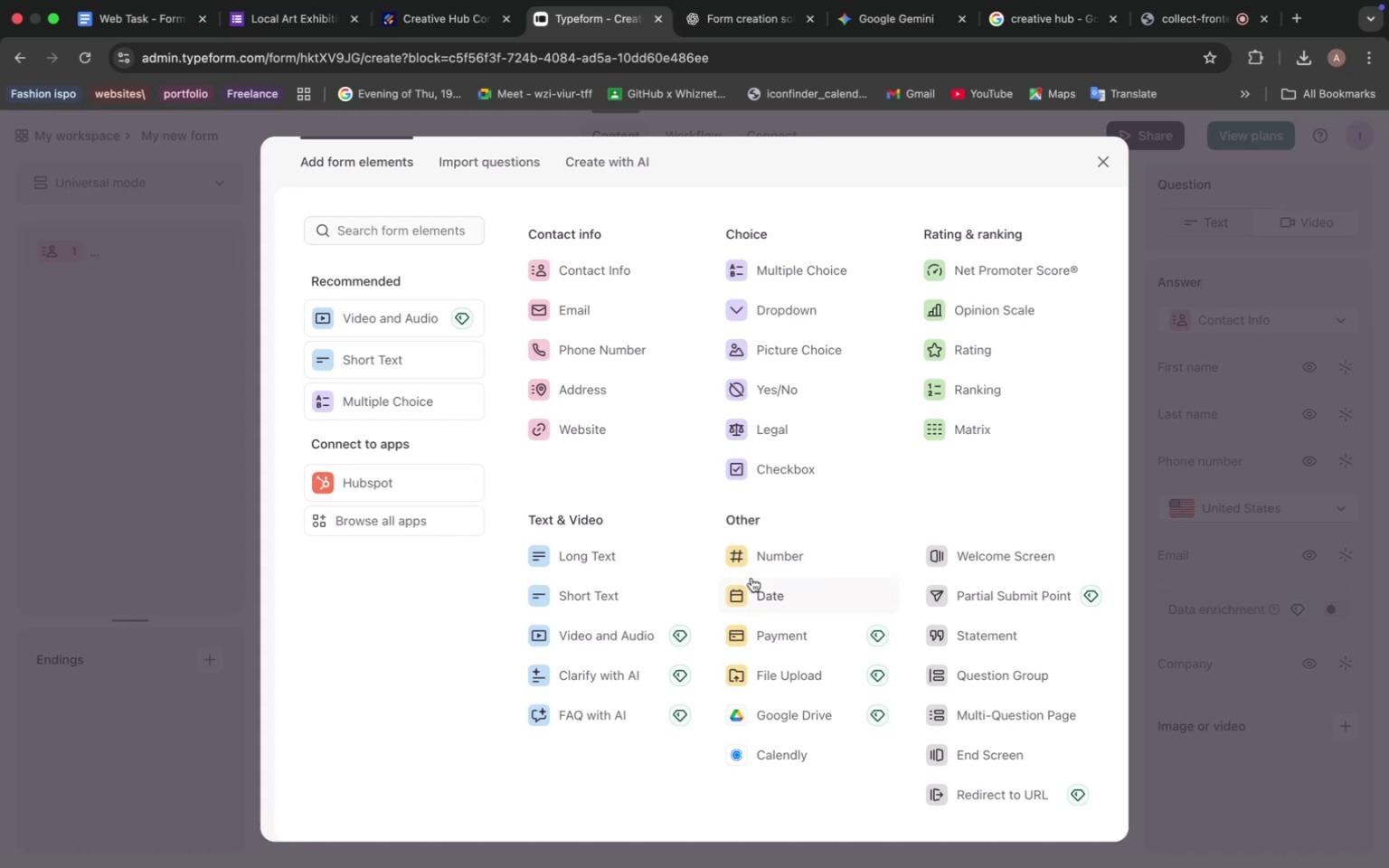 
left_click([951, 546])
 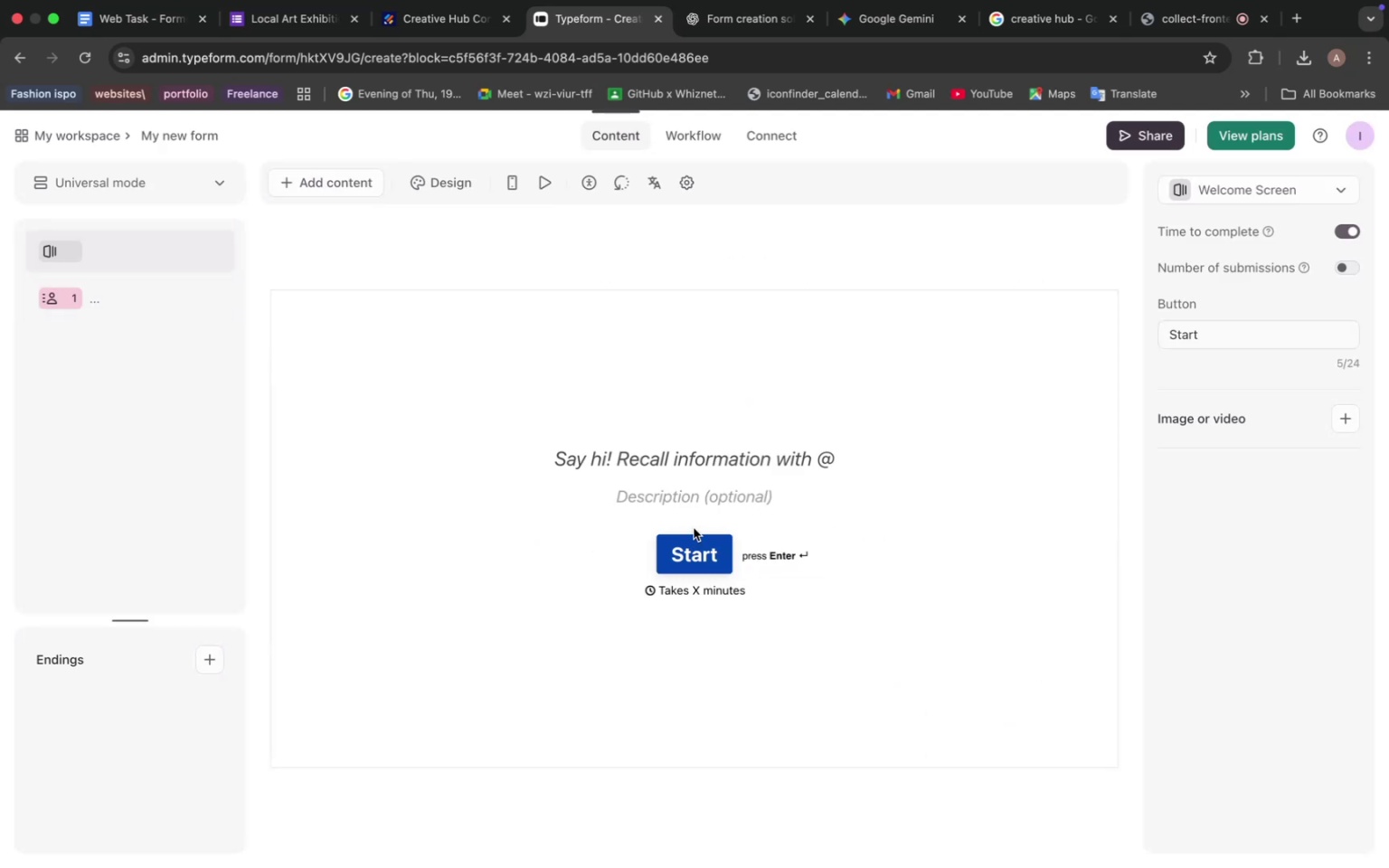 
wait(8.2)
 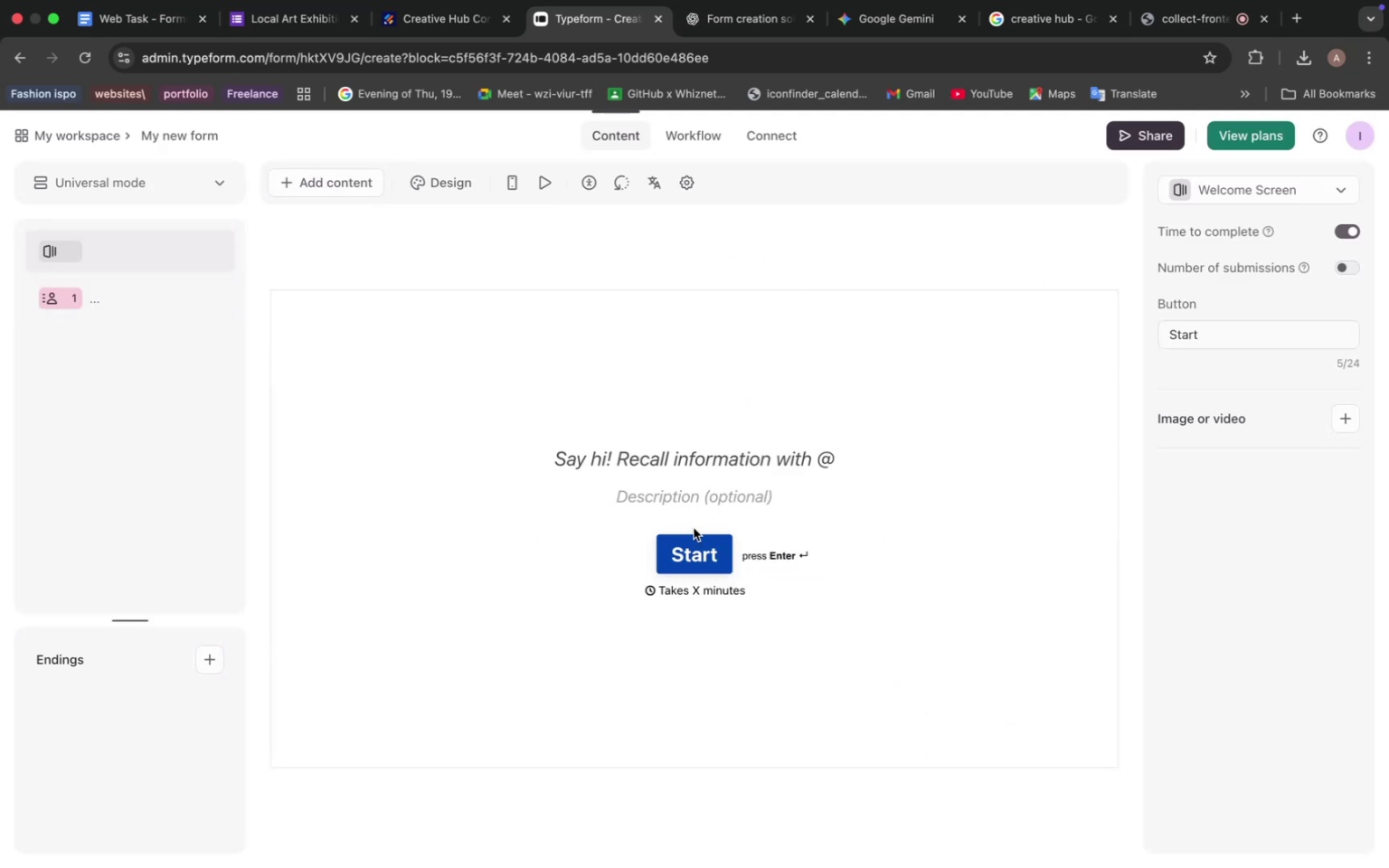 
left_click([214, 253])
 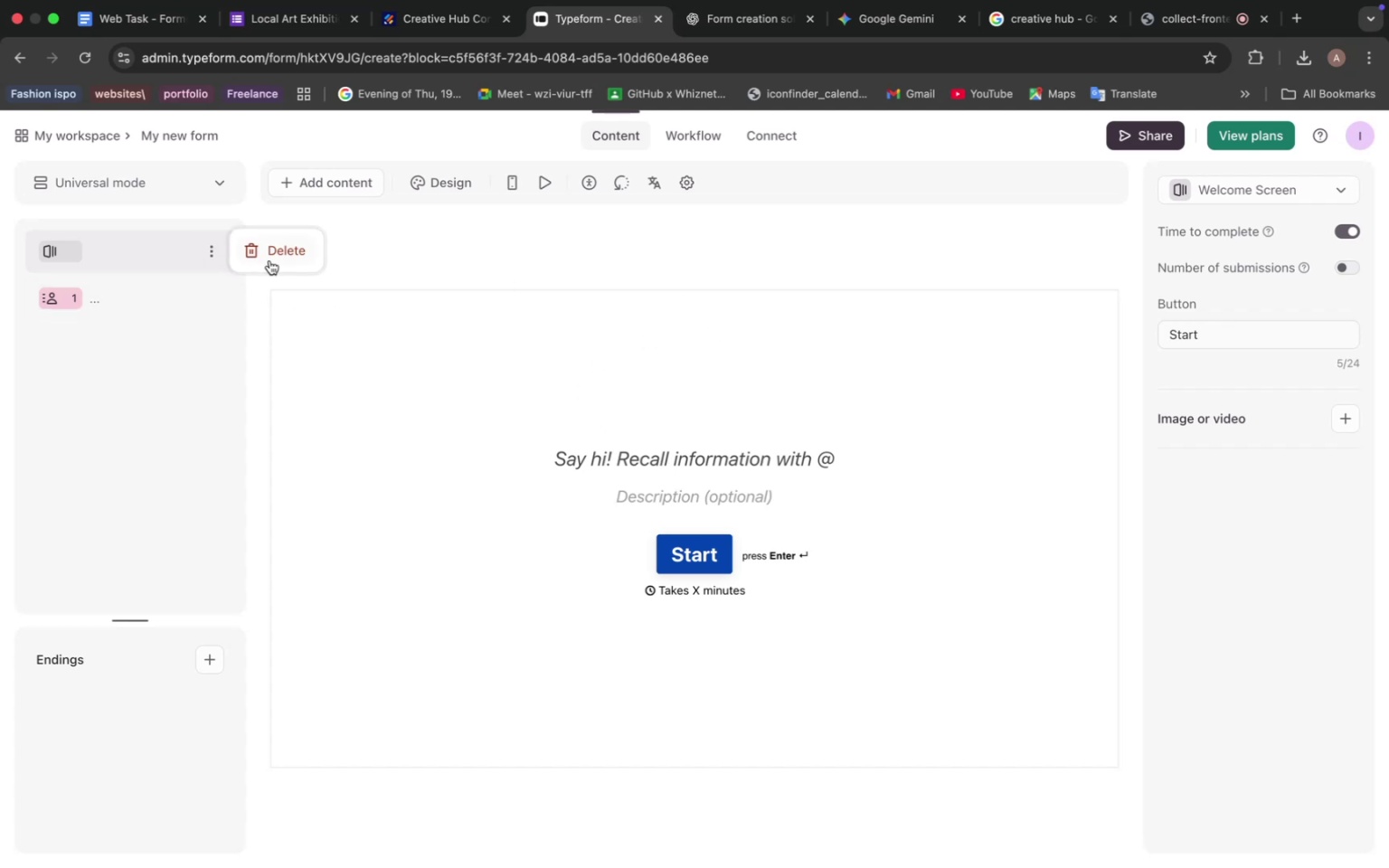 
left_click([281, 254])
 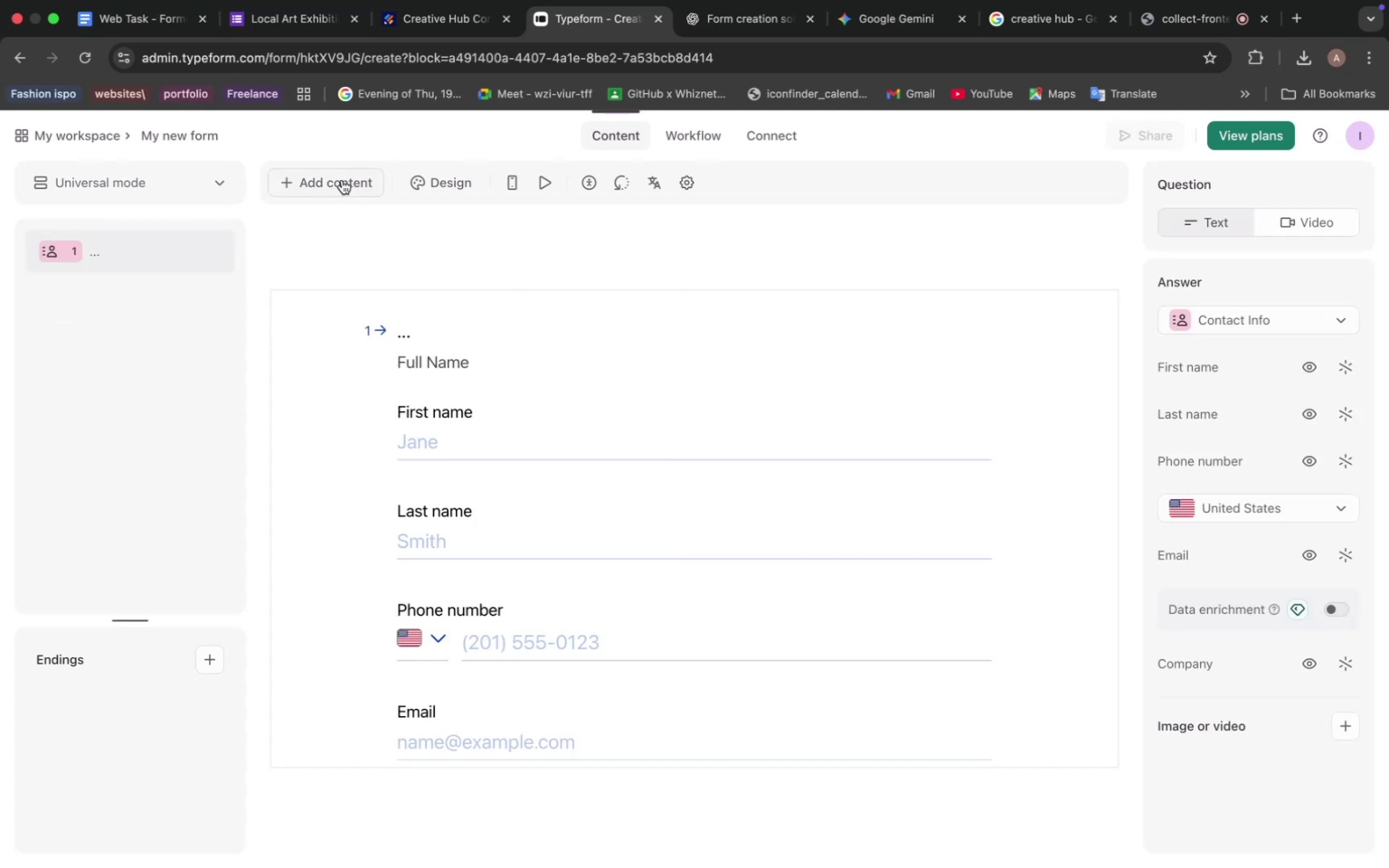 
left_click([345, 175])
 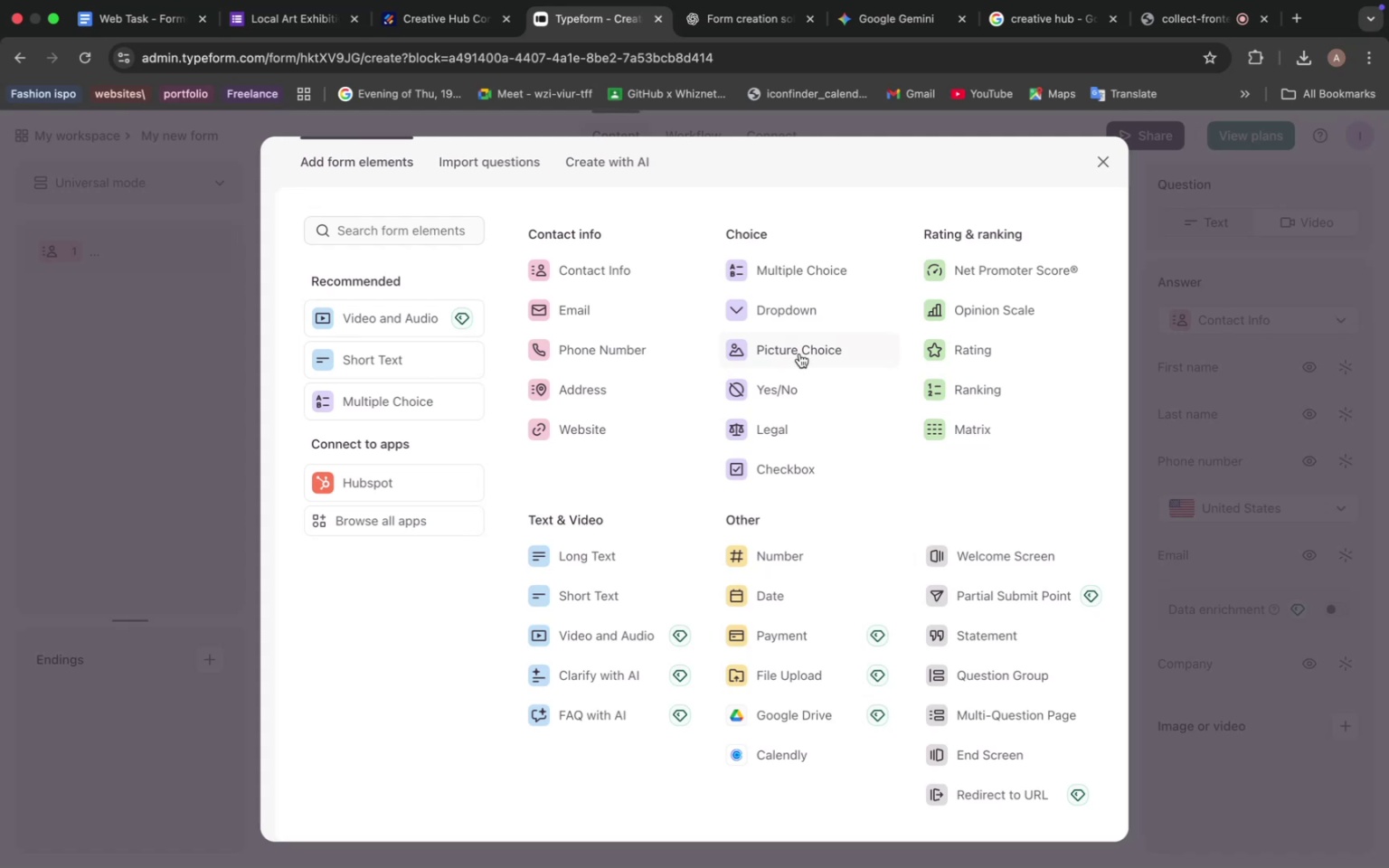 
wait(5.25)
 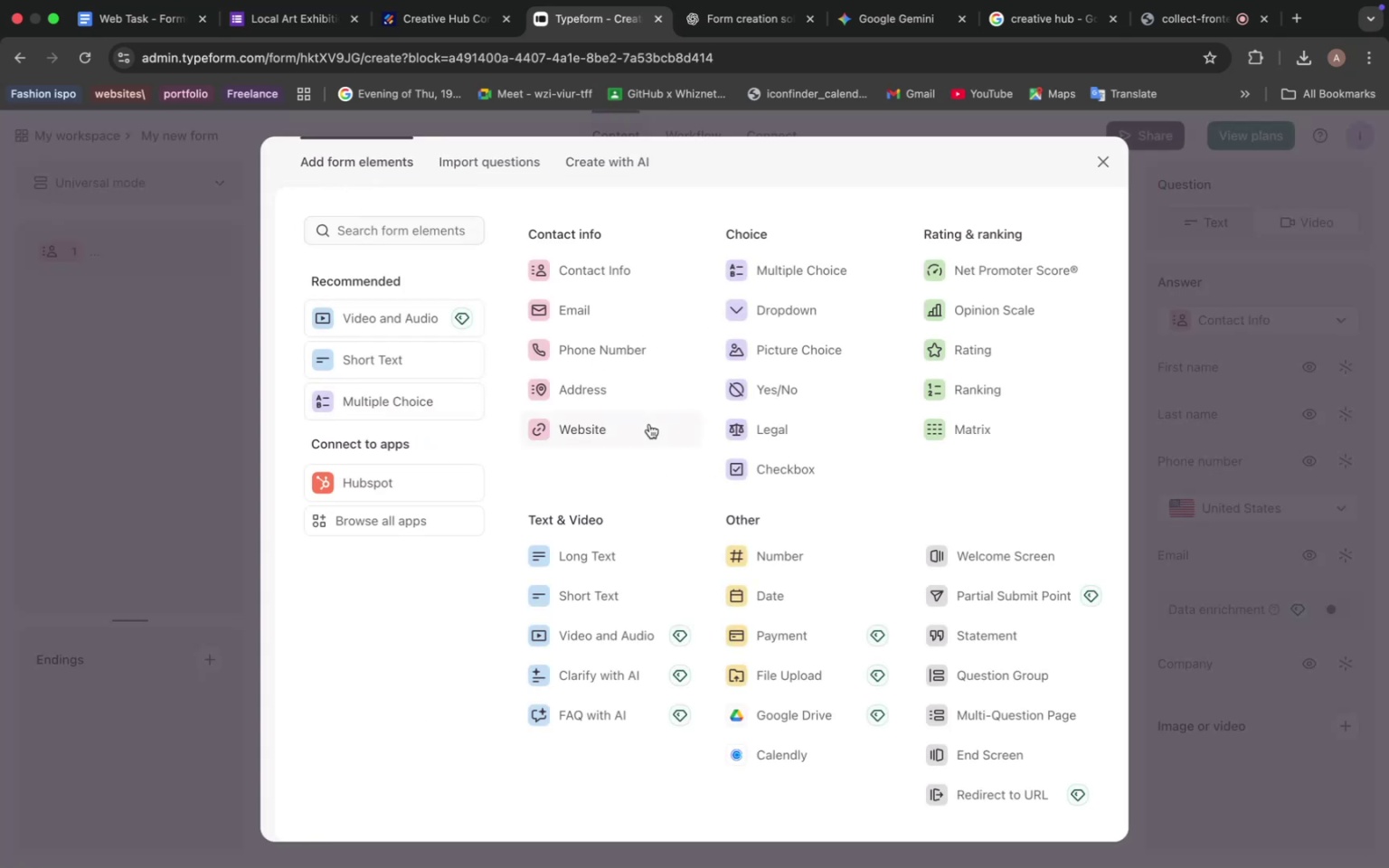 
left_click([763, 237])
 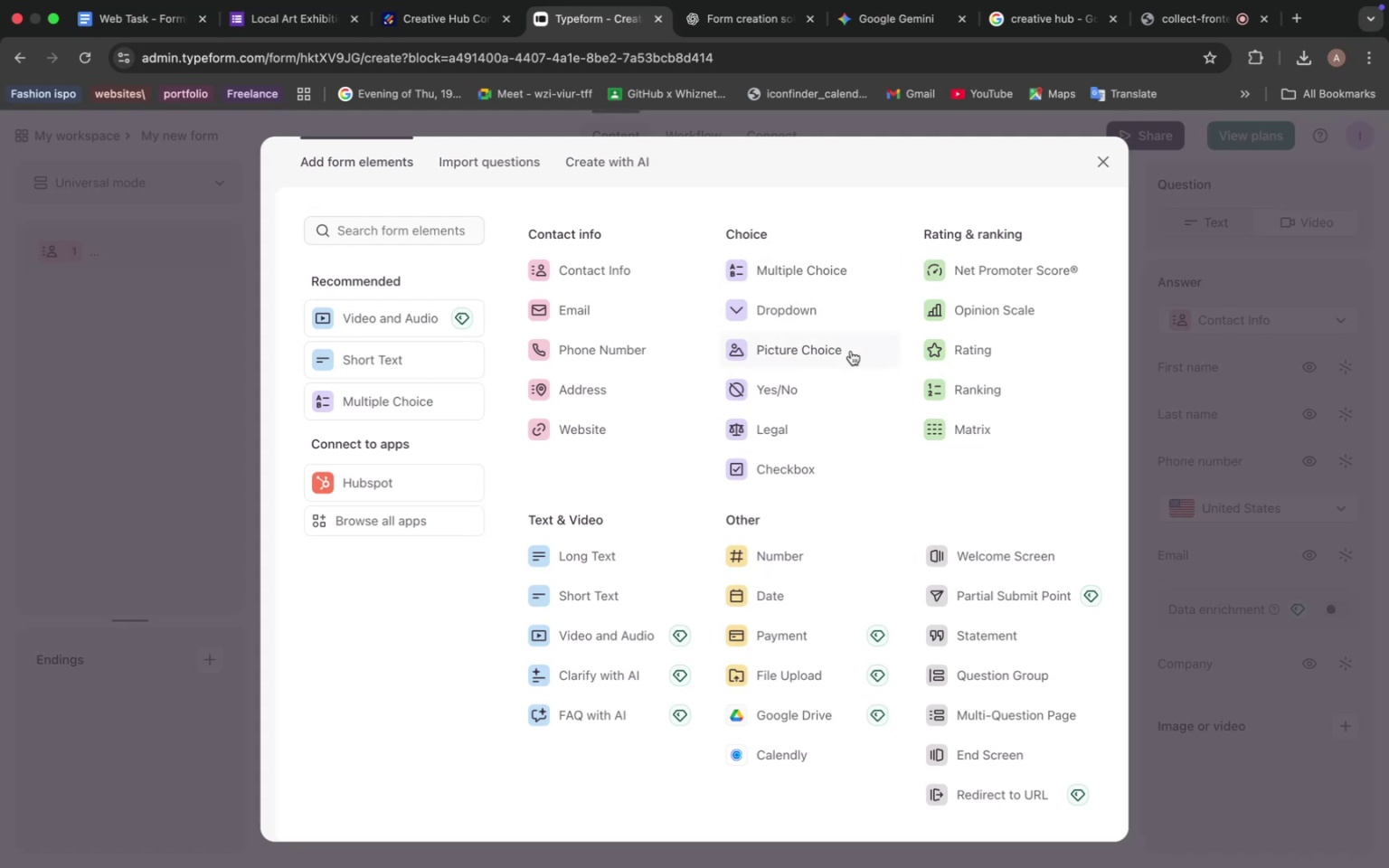 
wait(10.81)
 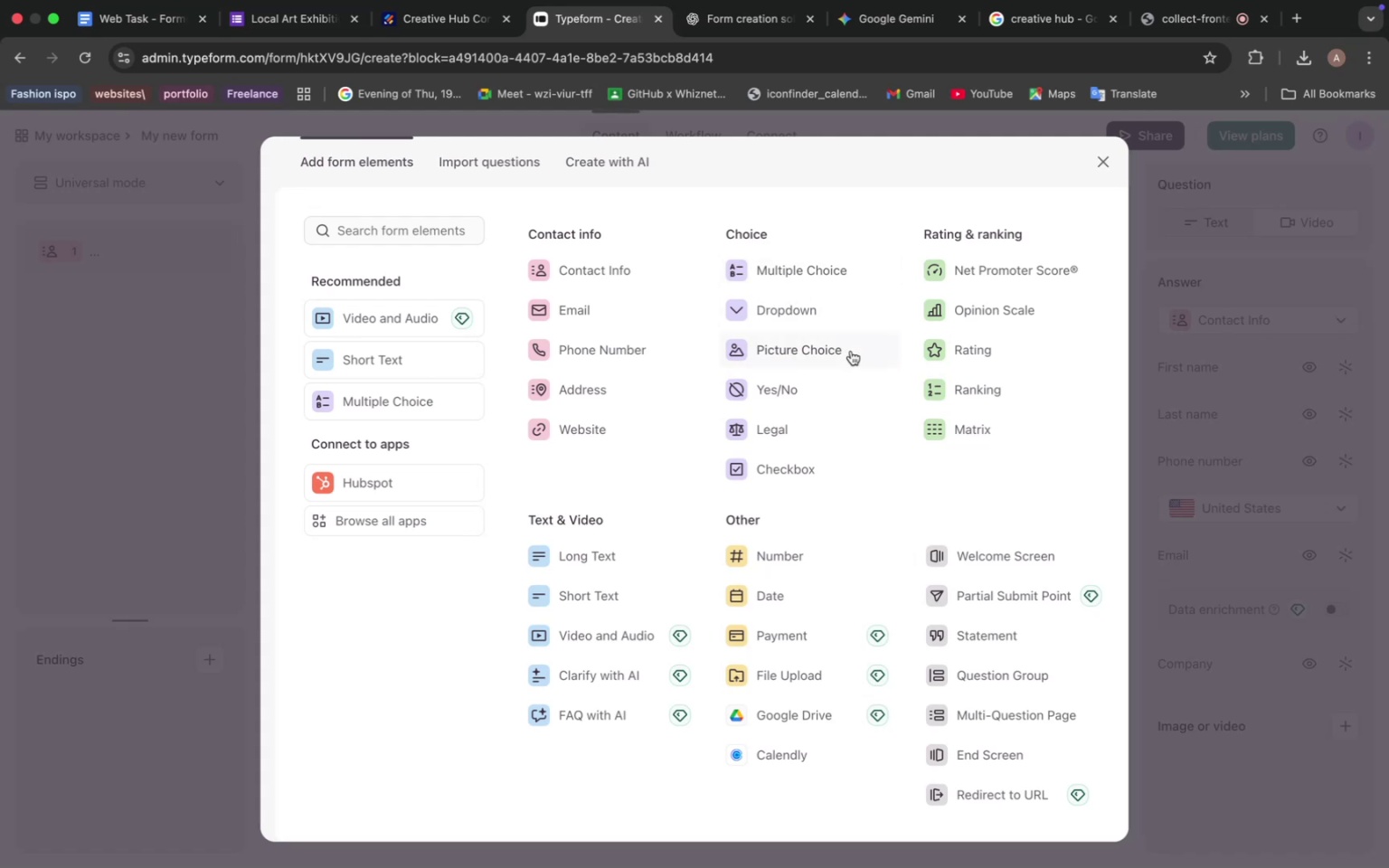 
left_click([800, 316])
 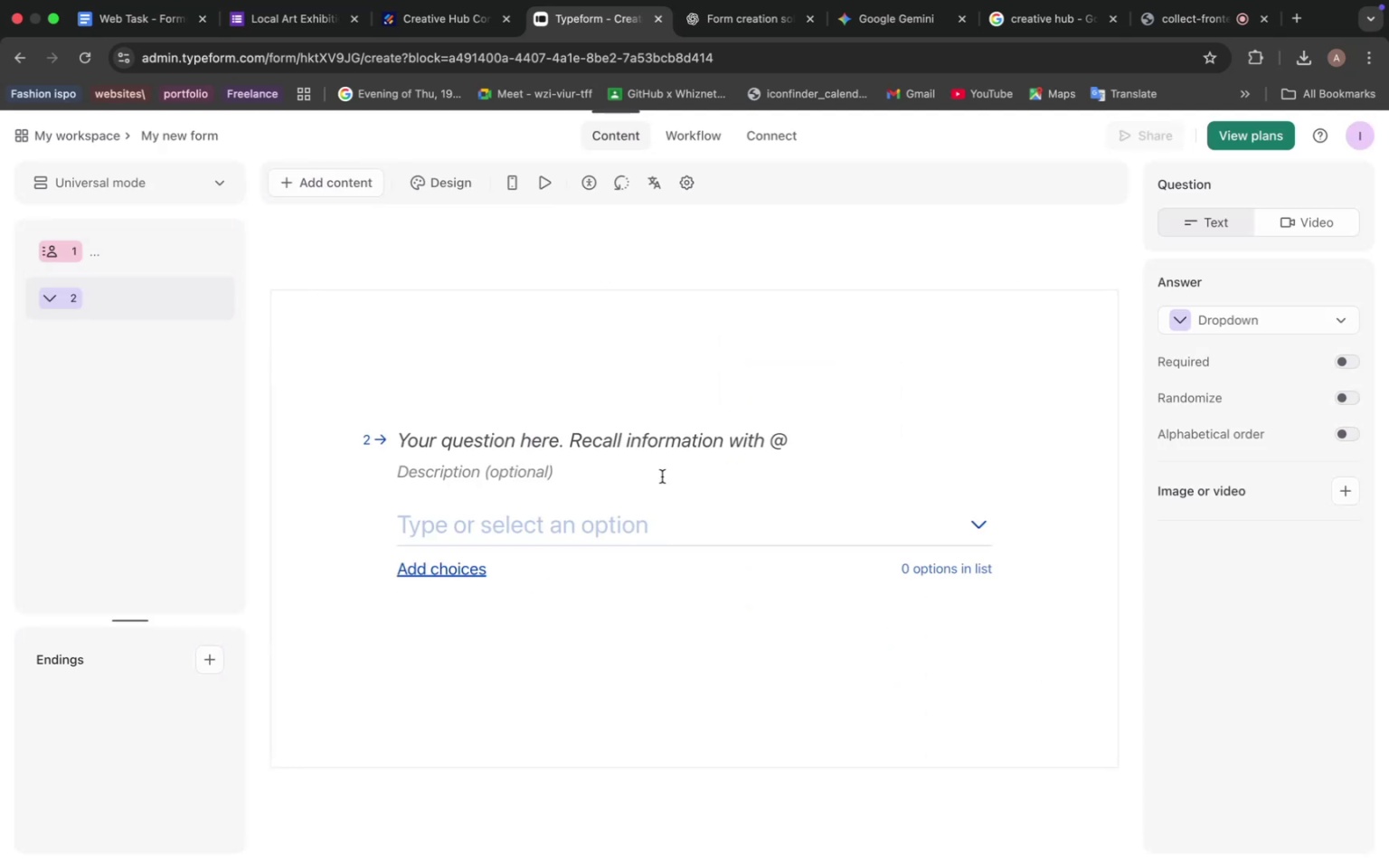 
left_click([645, 451])
 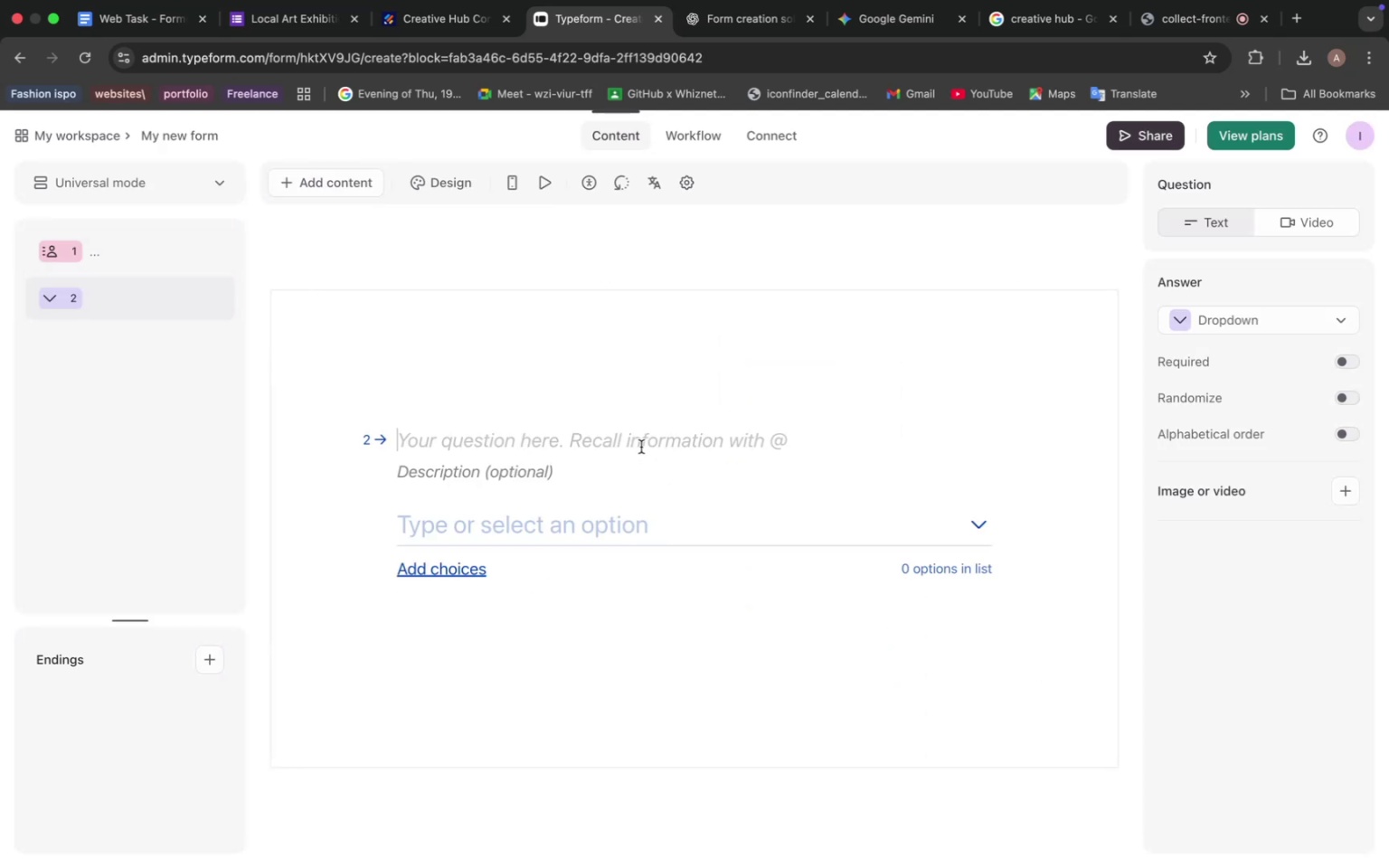 
key(Meta+V)
 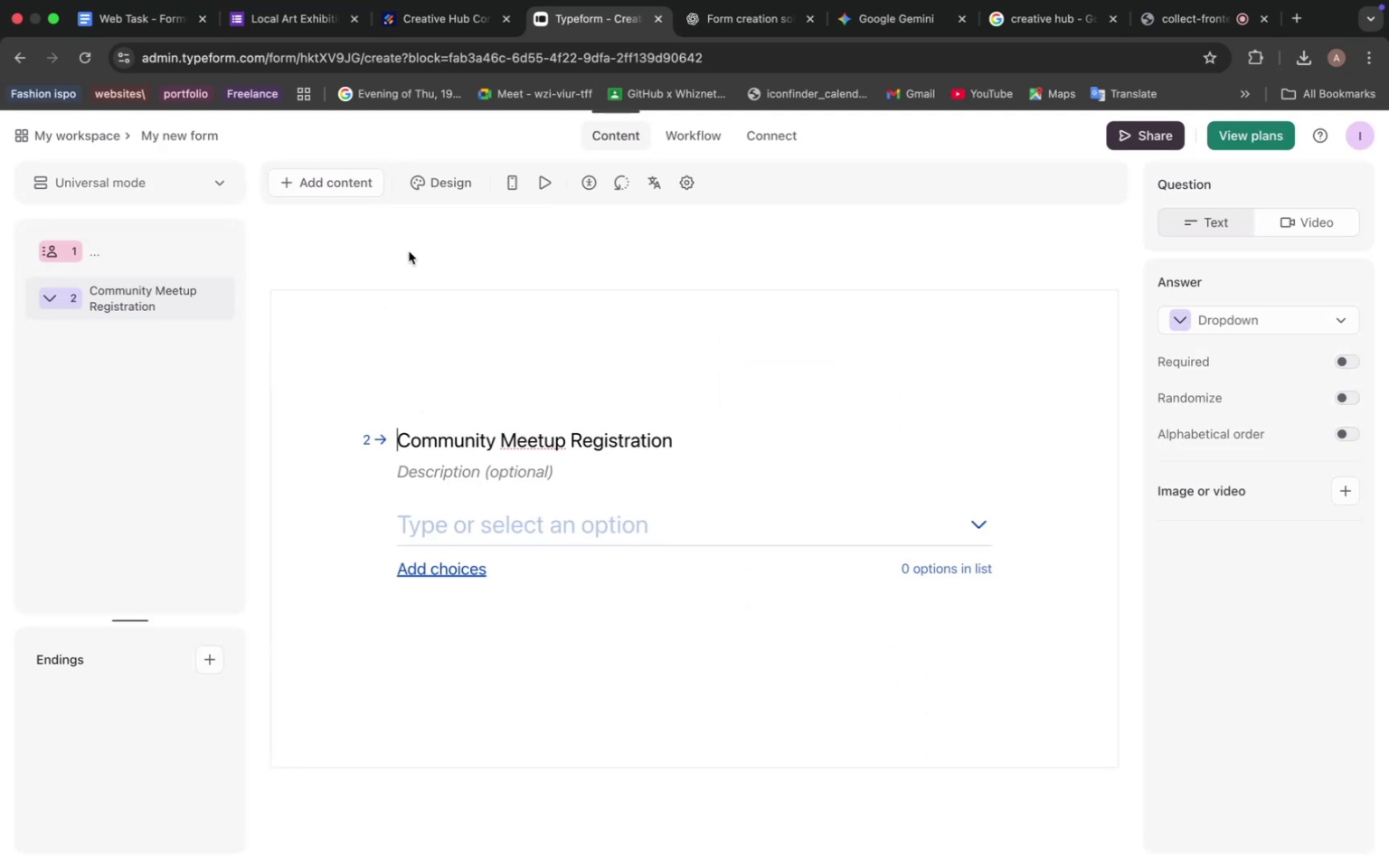 
left_click([167, 135])
 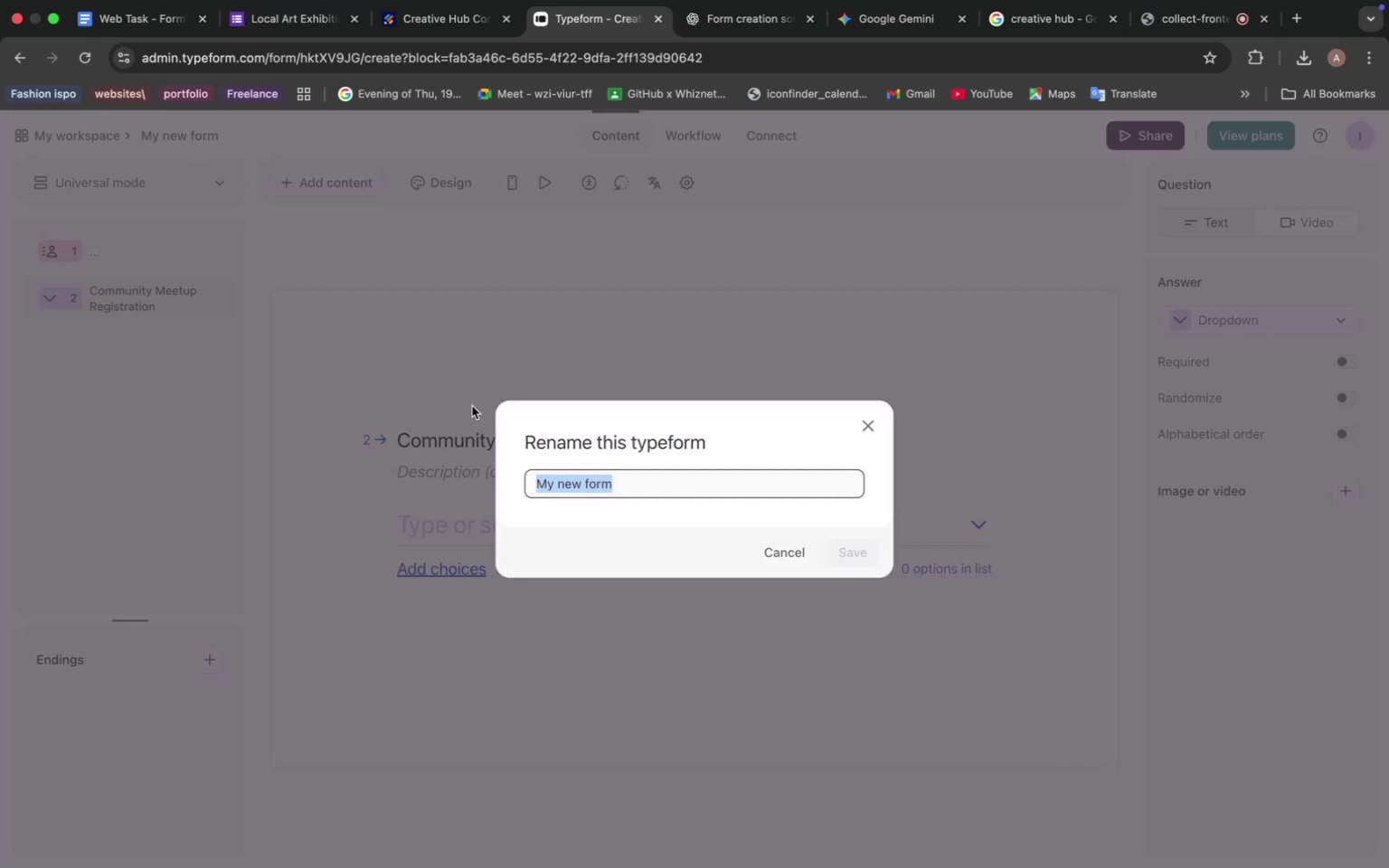 
key(Meta+V)
 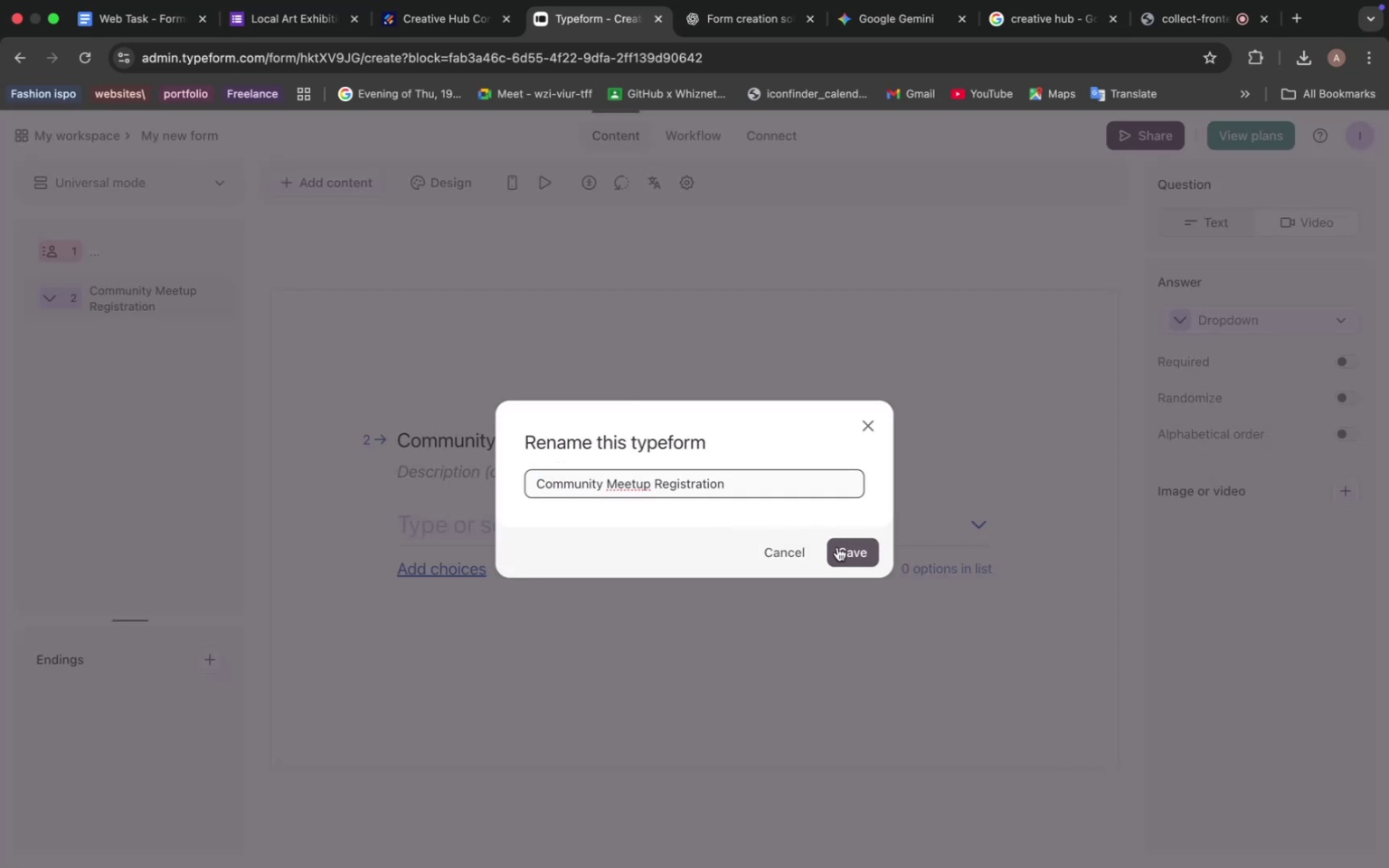 
left_click([838, 547])
 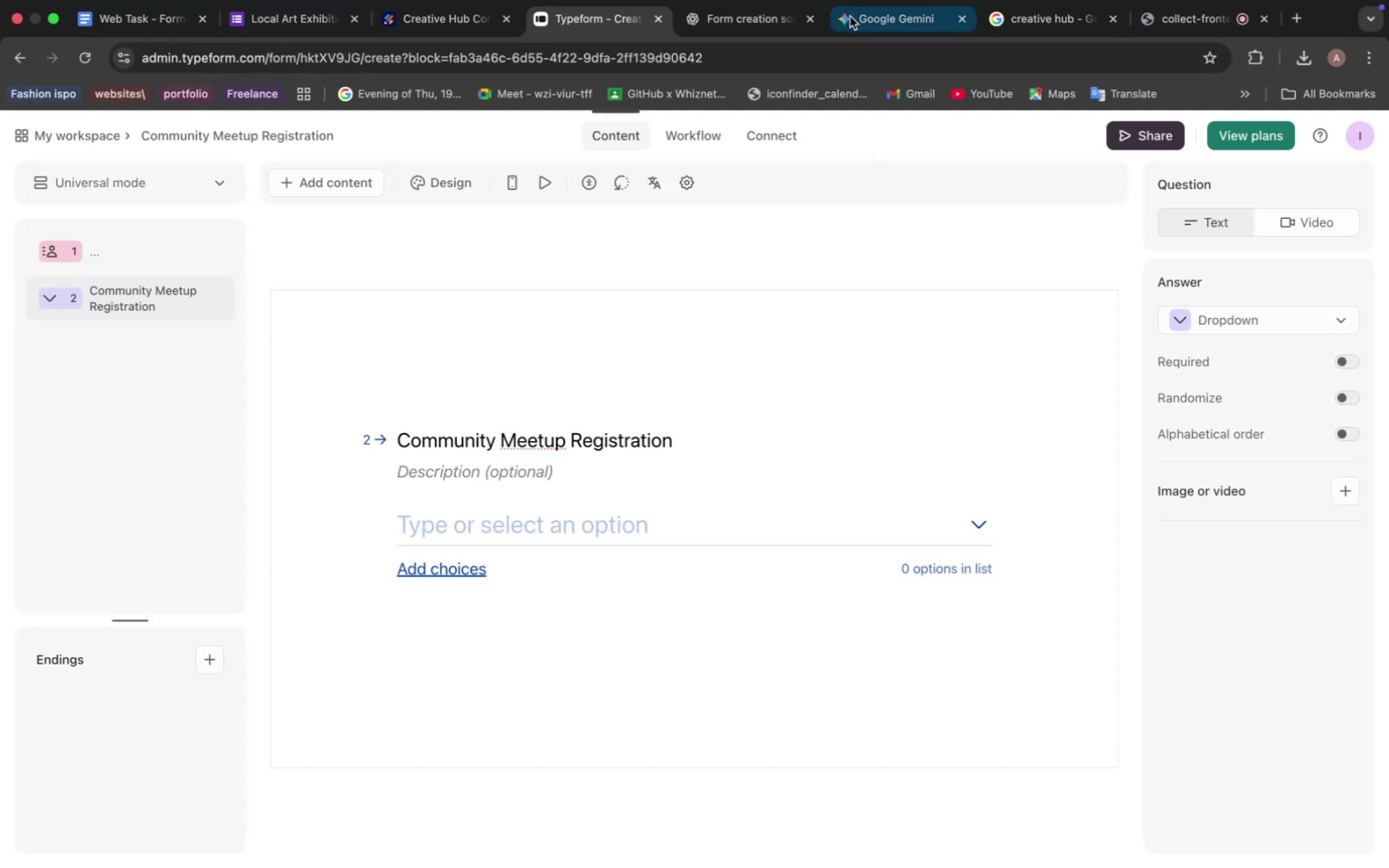 
left_click([737, 12])
 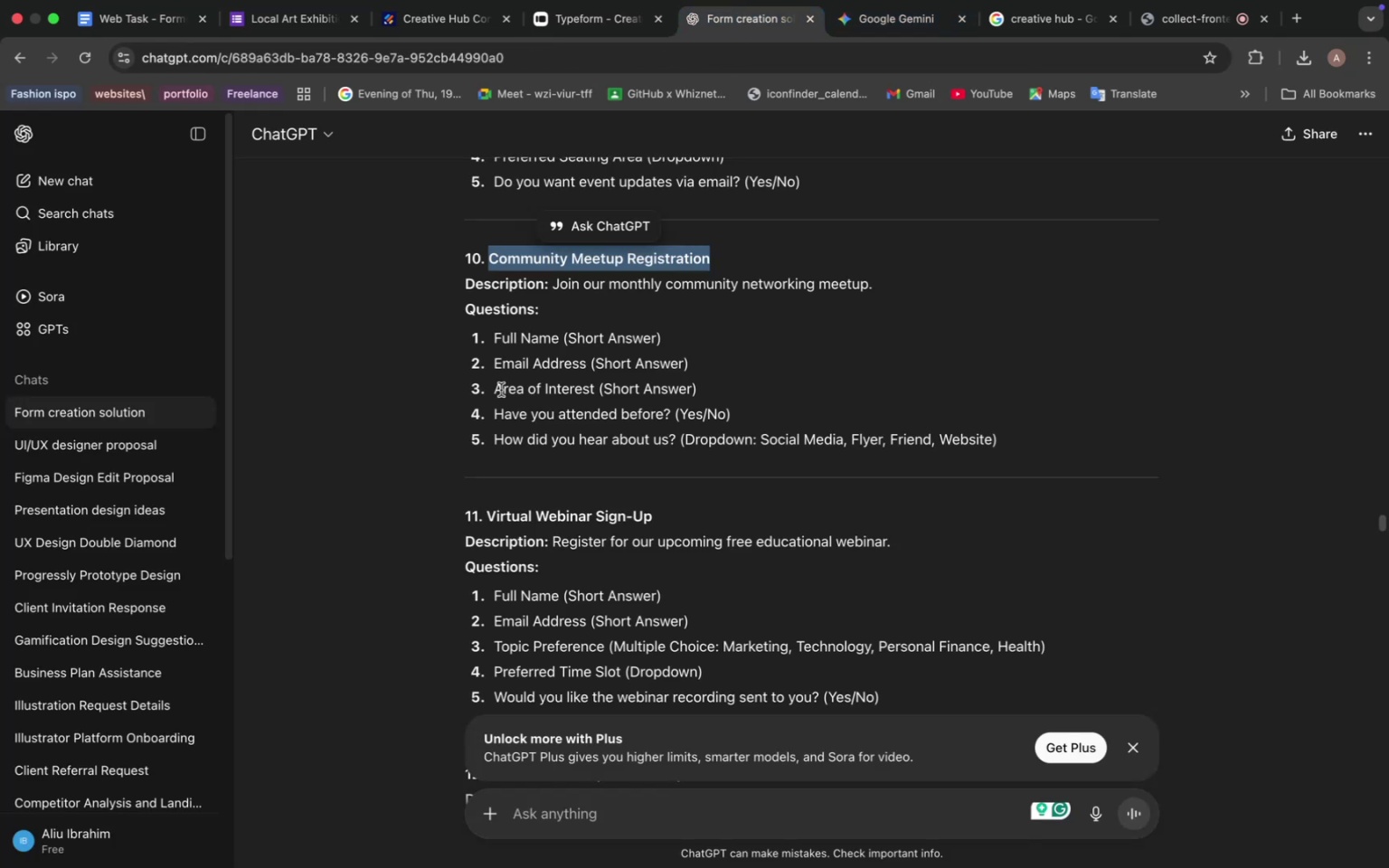 
left_click_drag(start_coordinate=[496, 390], to_coordinate=[601, 391])
 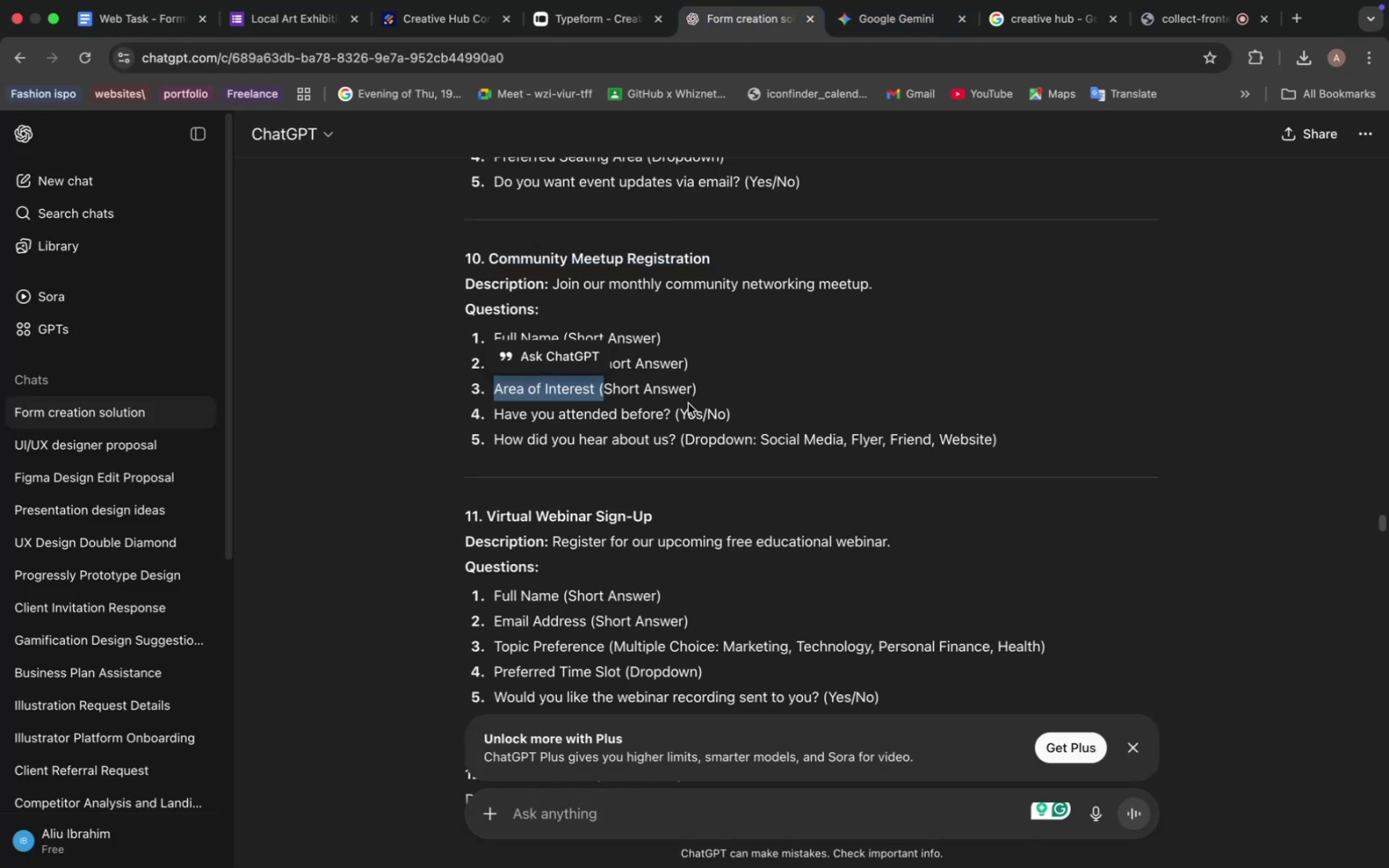 
key(Meta+C)
 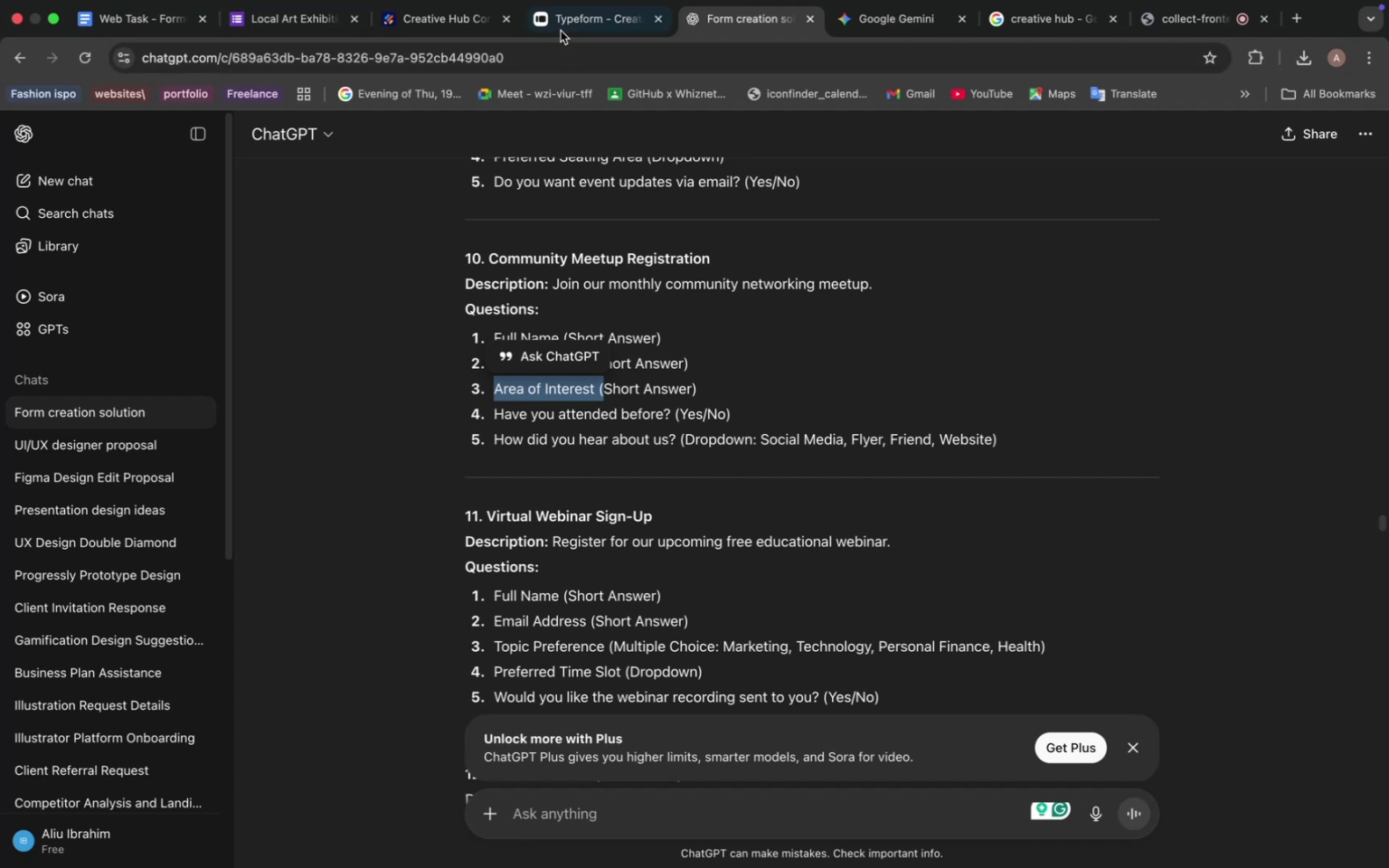 
left_click([564, 21])
 